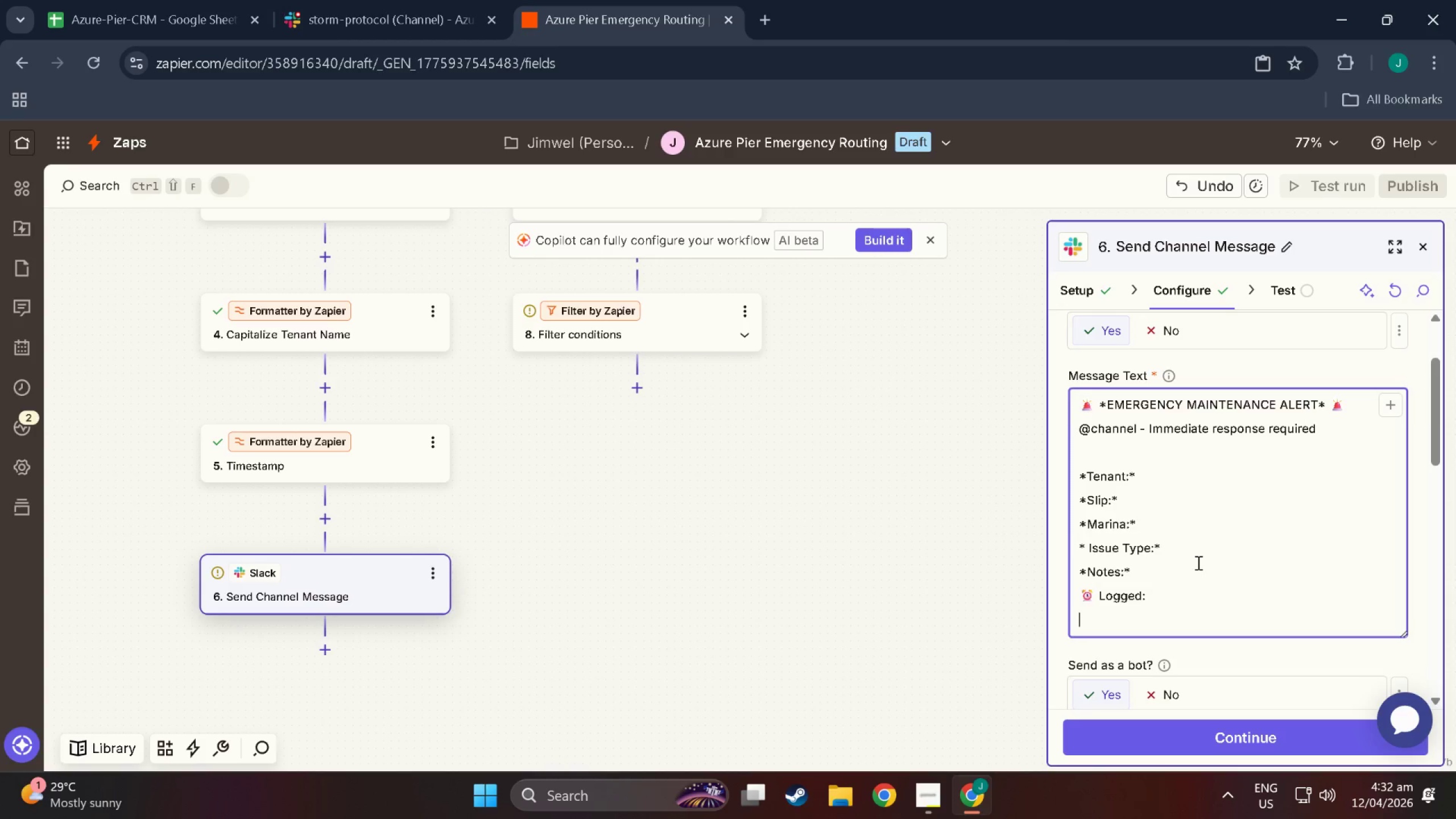 
key(Enter)
 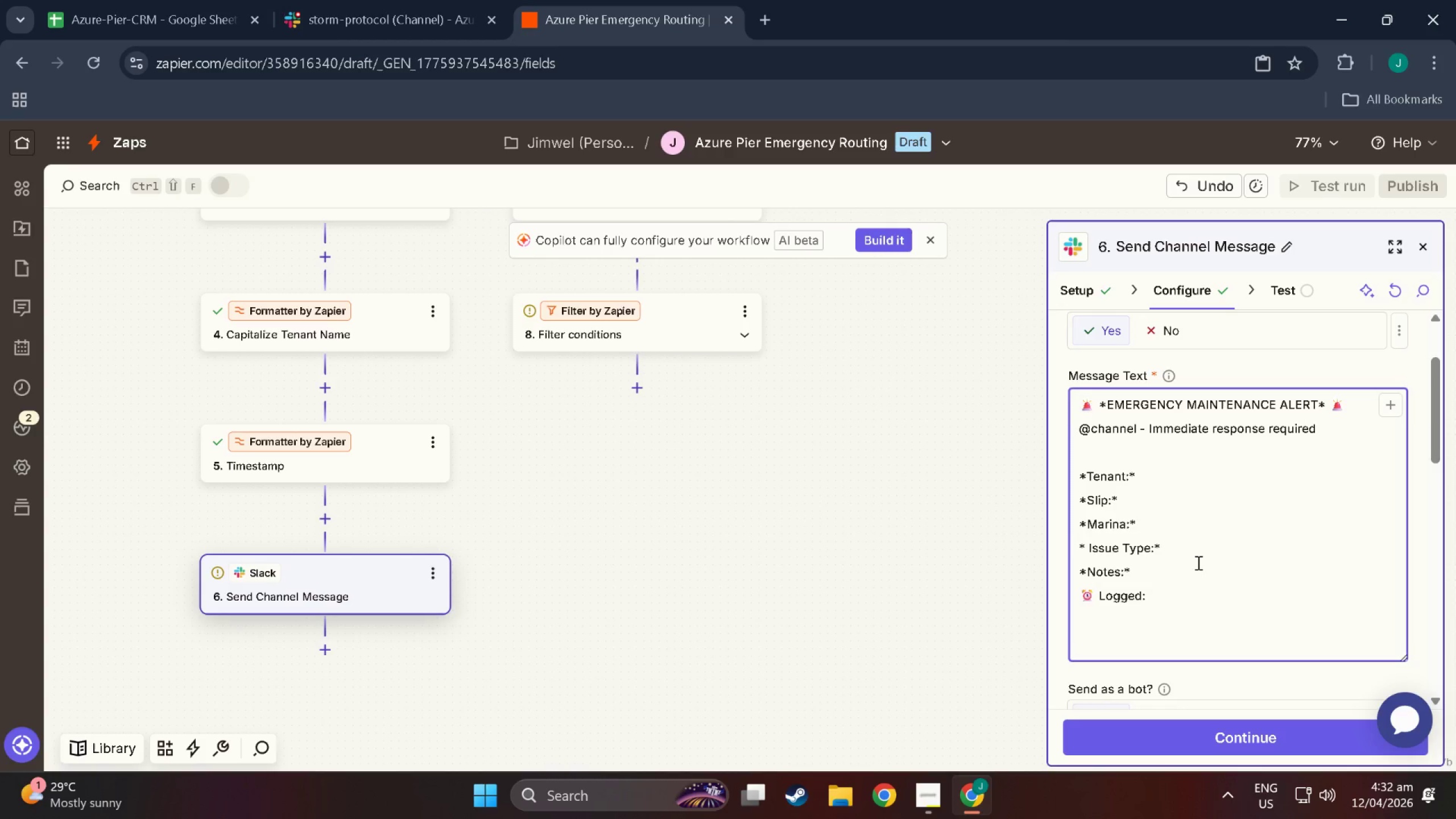 
type(All divers report to #emergency0)
key(Backspace)
type(-maintenance immediatelyu)
key(Backspace)
type(/.)
key(Backspace)
key(Backspace)
type(/)
key(Backspace)
type(.)
 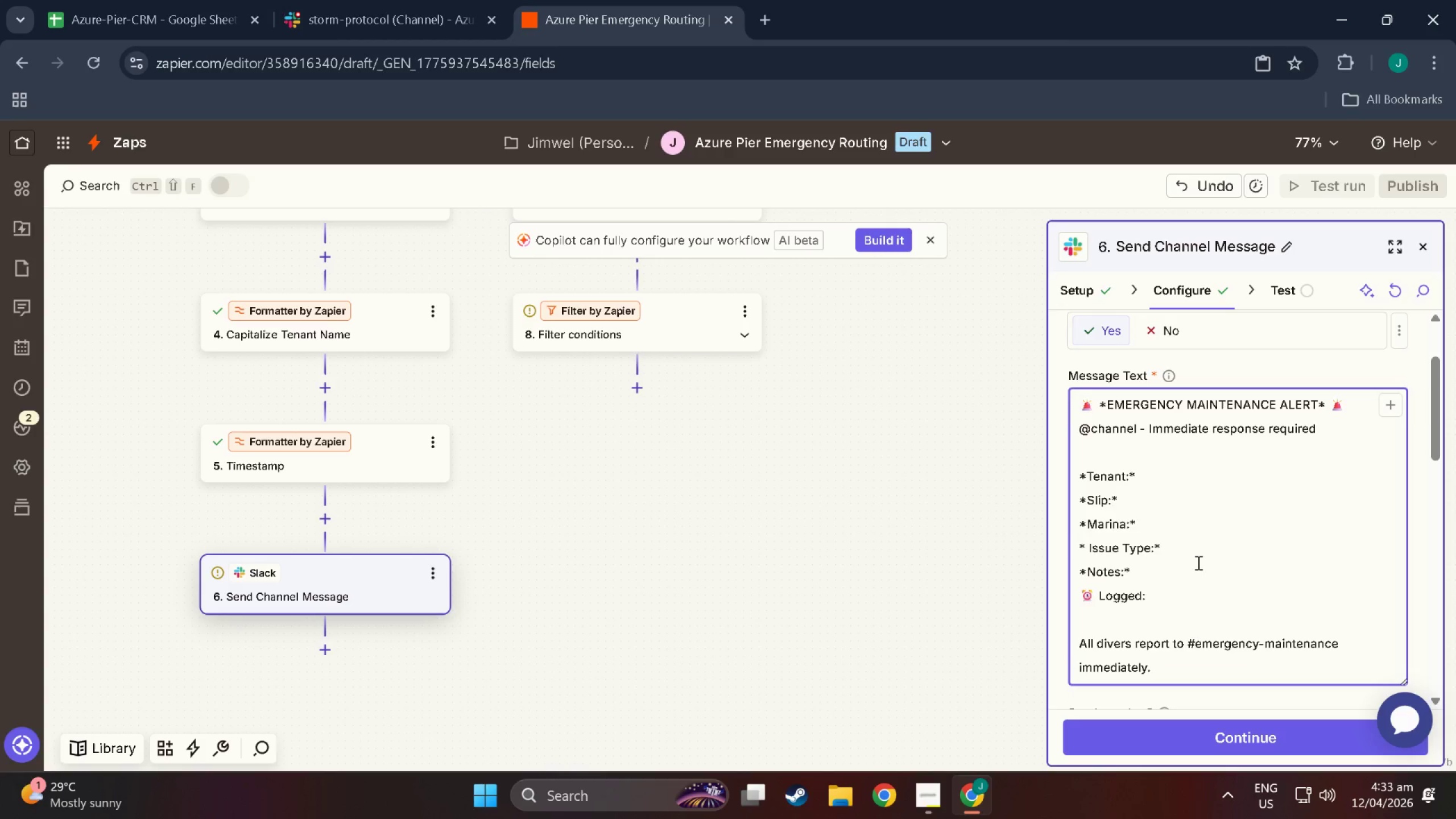 
left_click([1185, 468])
 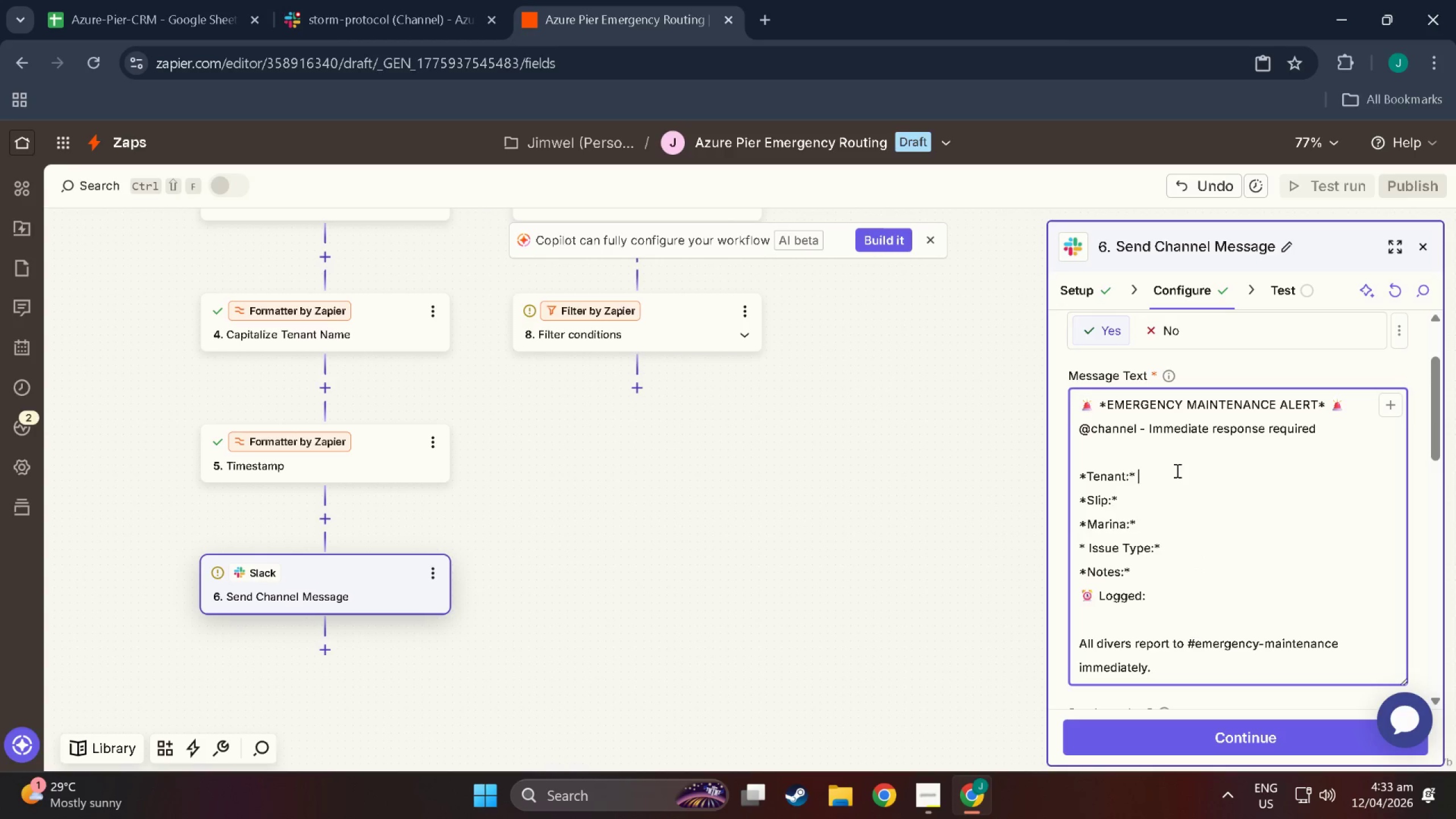 
key(Space)
 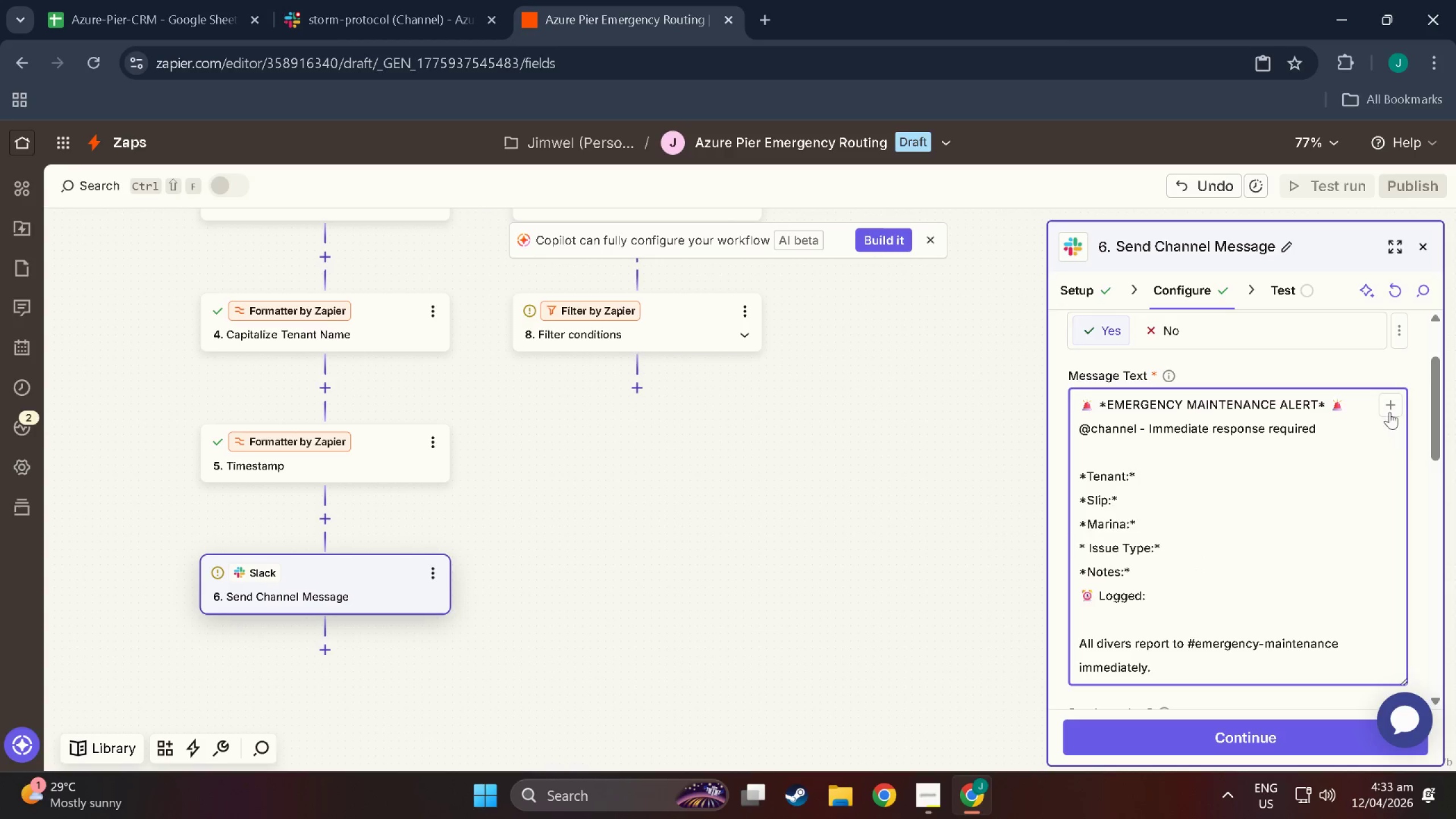 
left_click([1389, 404])
 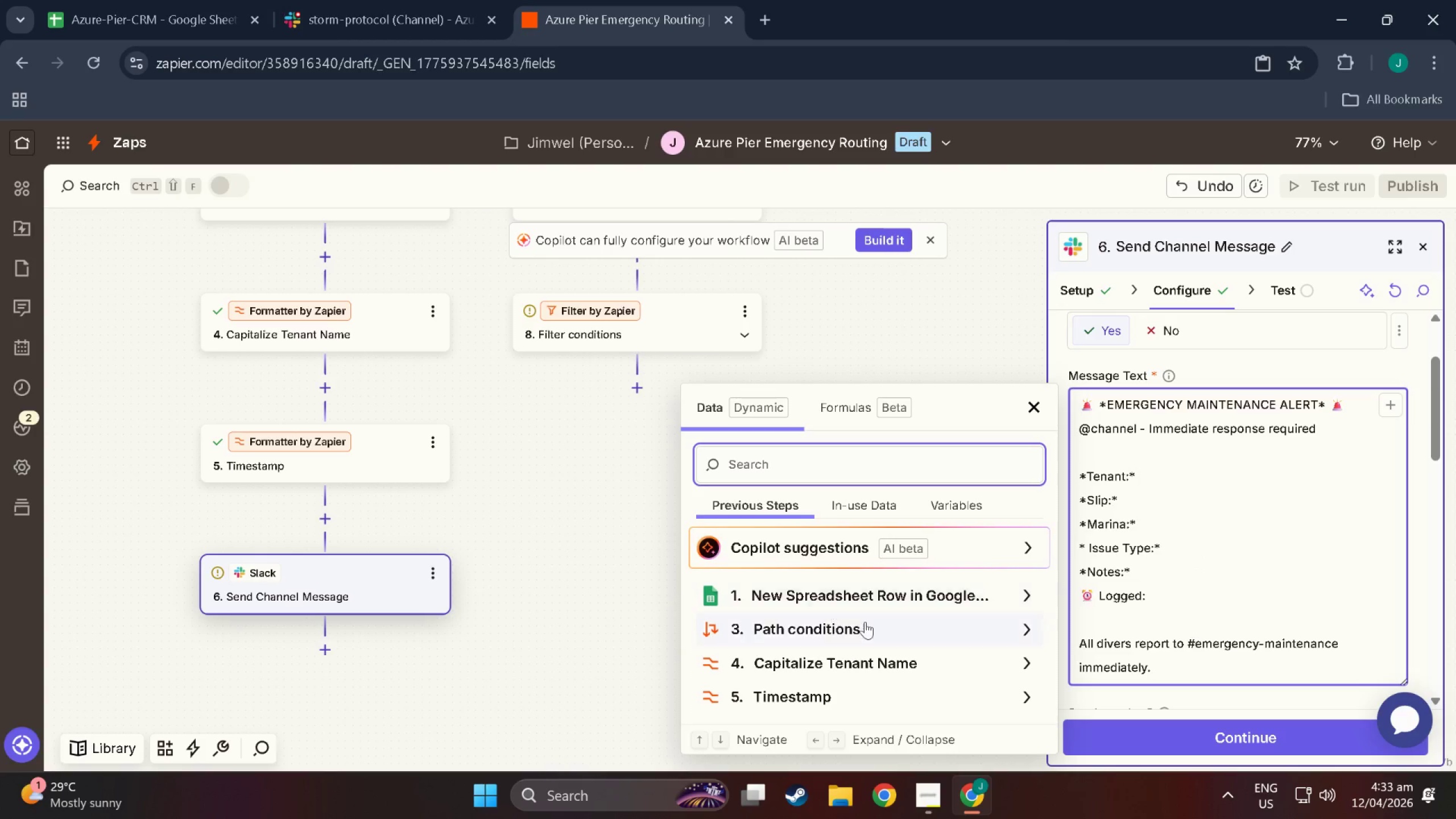 
scroll: coordinate [864, 622], scroll_direction: down, amount: 4.0
 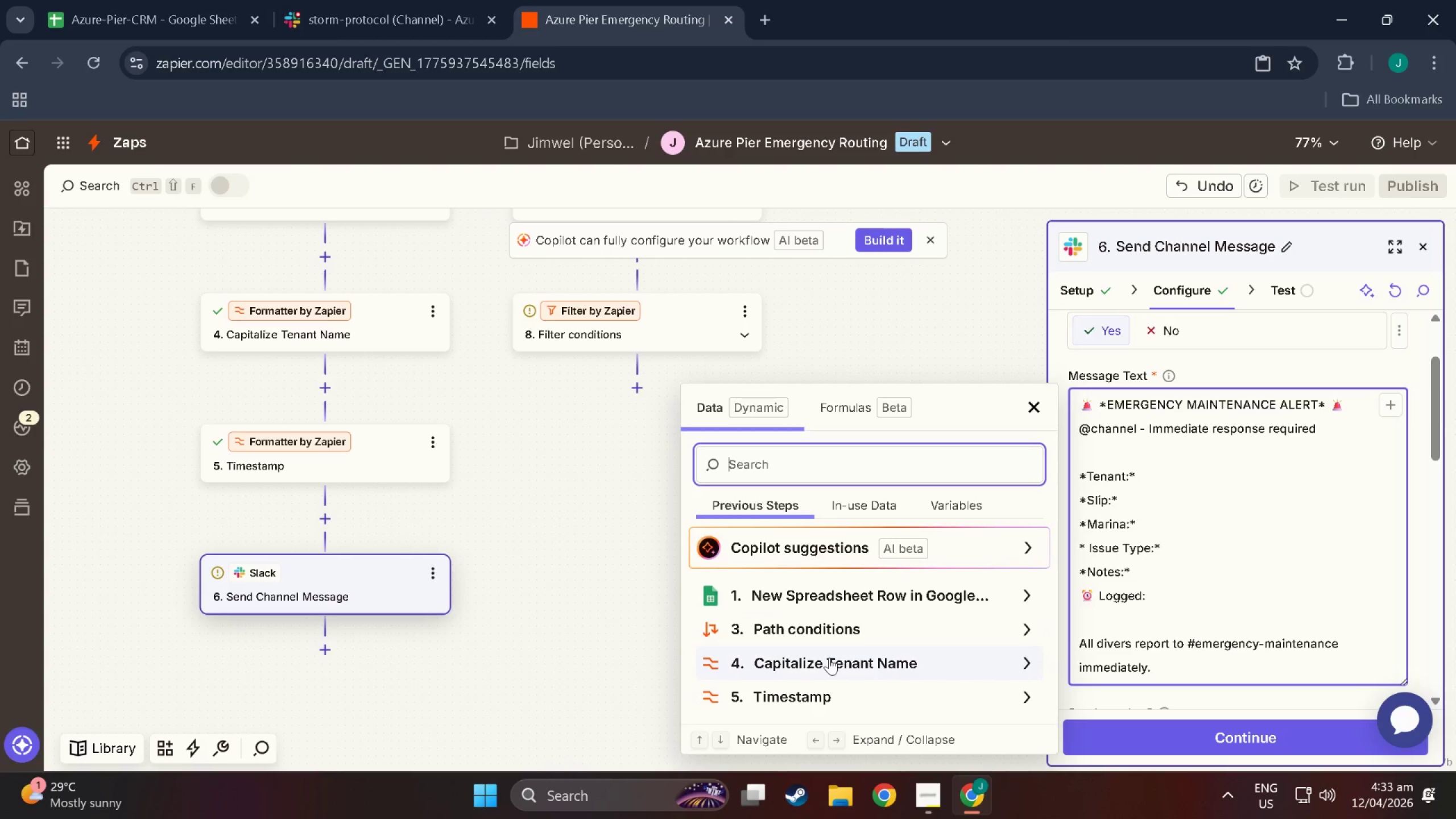 
left_click([832, 663])
 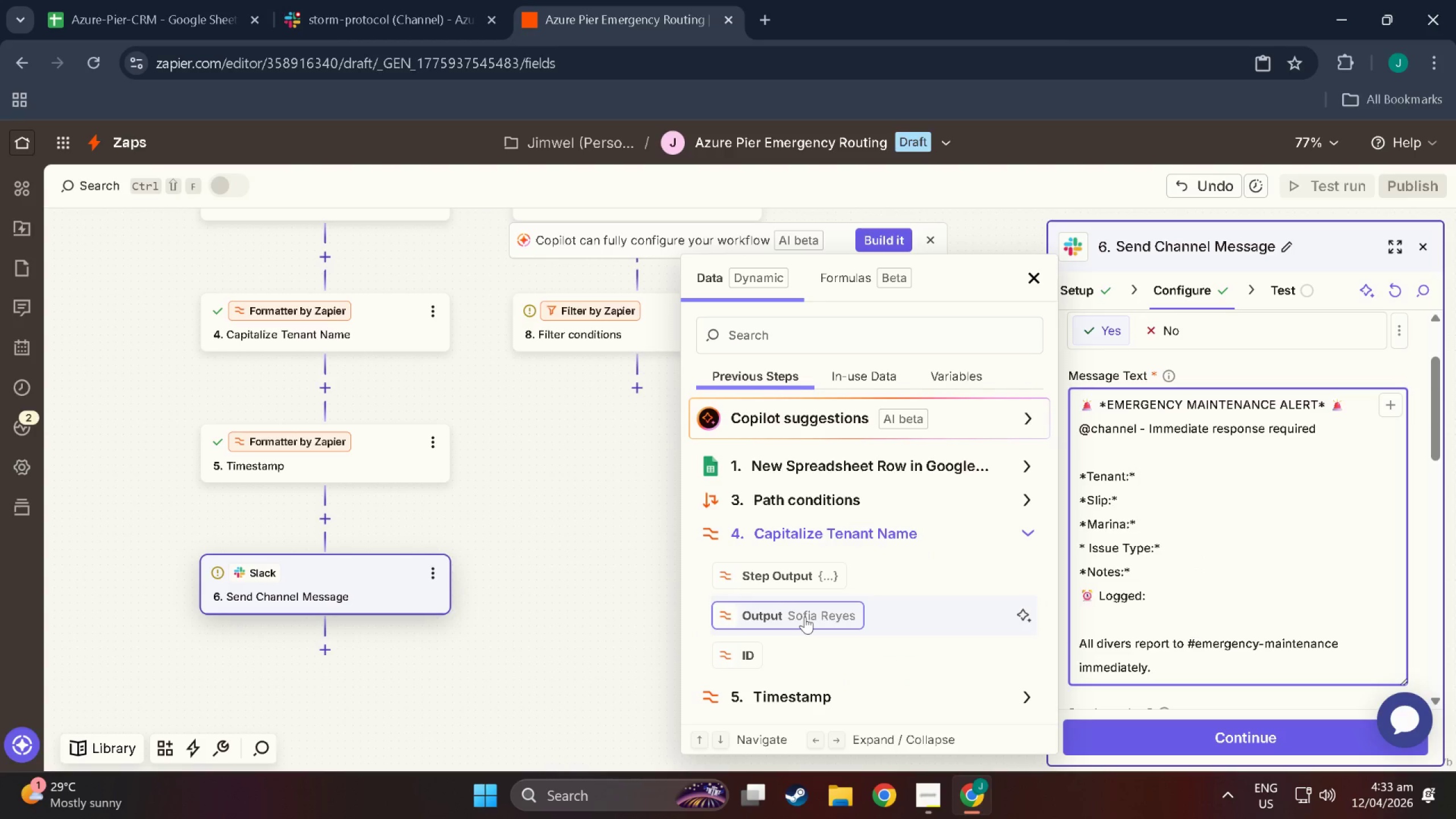 
left_click([805, 617])
 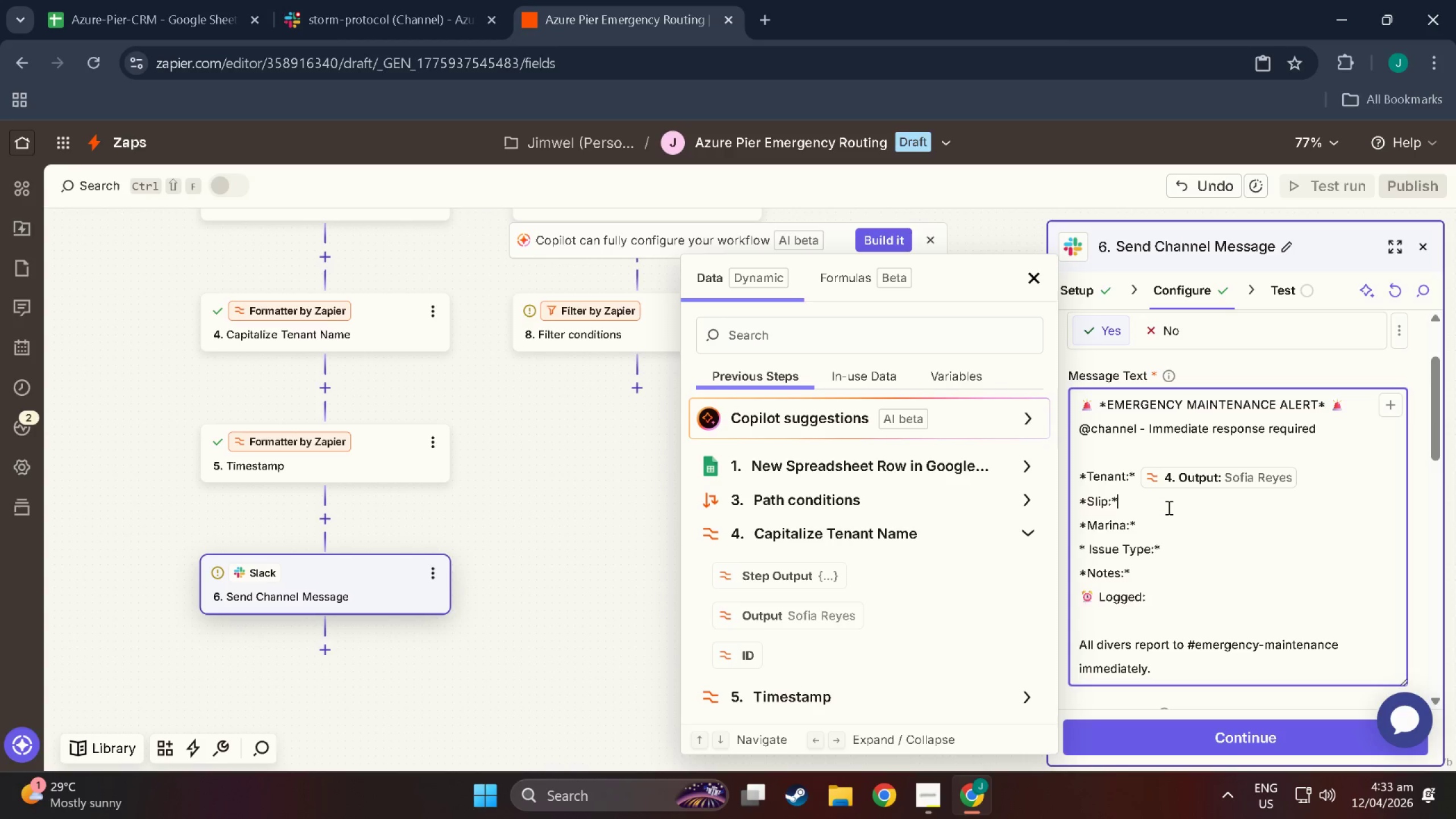 
key(Space)
 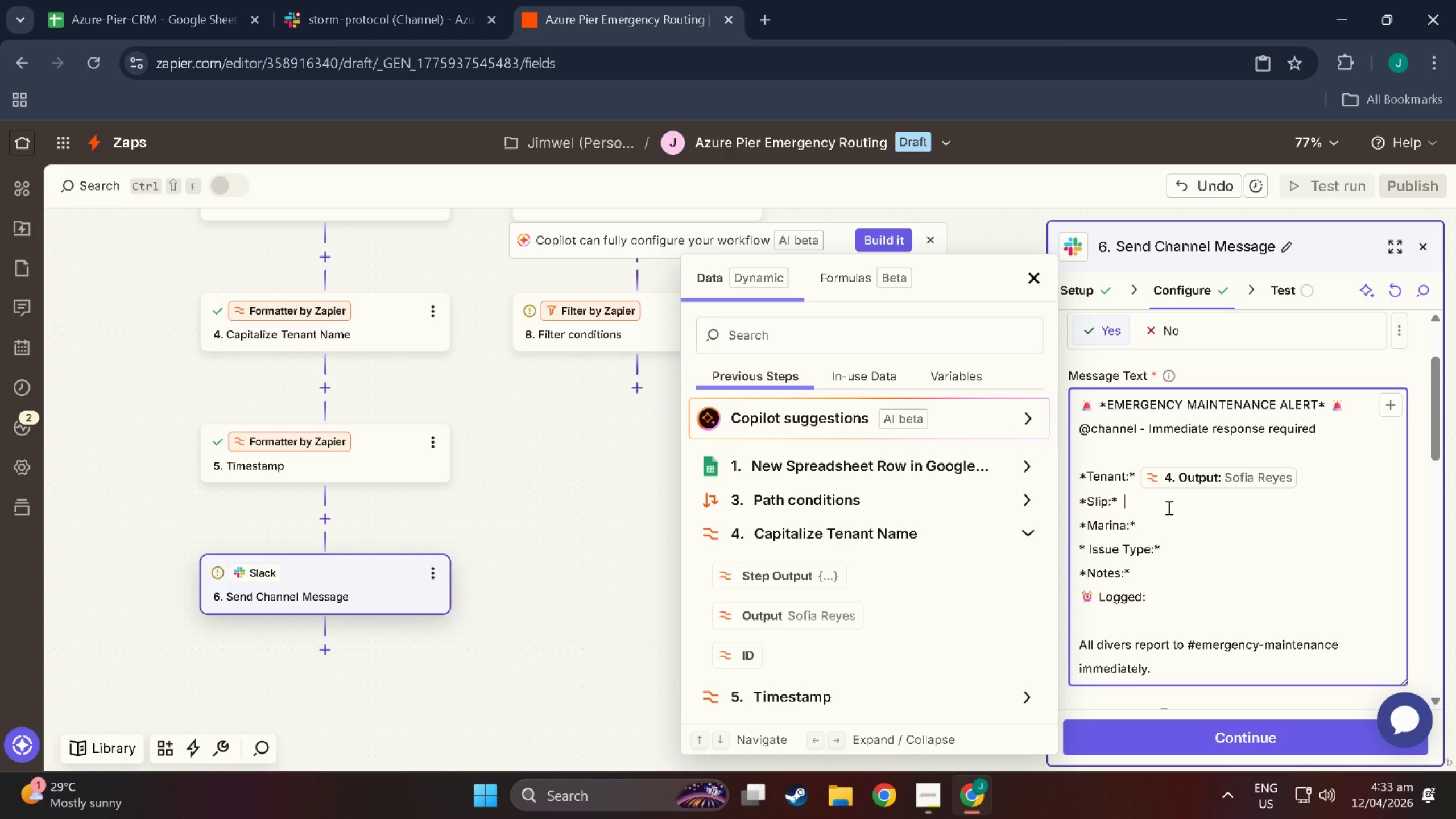 
key(Space)
 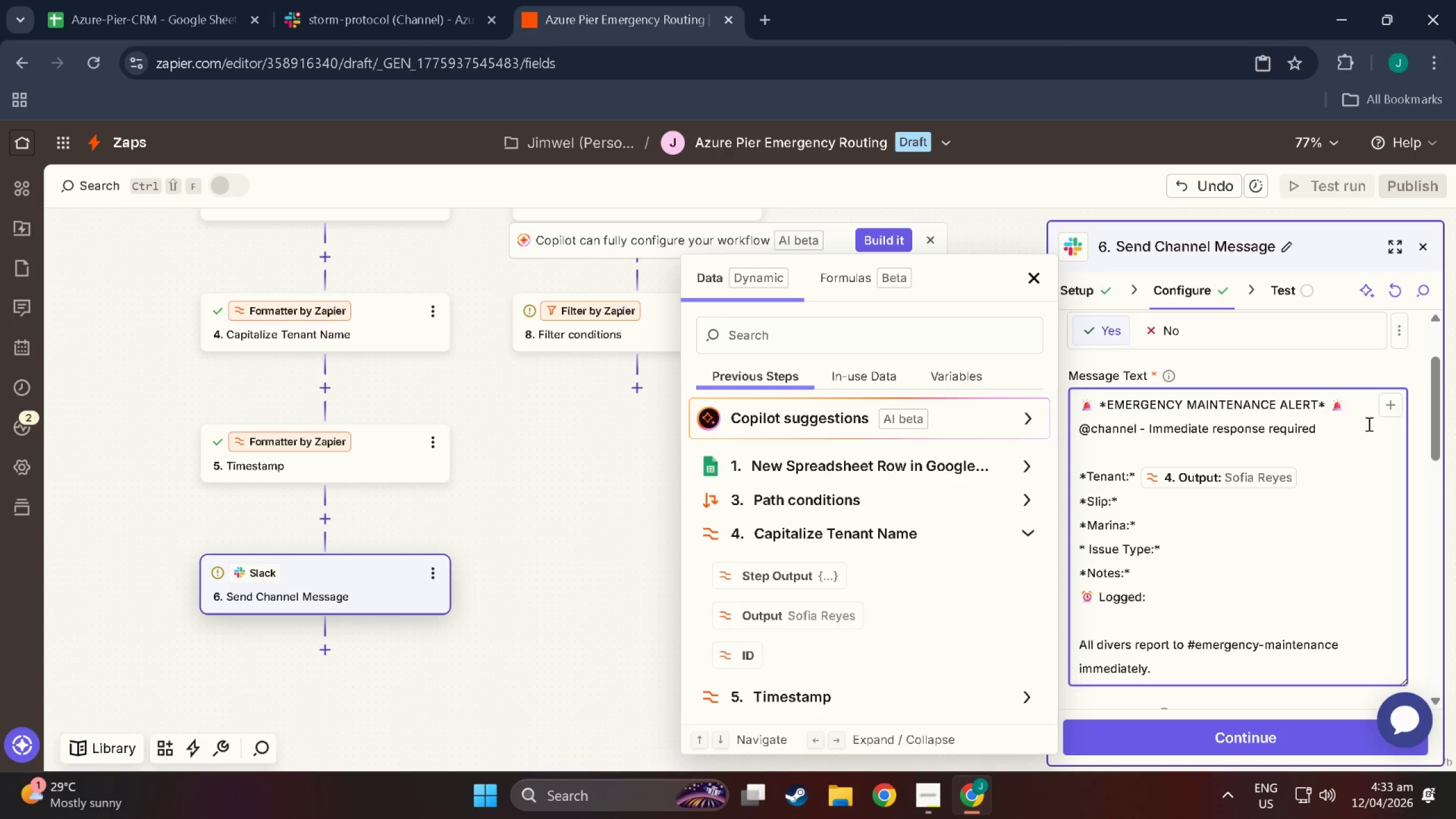 
key(Backspace)
 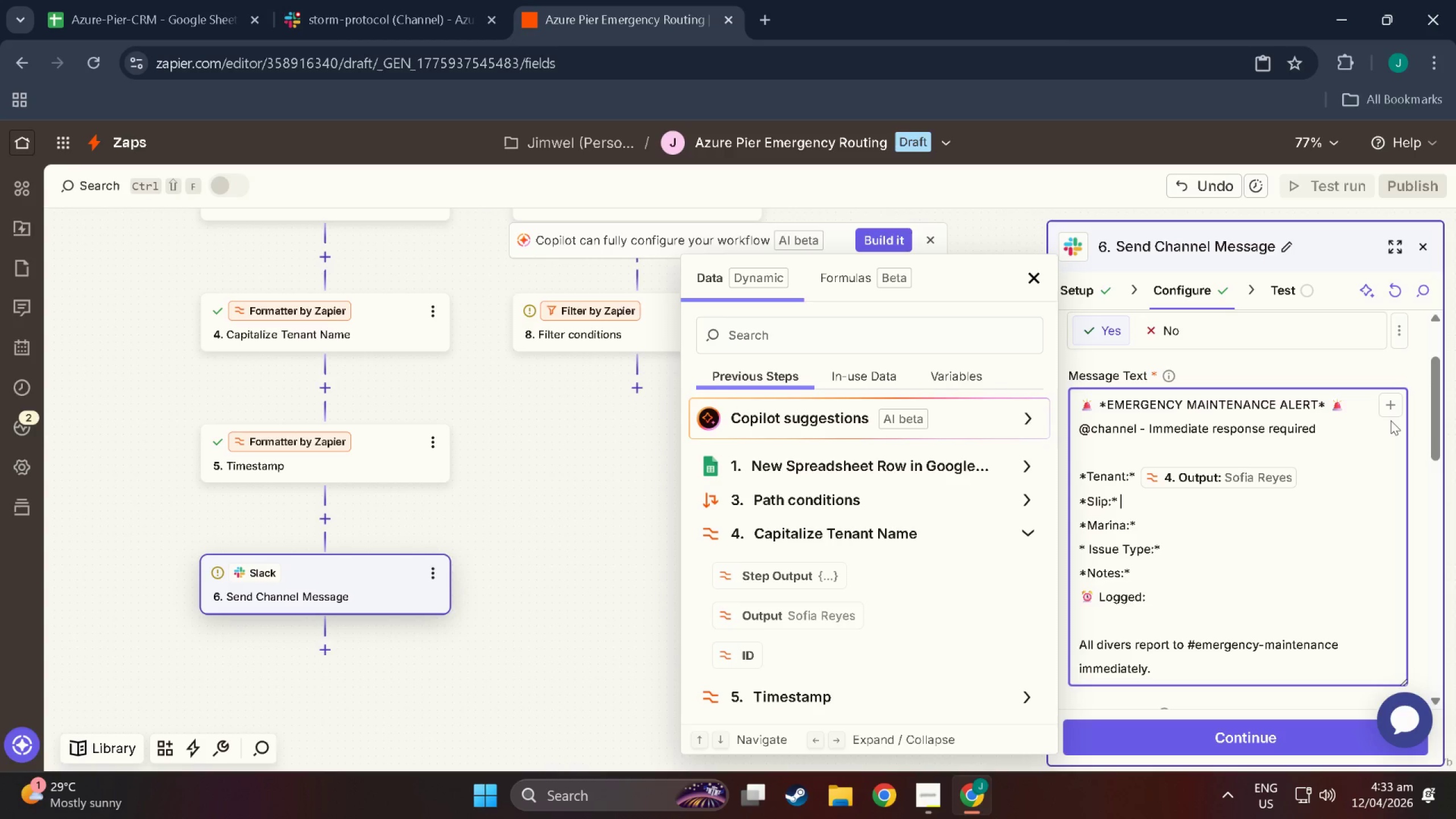 
left_click([1389, 406])
 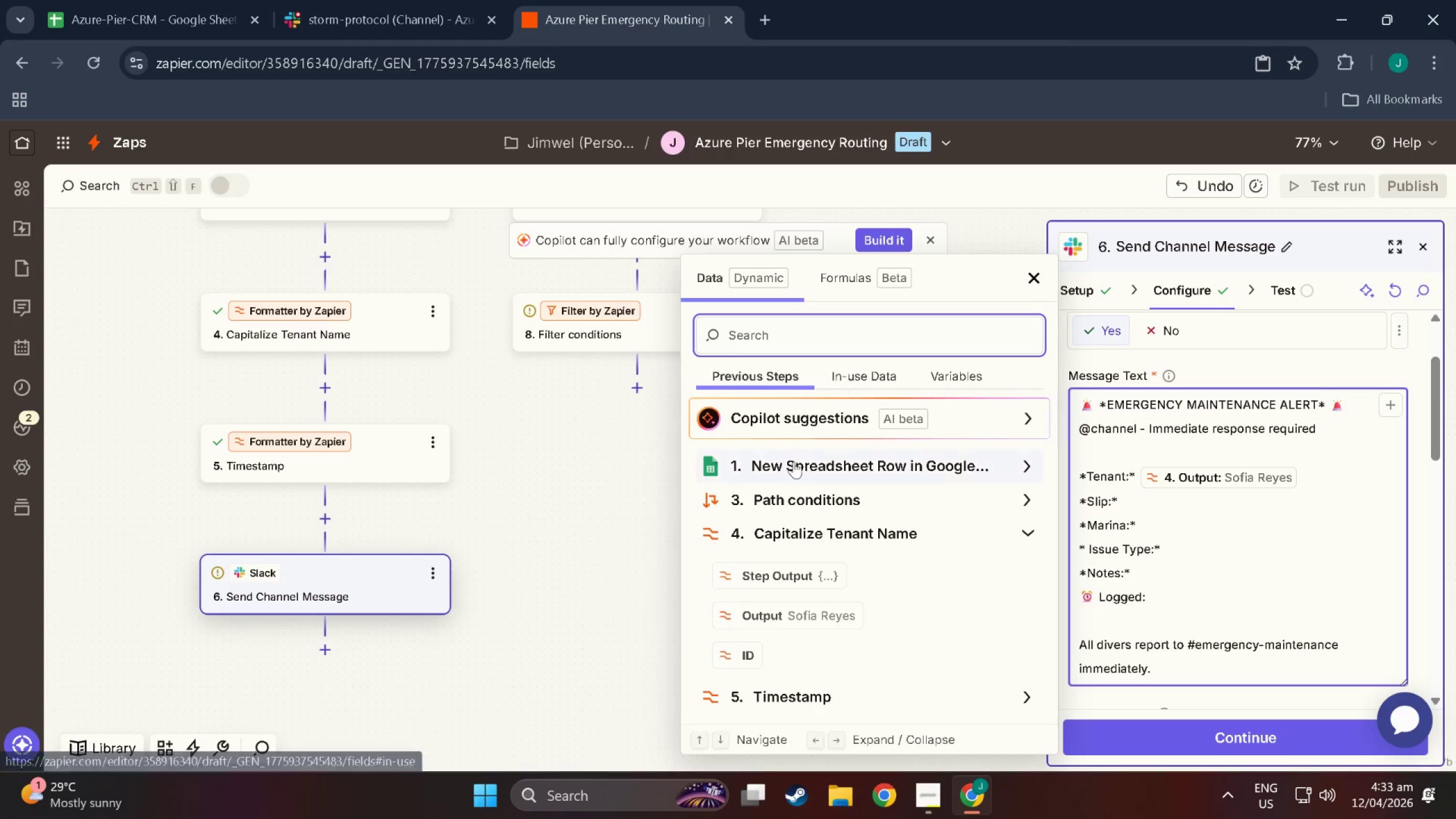 
scroll: coordinate [826, 602], scroll_direction: down, amount: 4.0
 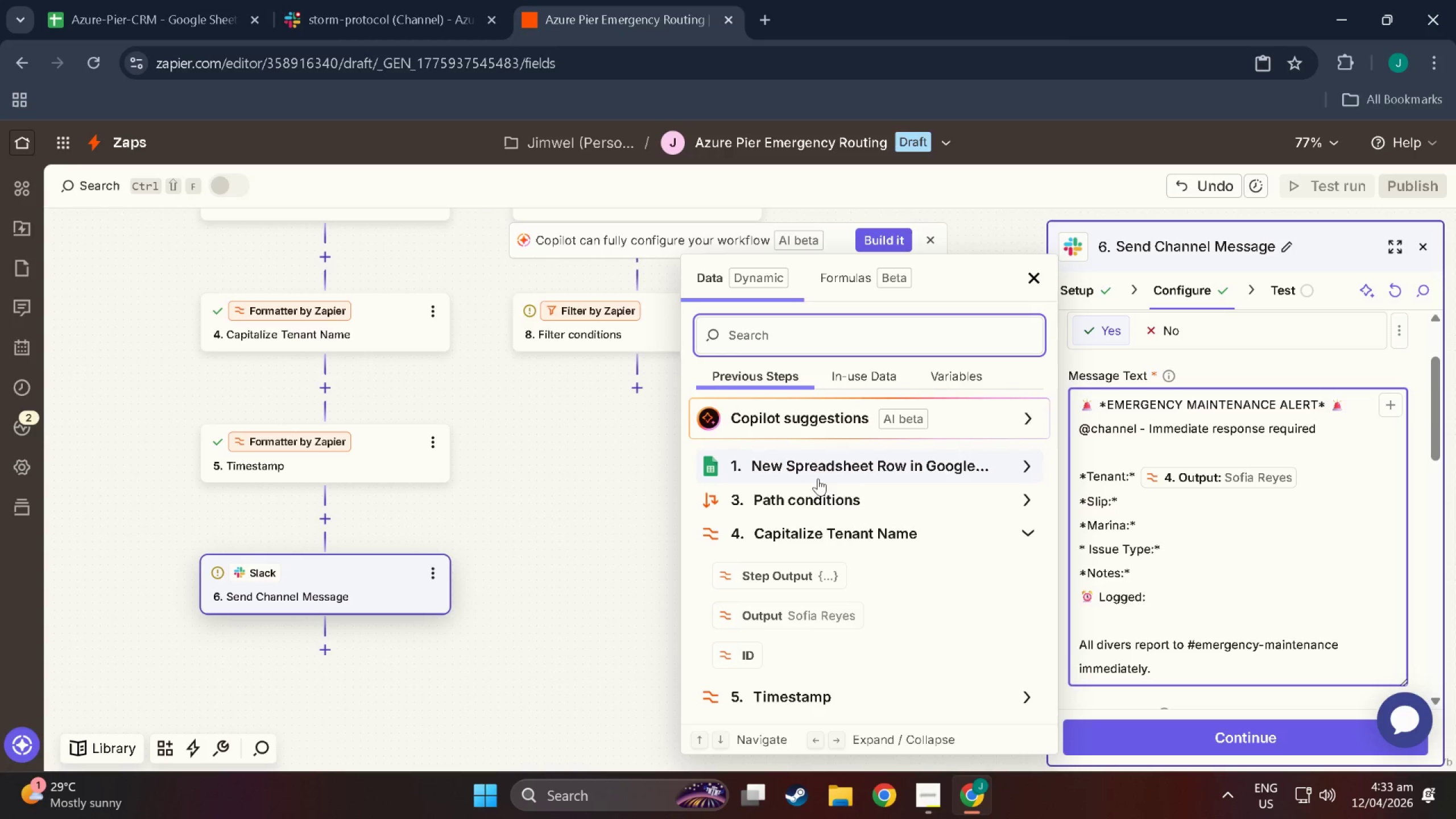 
left_click([823, 464])
 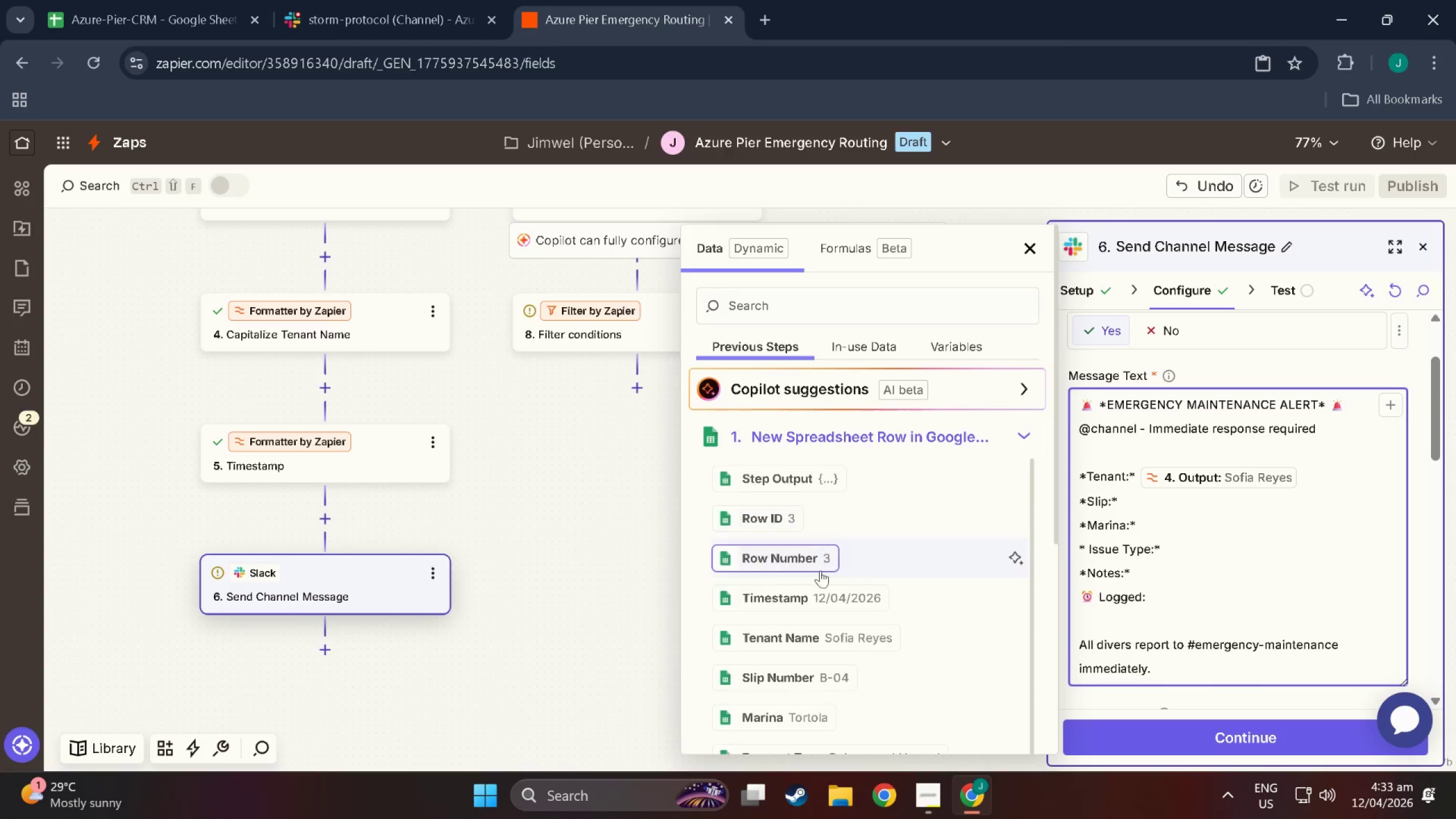 
scroll: coordinate [822, 599], scroll_direction: down, amount: 7.0
 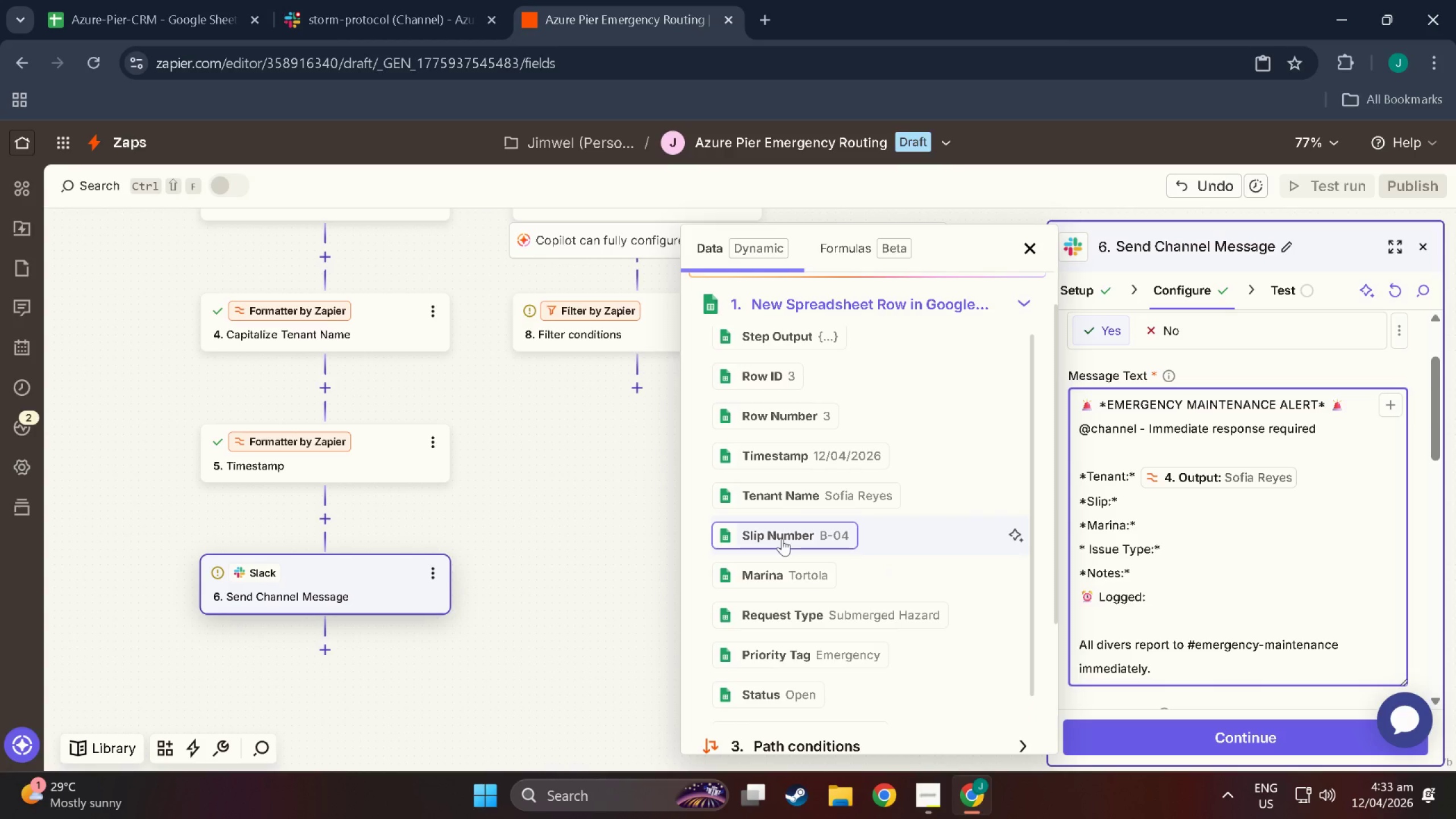 
left_click([782, 539])
 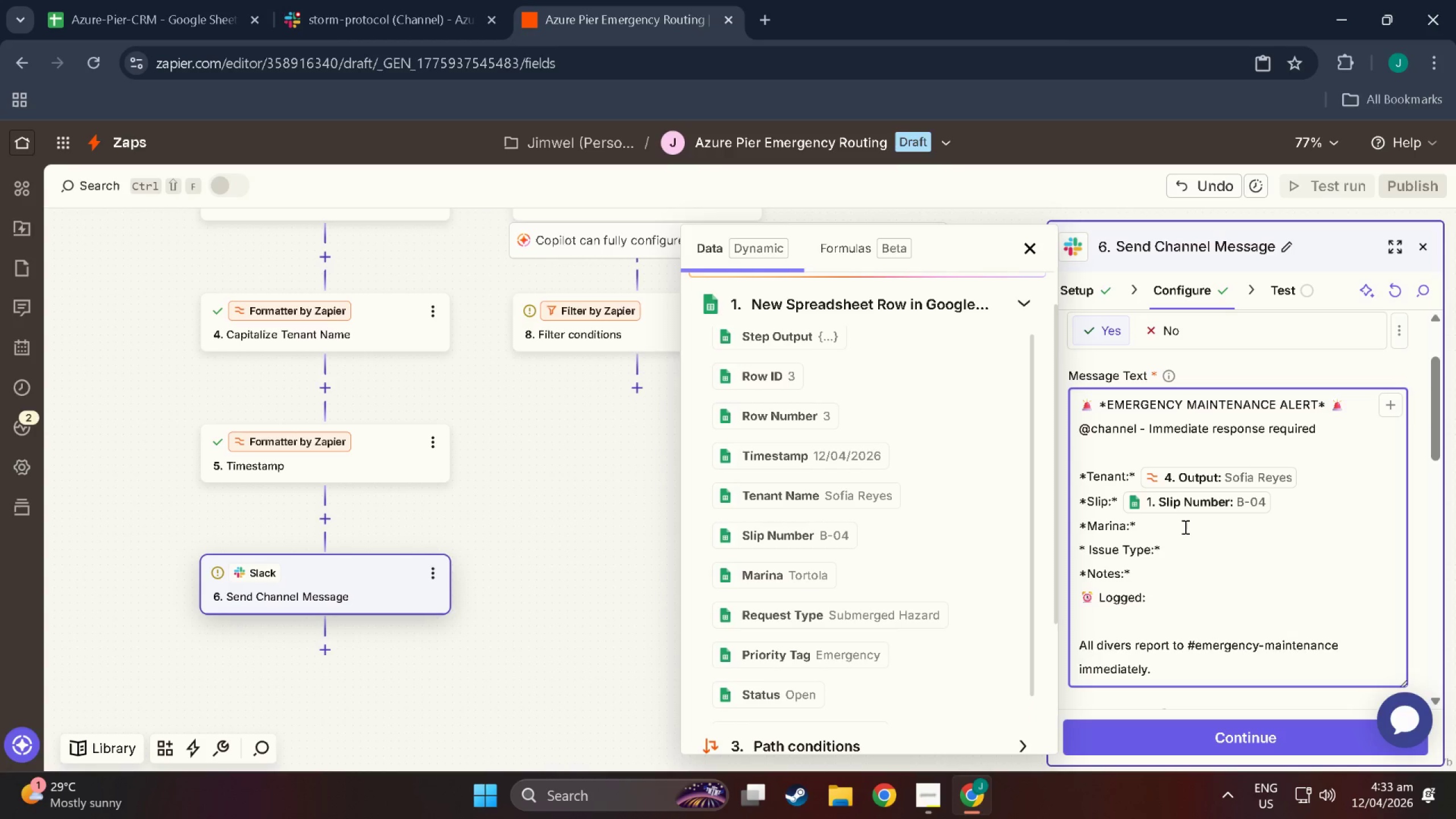 
left_click([1184, 527])
 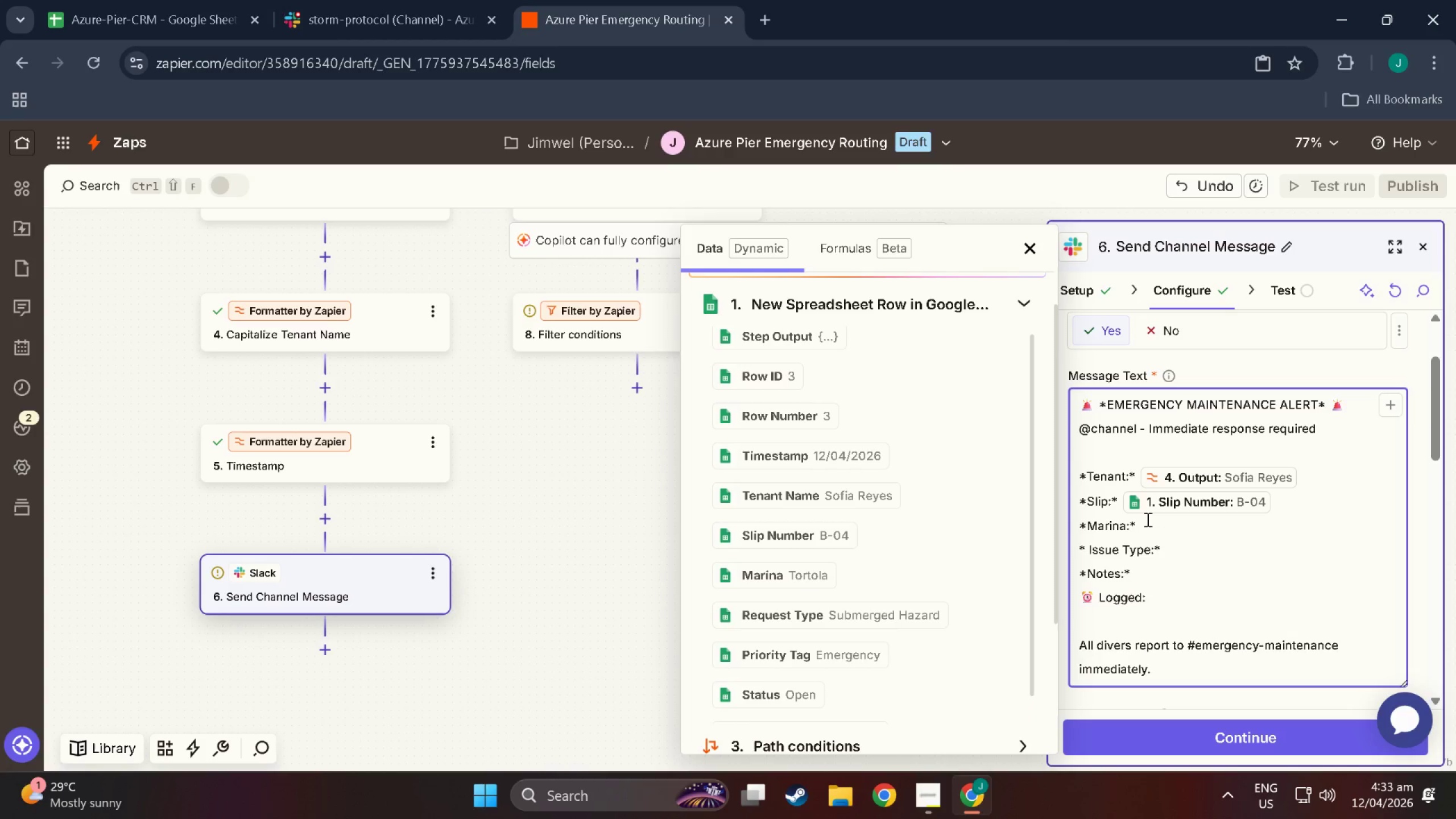 
left_click_drag(start_coordinate=[1143, 523], to_coordinate=[1136, 524])
 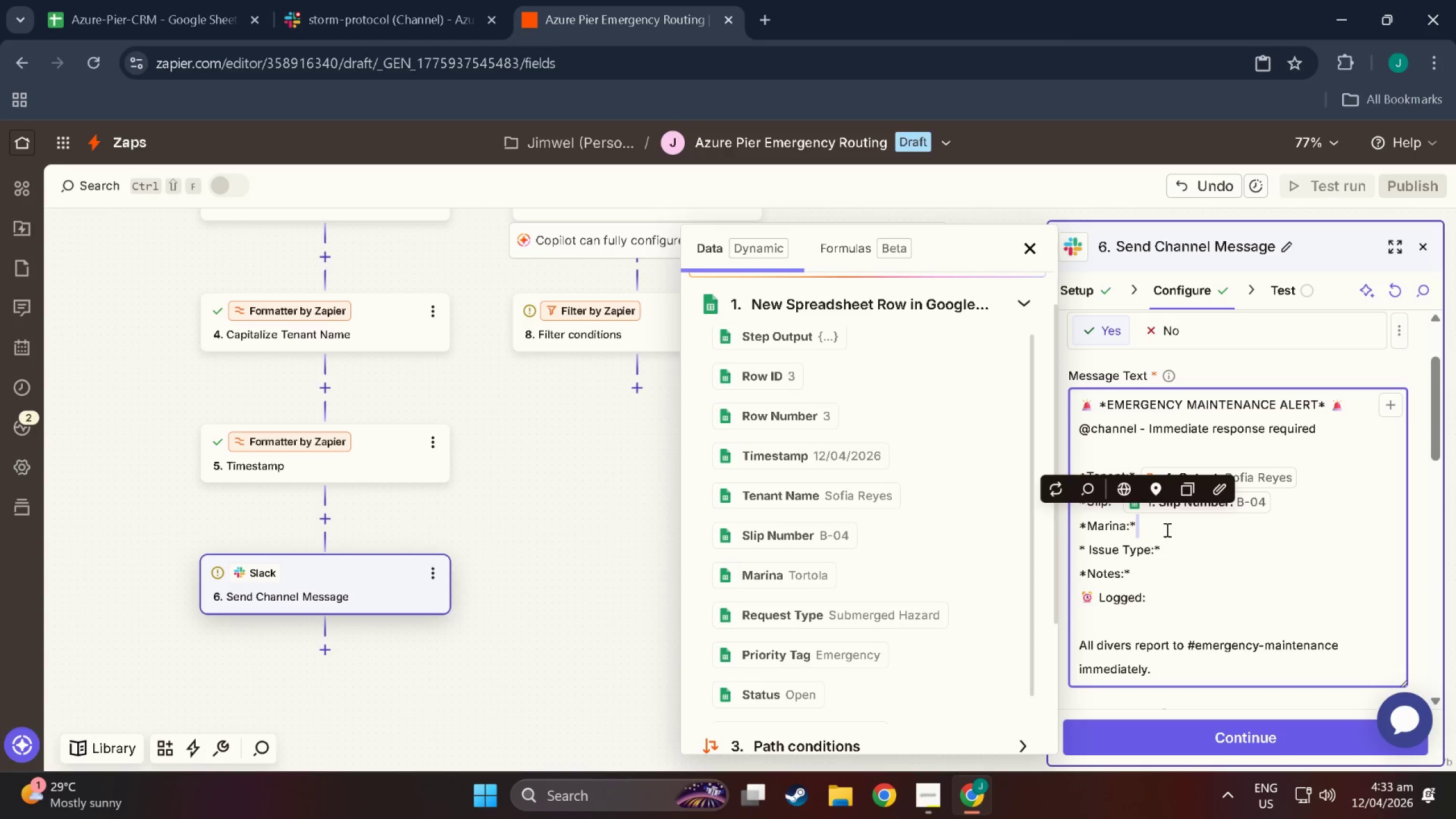 
left_click([1166, 530])
 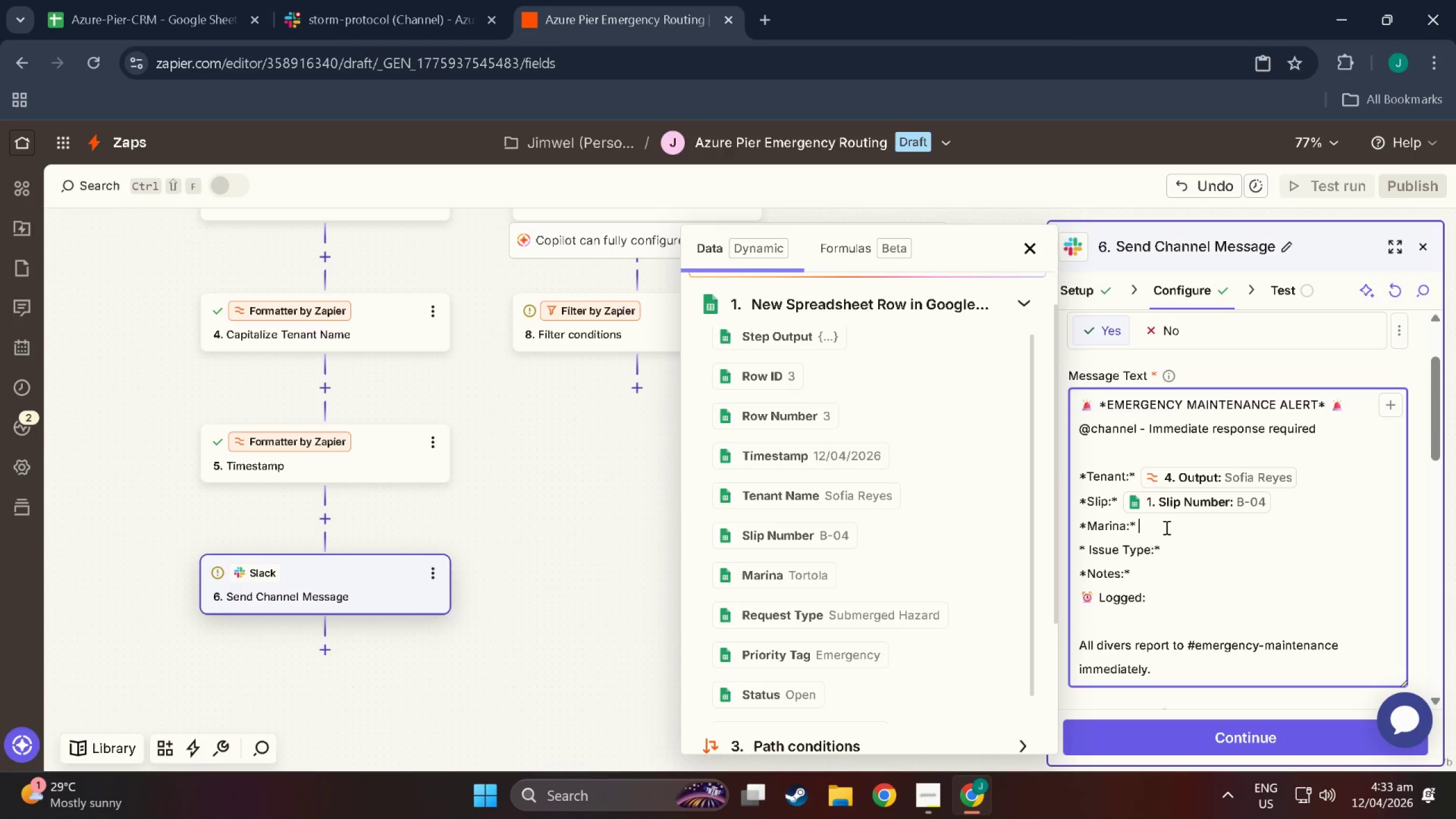 
key(Space)
 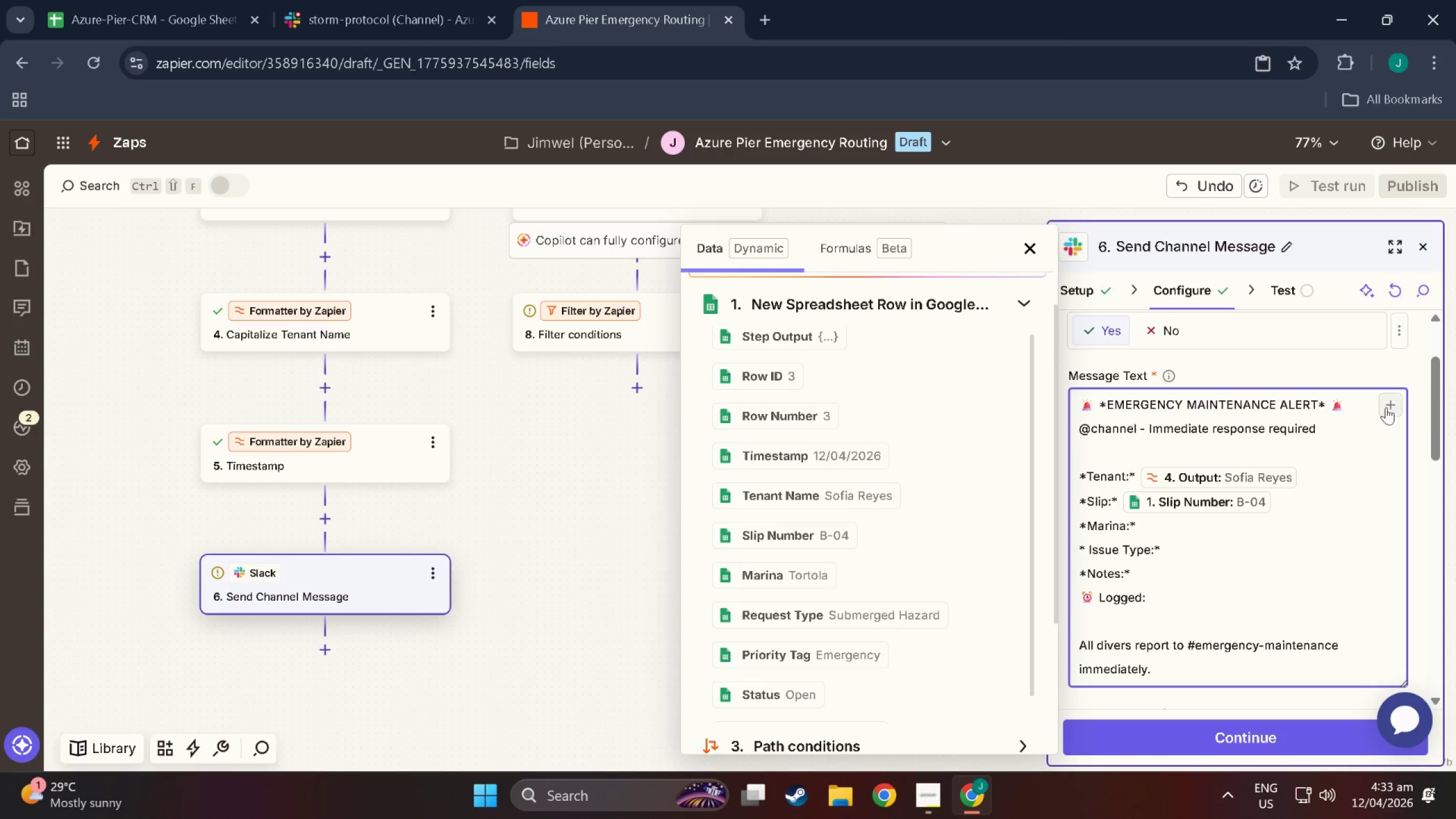 
left_click([1389, 406])
 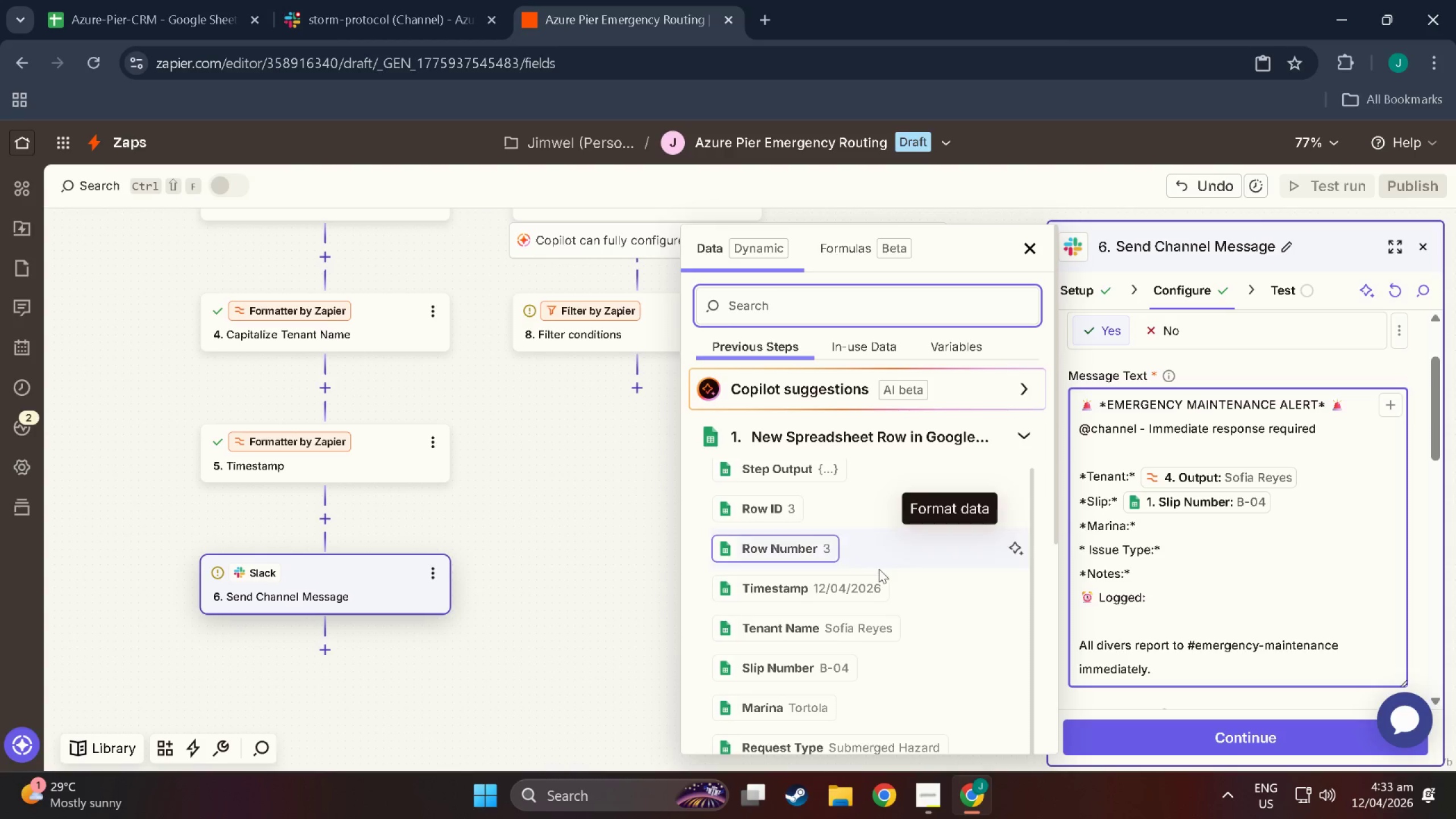 
scroll: coordinate [807, 594], scroll_direction: down, amount: 5.0
 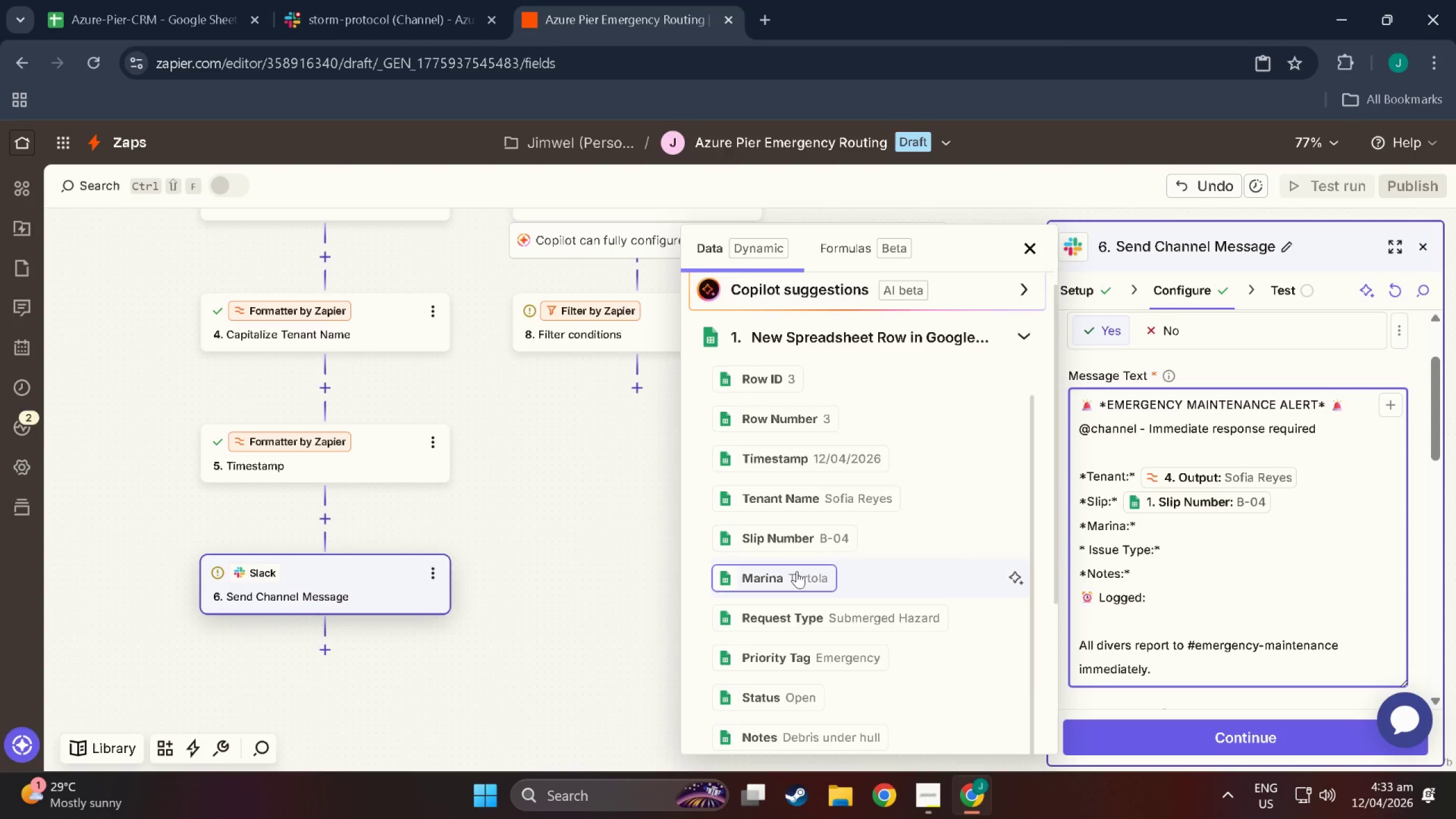 
left_click([797, 571])
 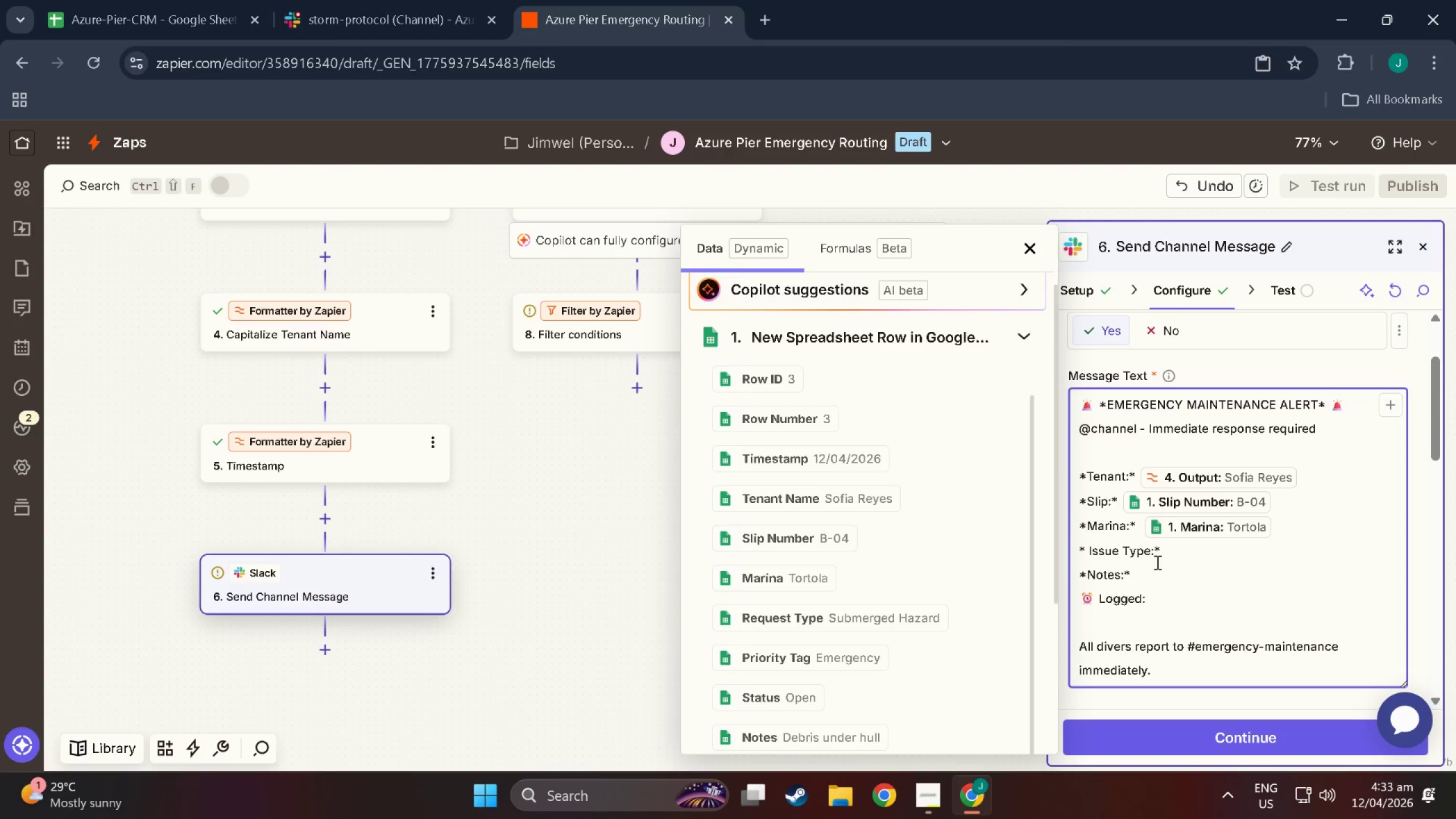 
left_click([1175, 562])
 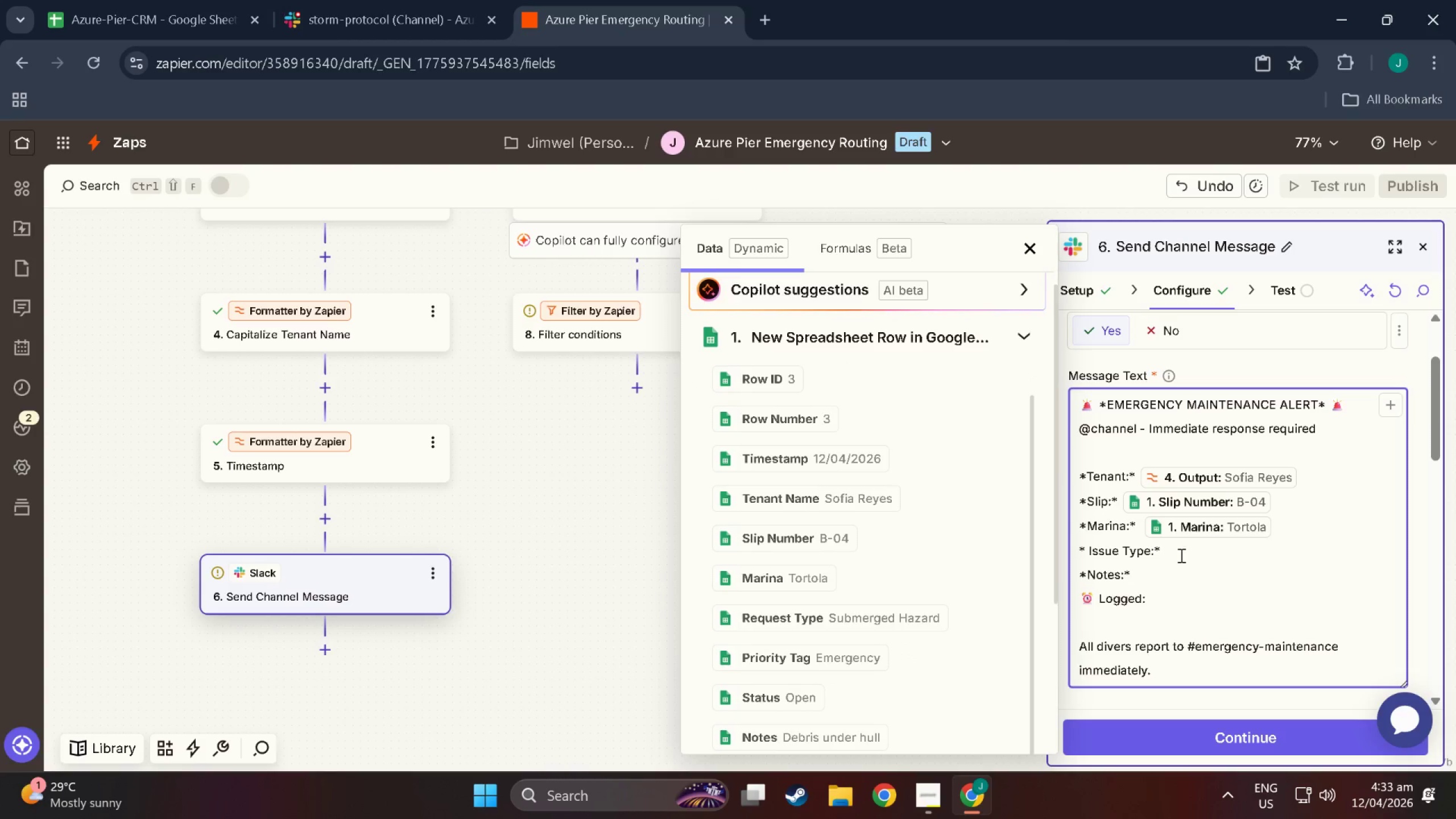 
key(Space)
 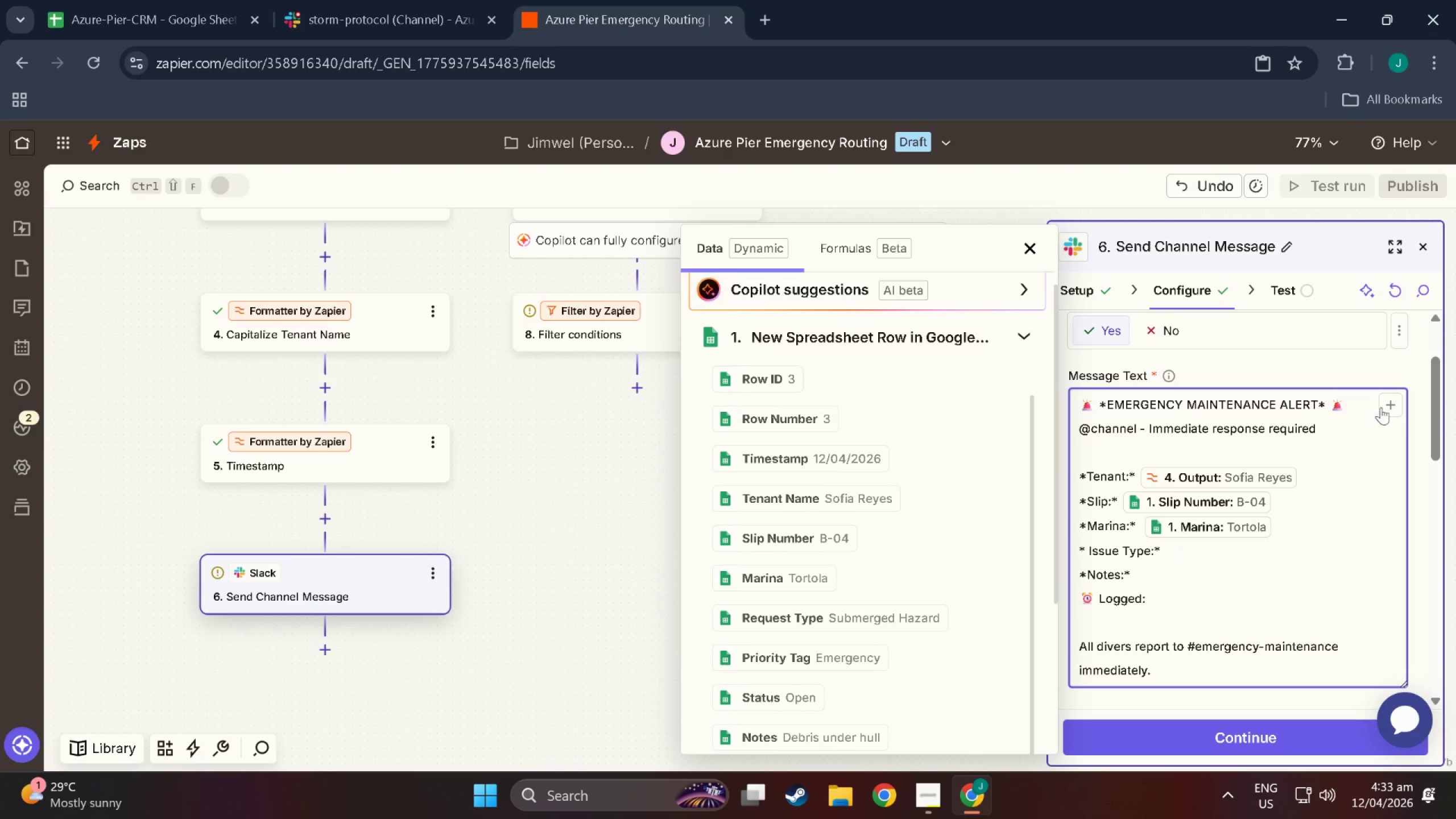 
left_click([1387, 403])
 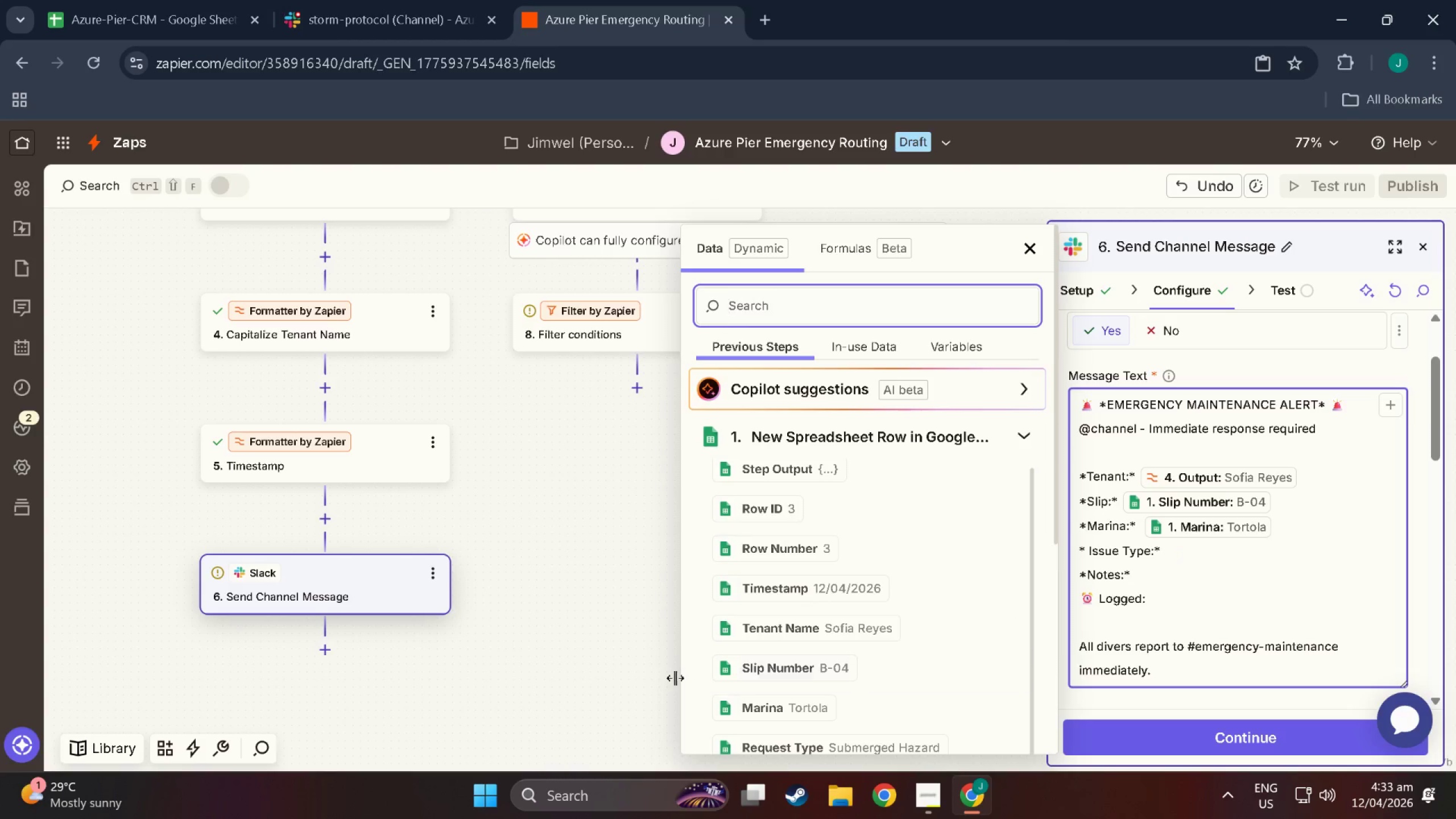 
scroll: coordinate [791, 648], scroll_direction: down, amount: 10.0
 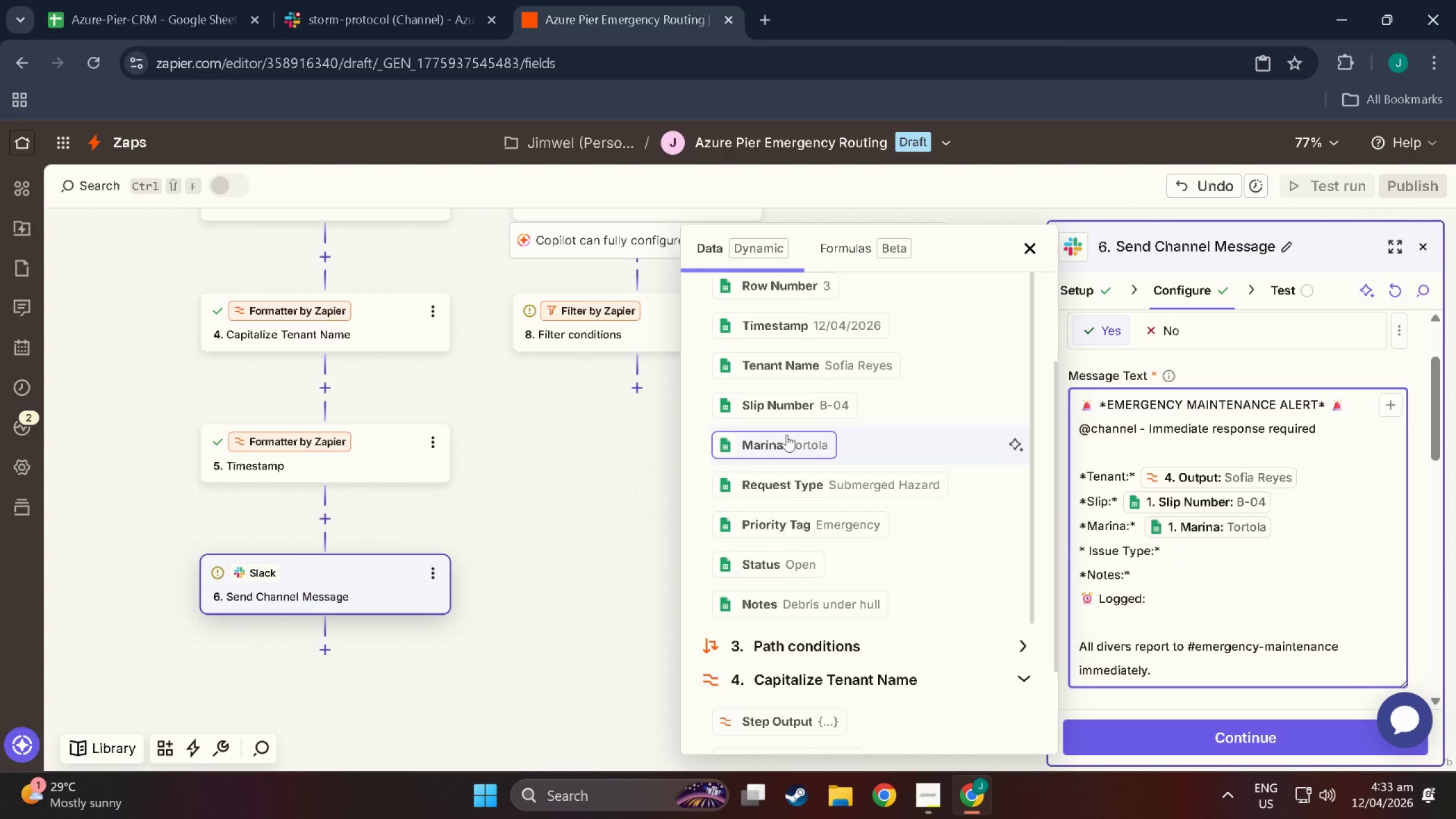 
scroll: coordinate [787, 518], scroll_direction: up, amount: 5.0
 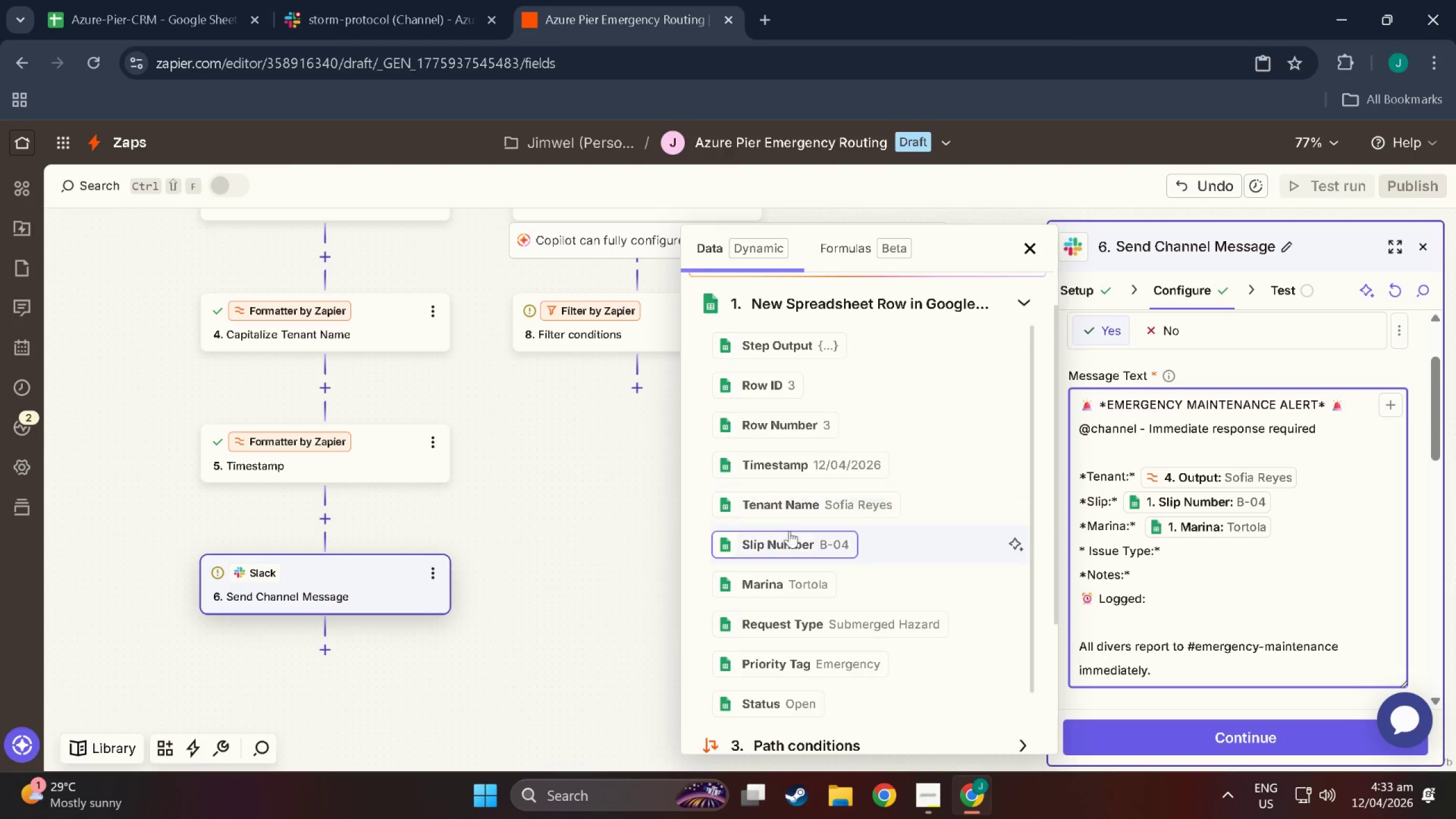 
scroll: coordinate [793, 549], scroll_direction: down, amount: 3.0
 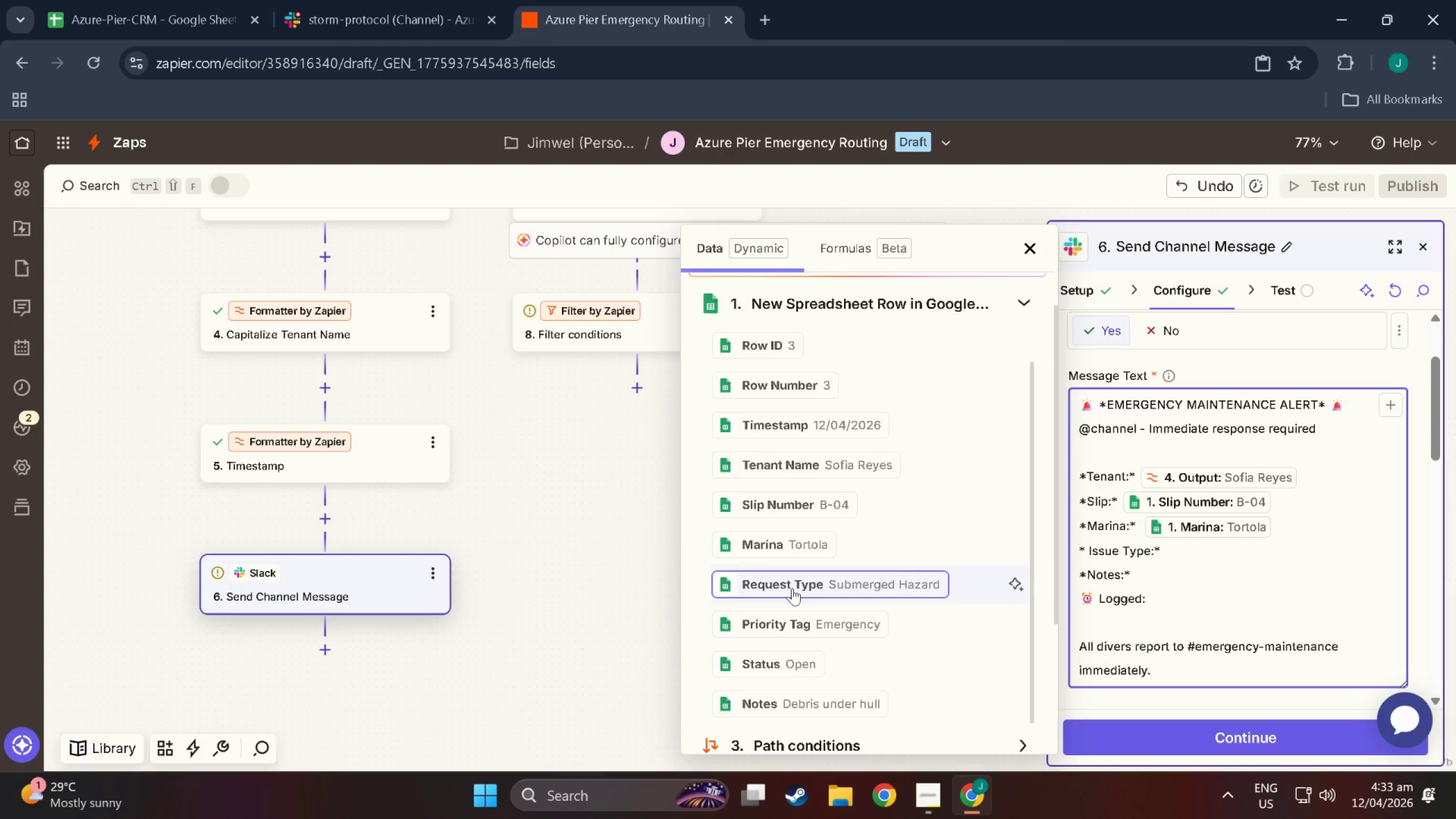 
left_click([792, 588])
 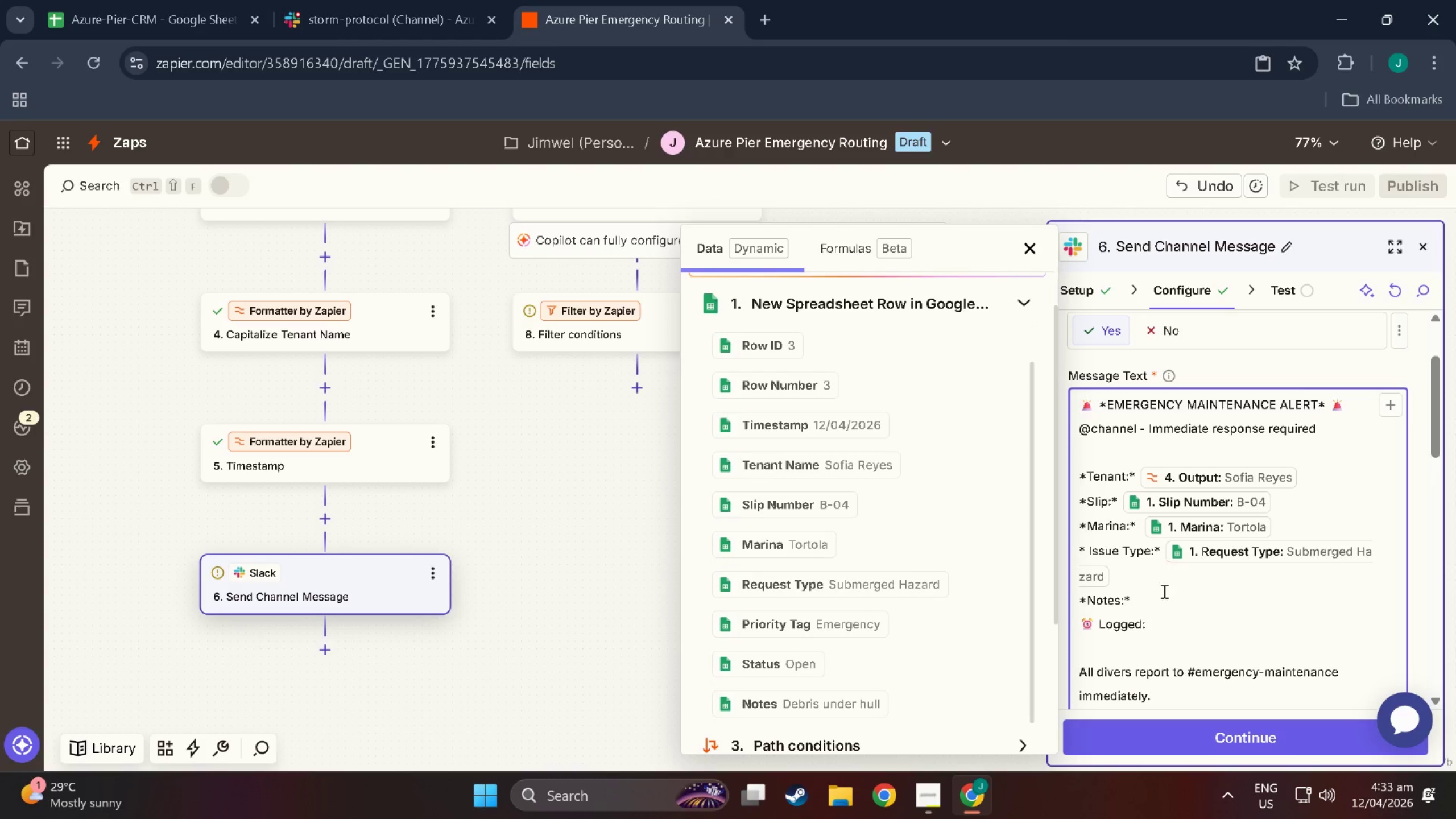 
left_click([1163, 592])
 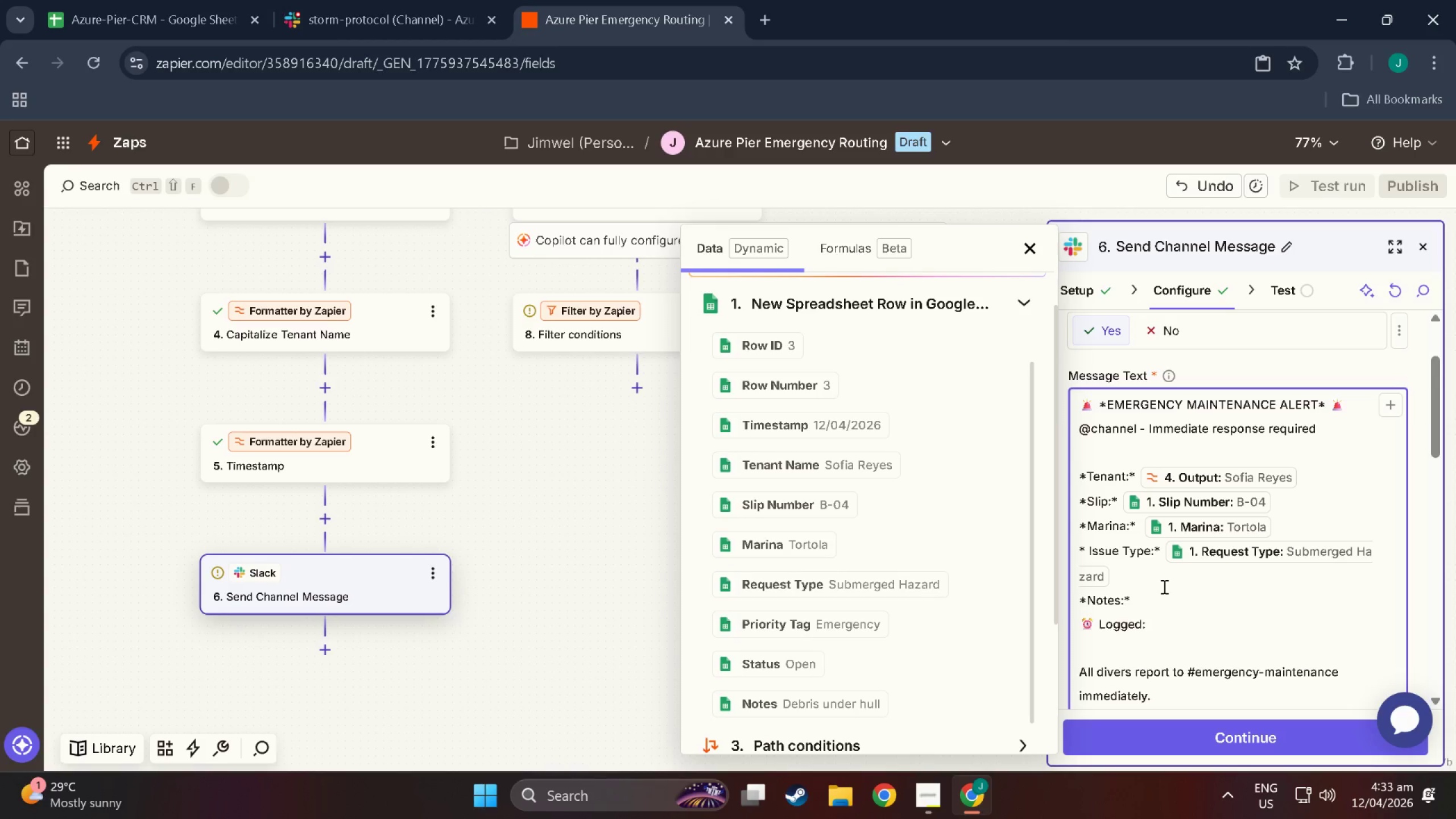 
key(Space)
 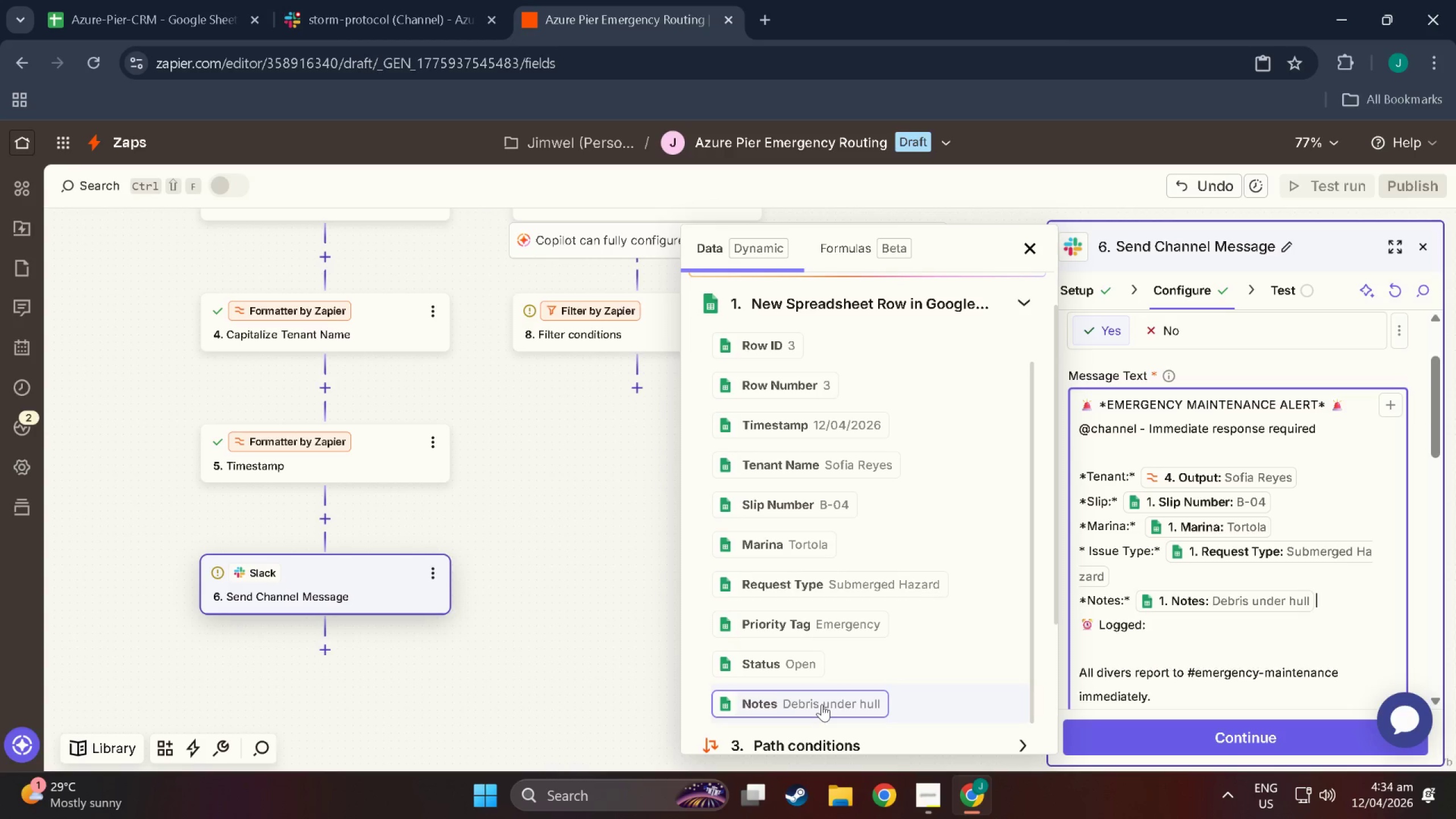 
left_click([1168, 619])
 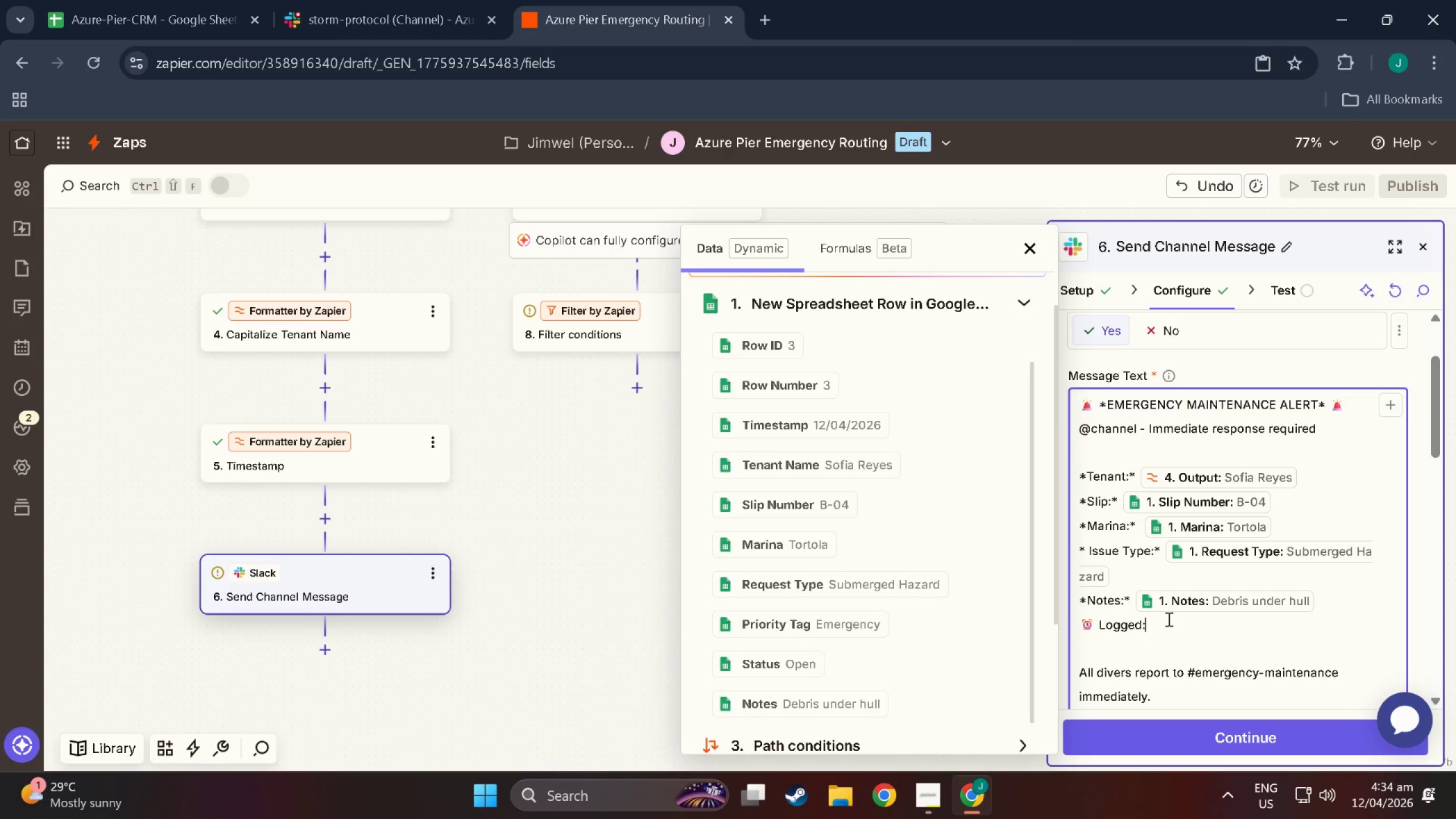 
key(Space)
 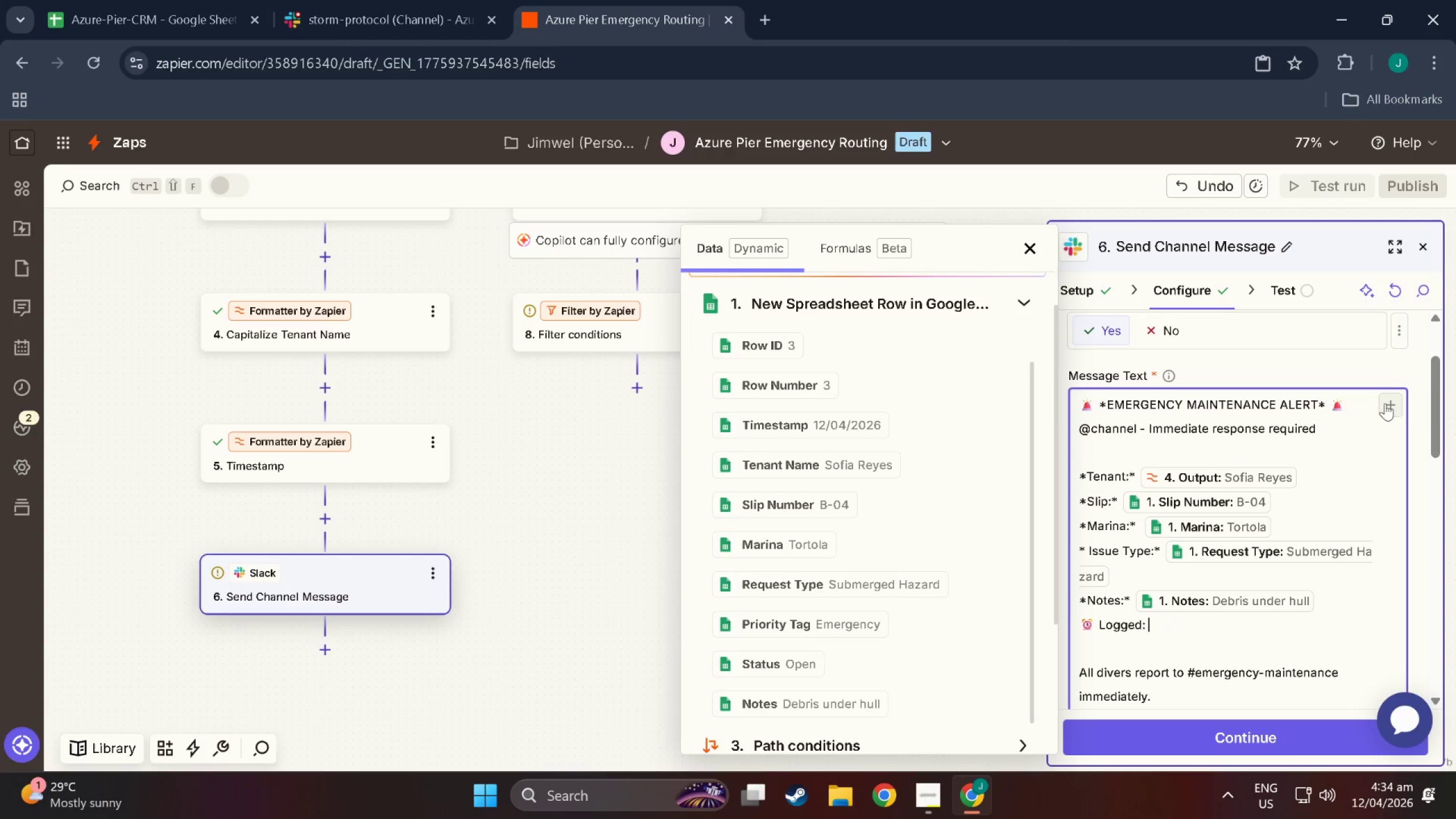 
scroll: coordinate [834, 681], scroll_direction: down, amount: 8.0
 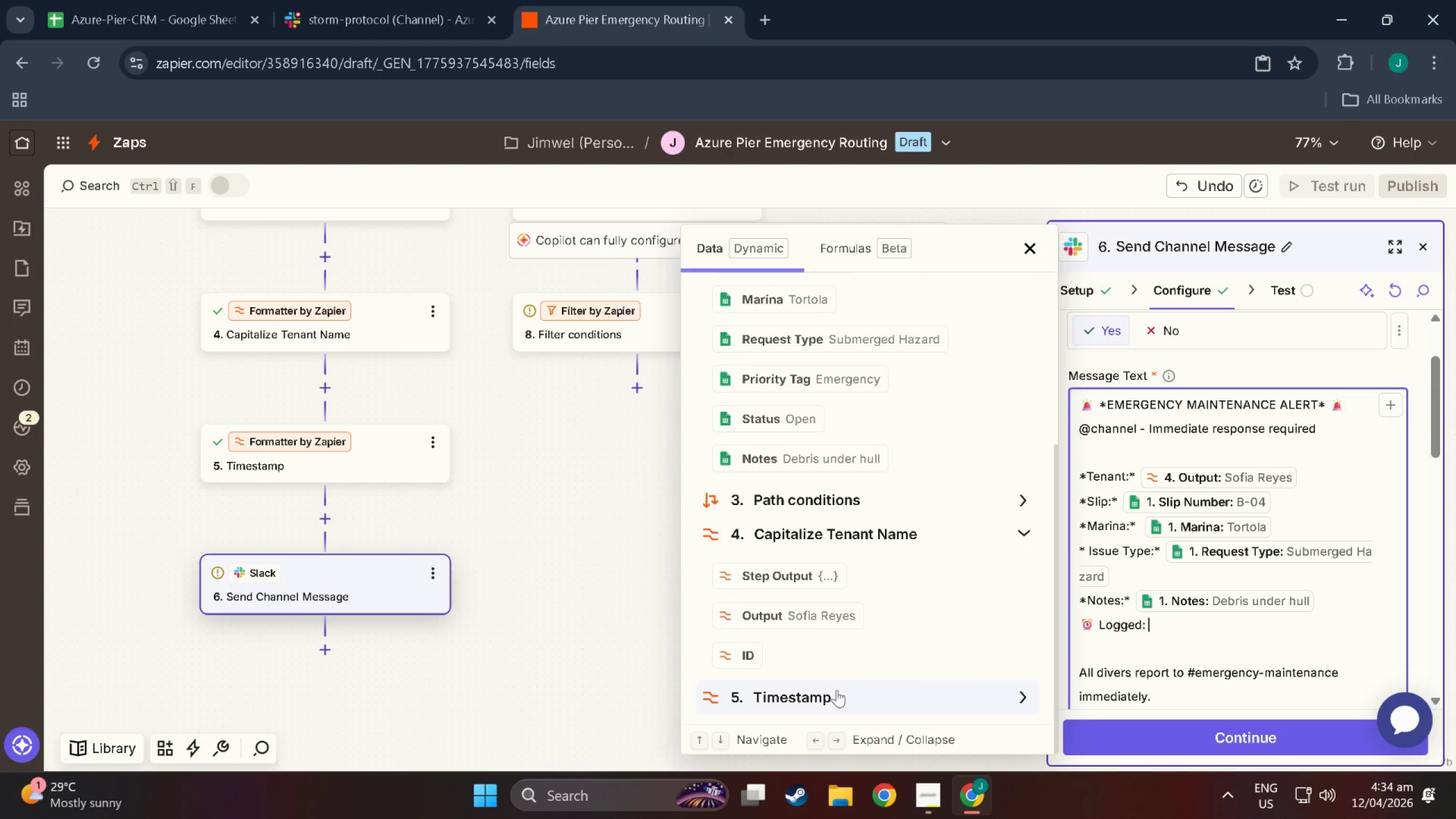 
left_click([838, 692])
 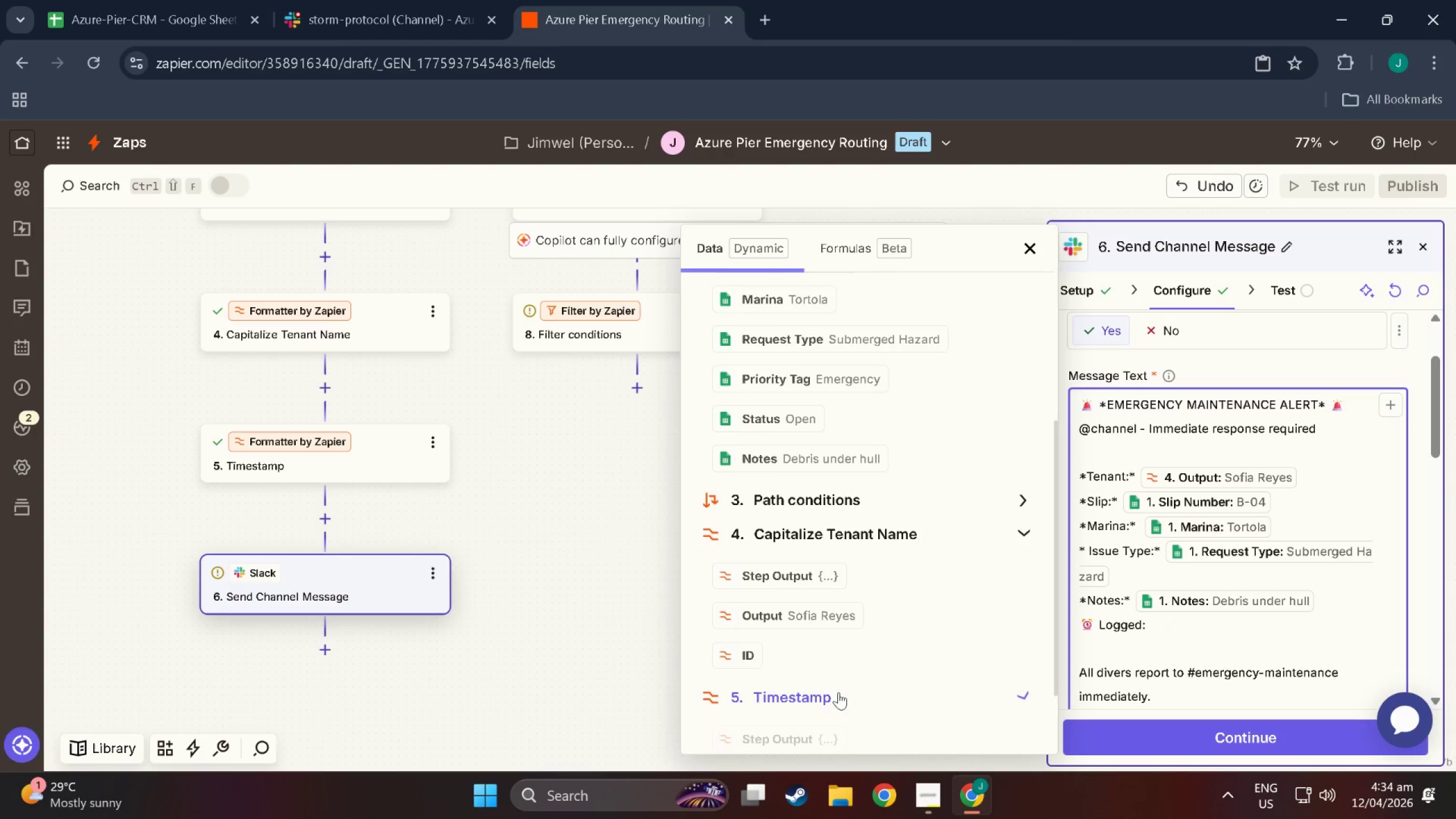 
scroll: coordinate [838, 692], scroll_direction: down, amount: 3.0
 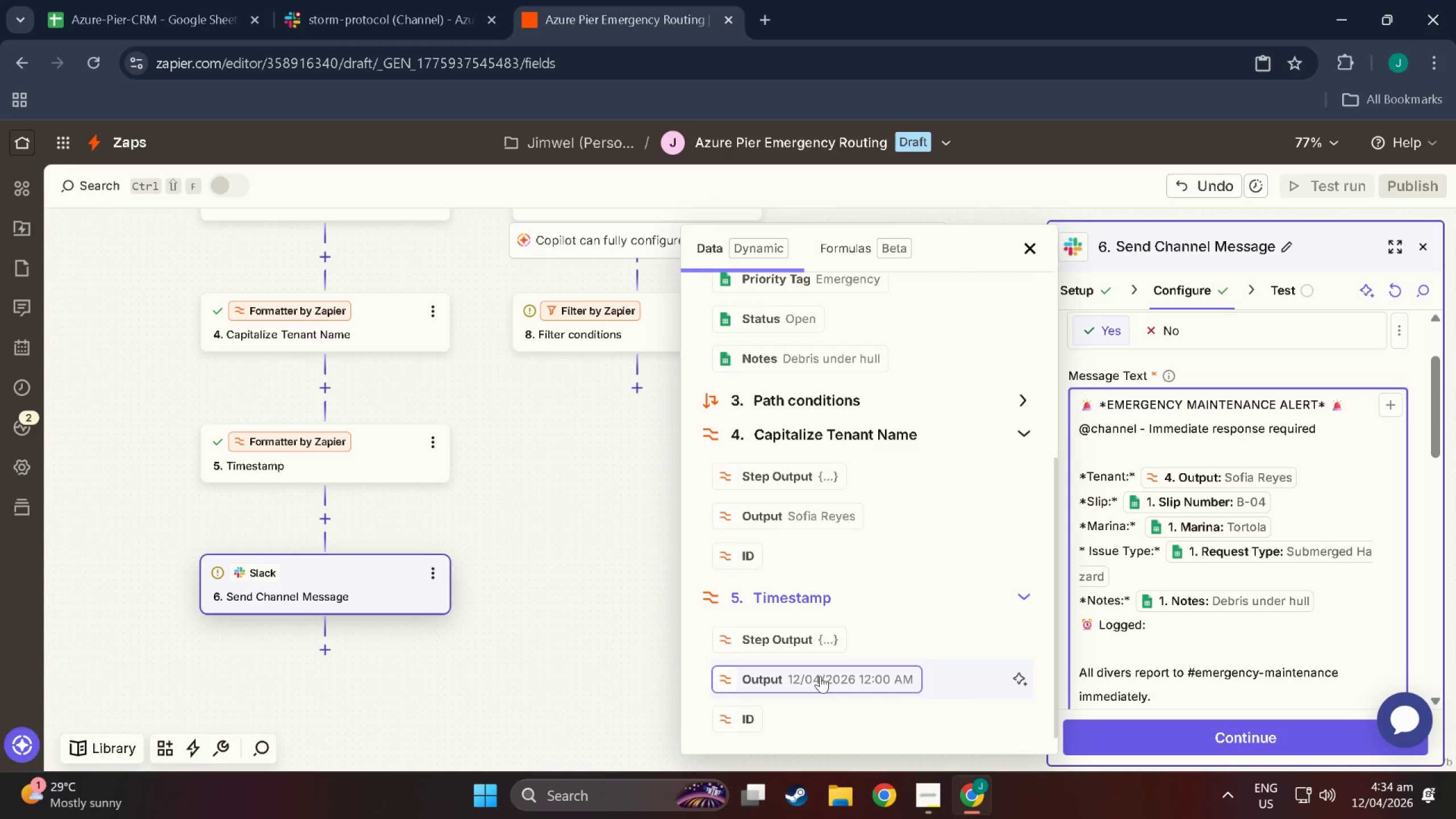 
left_click([820, 676])
 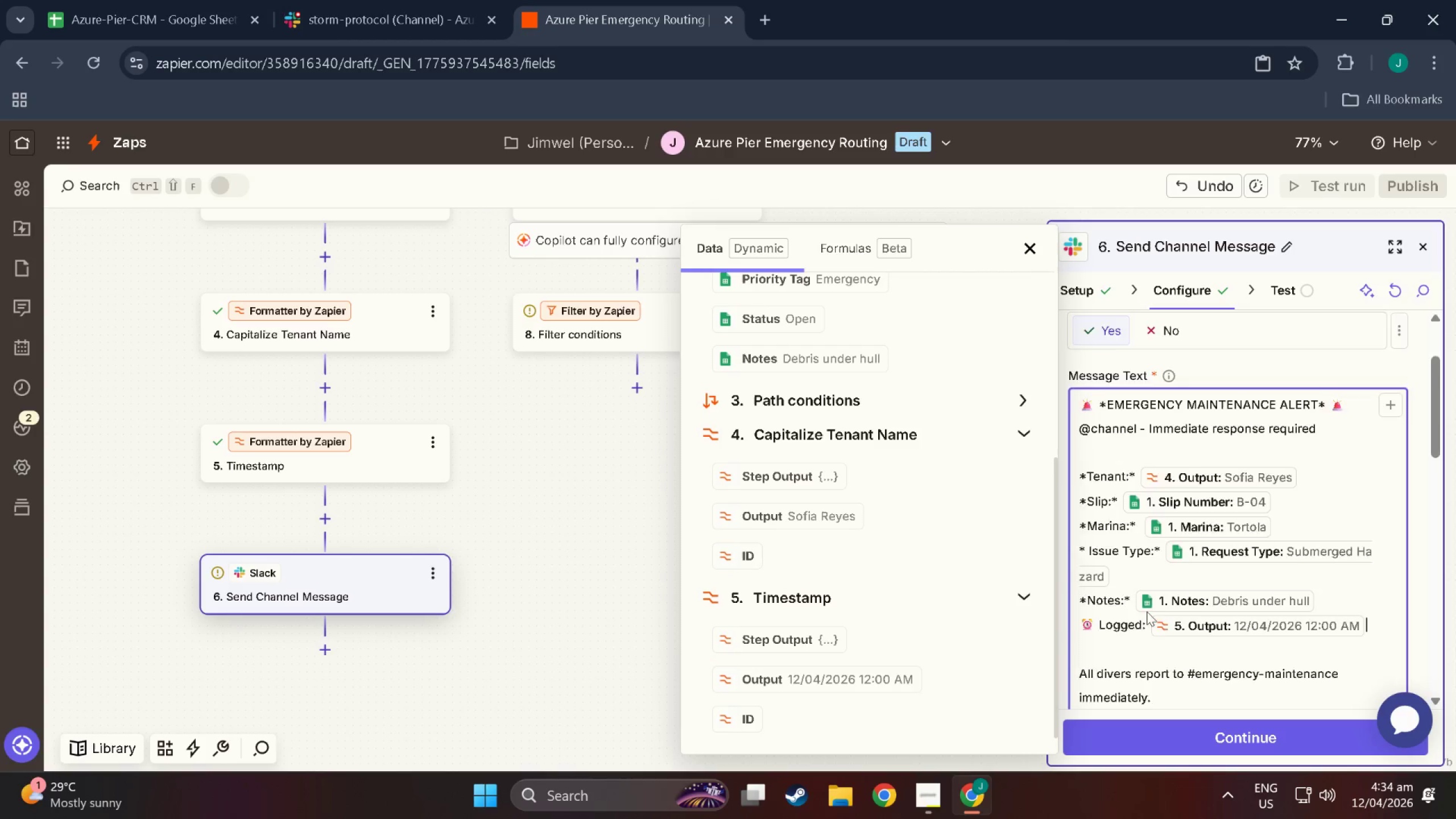 
scroll: coordinate [1174, 731], scroll_direction: down, amount: 8.0
 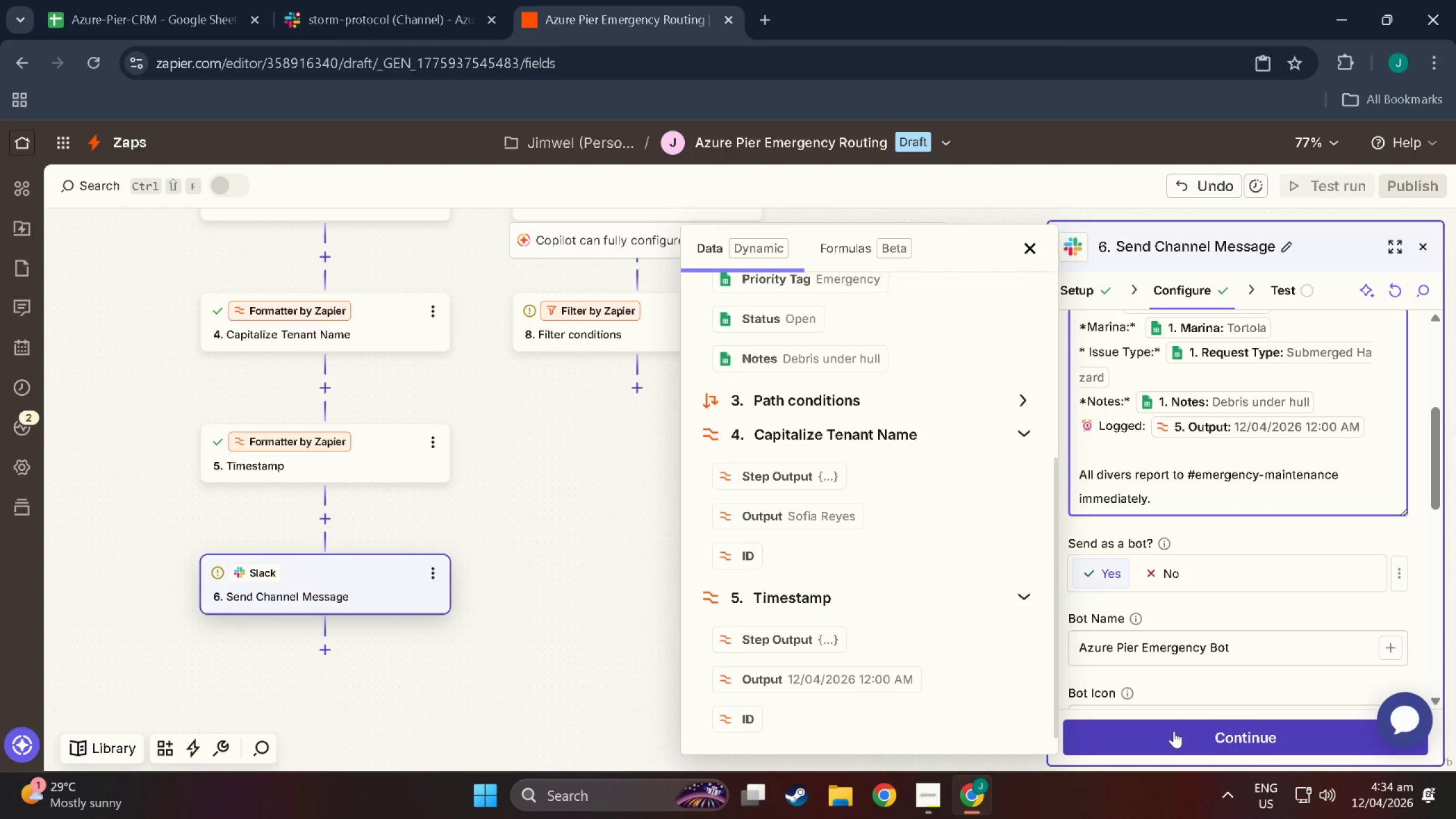 
left_click([1174, 731])
 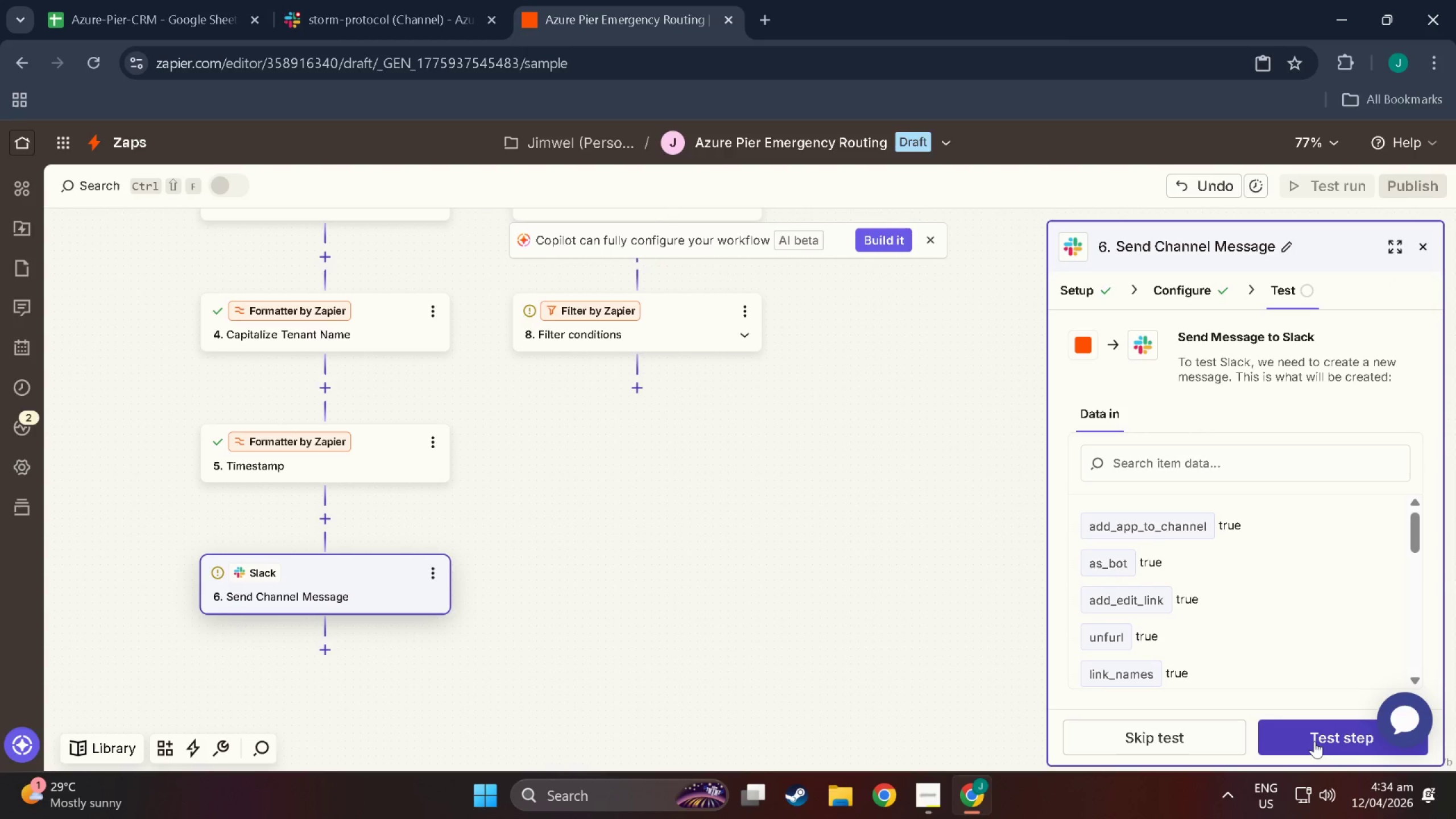 
wait(5.64)
 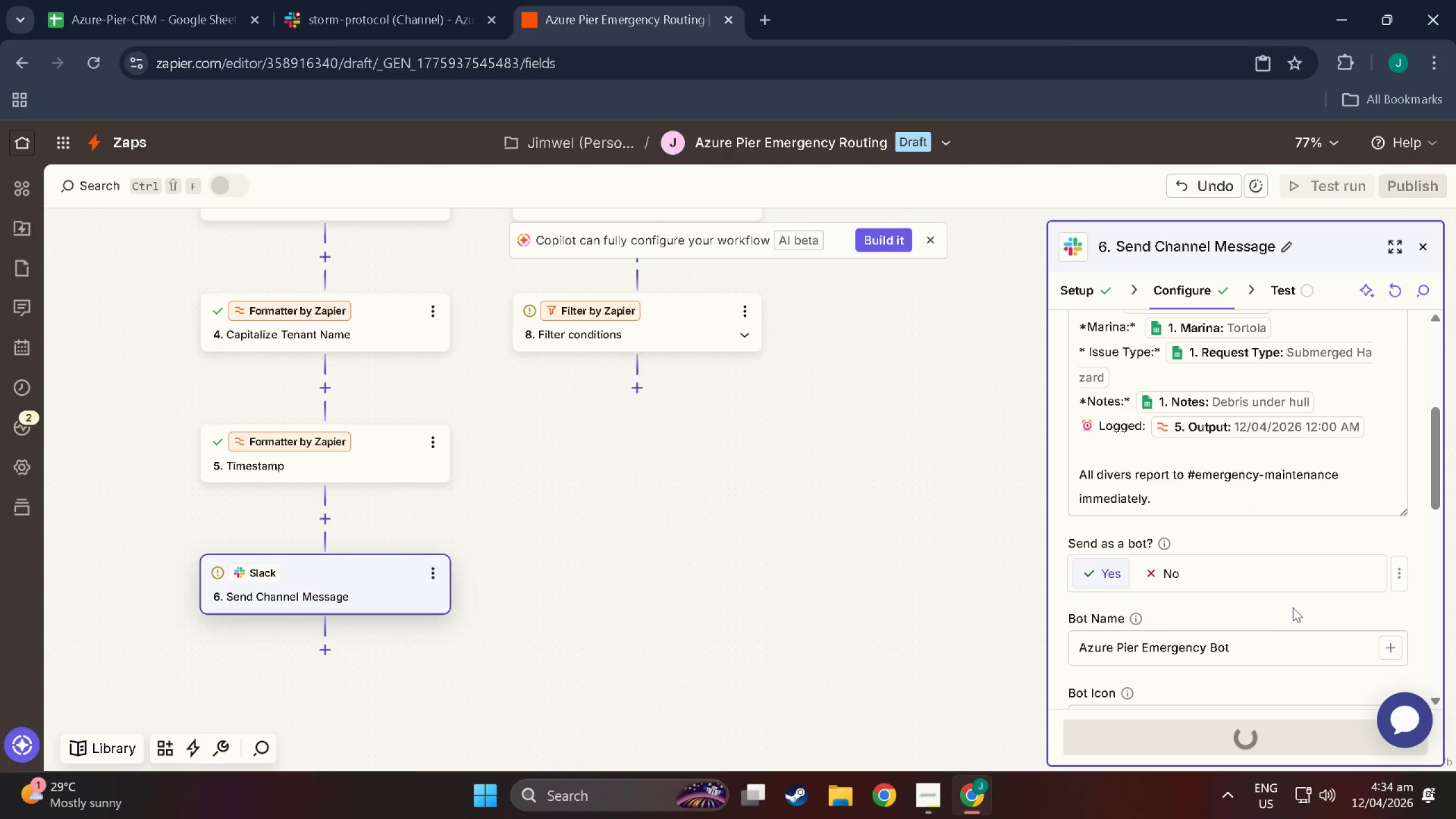 
left_click([1314, 741])
 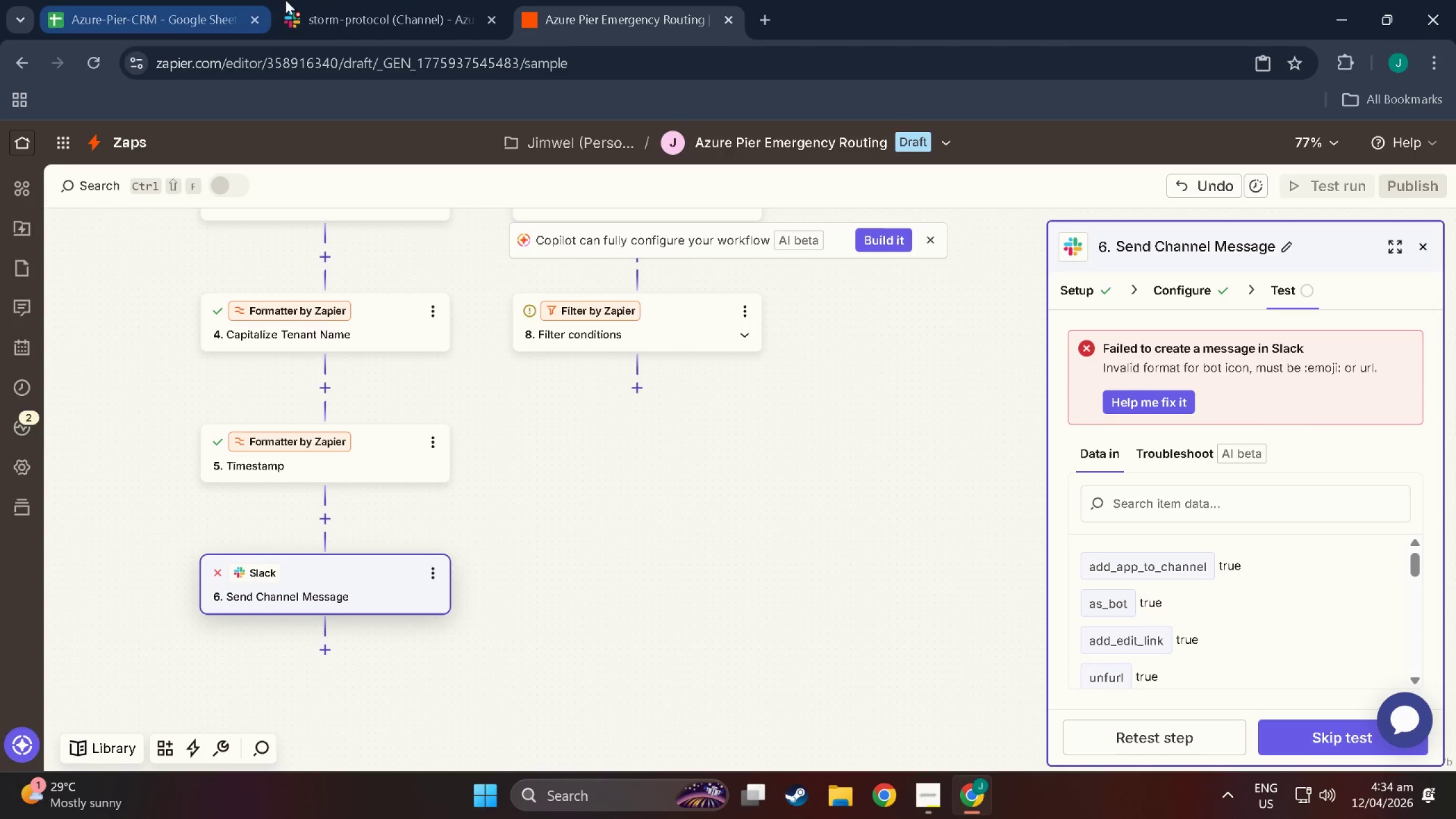 
left_click([336, 0])
 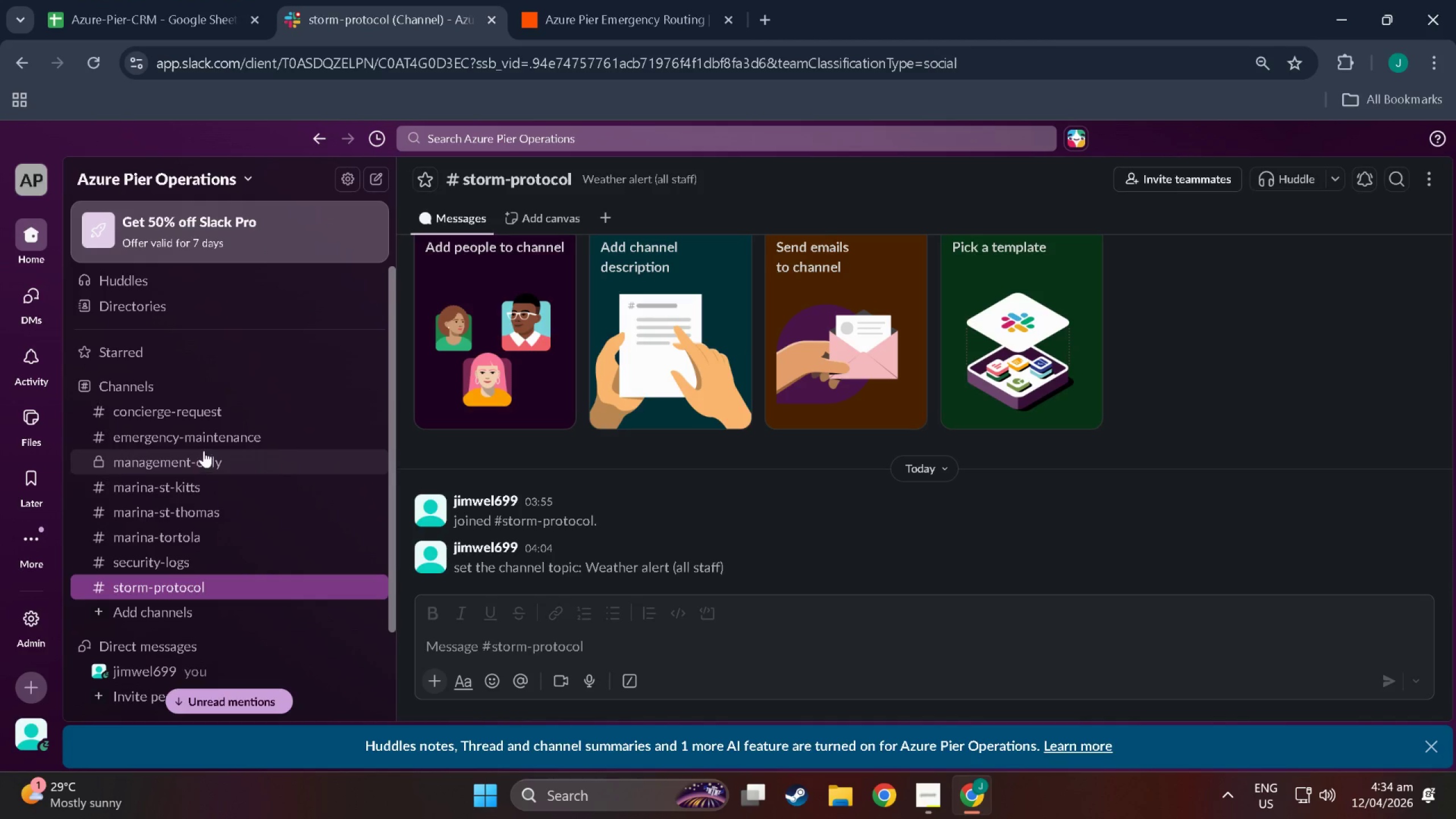 
left_click([205, 432])
 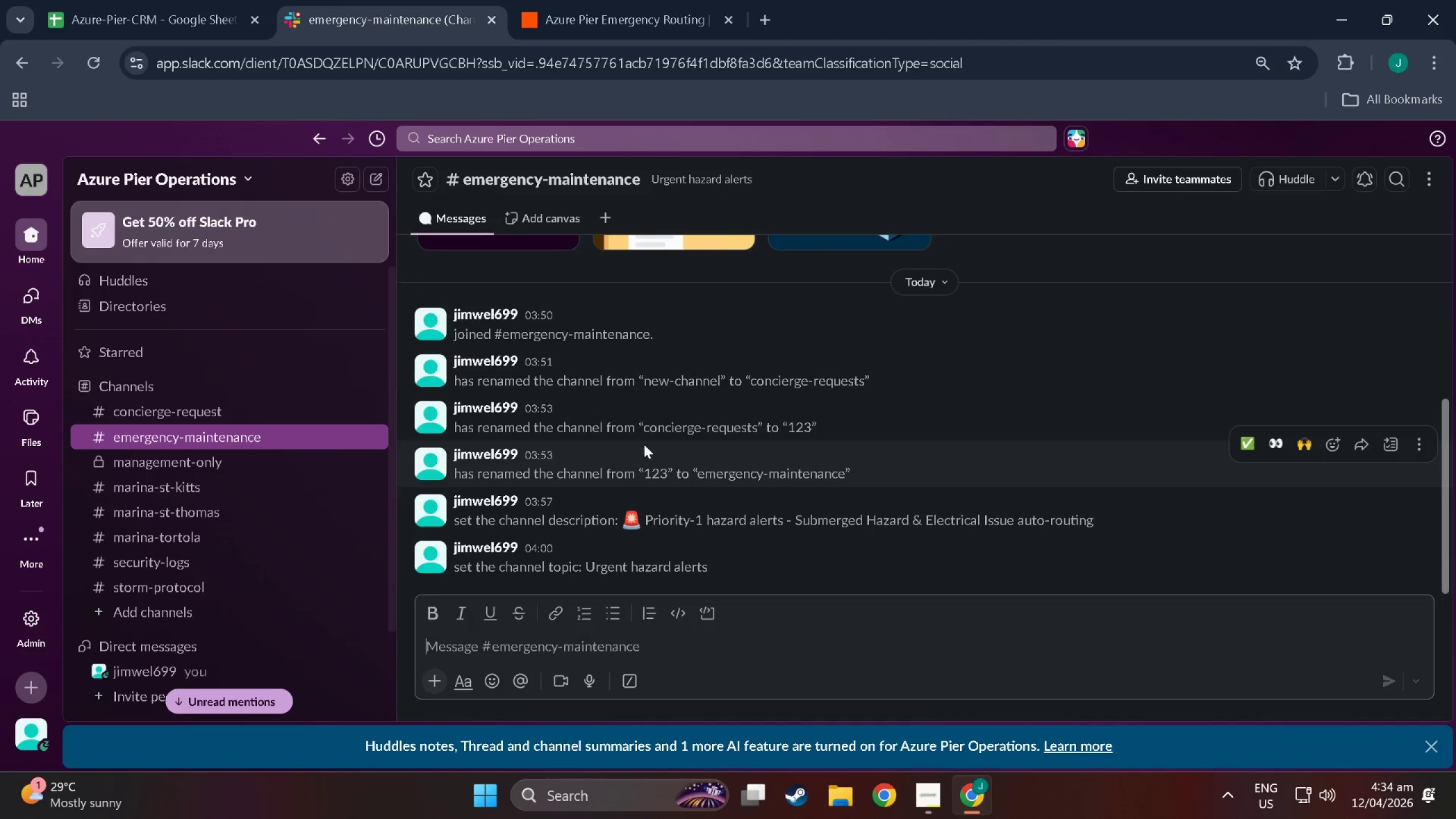 
scroll: coordinate [213, 589], scroll_direction: down, amount: 10.0
 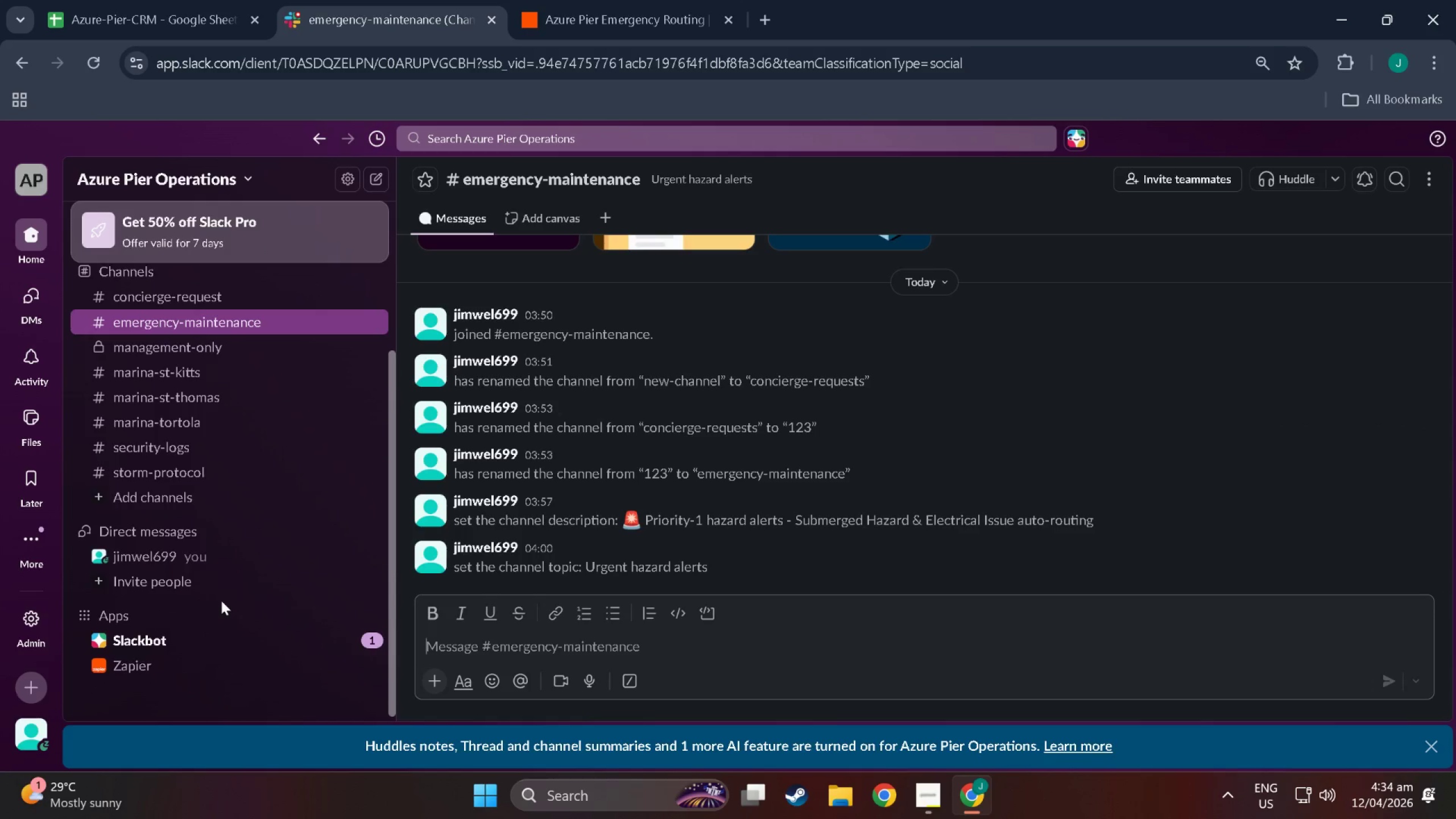 
scroll: coordinate [593, 539], scroll_direction: up, amount: 13.0
 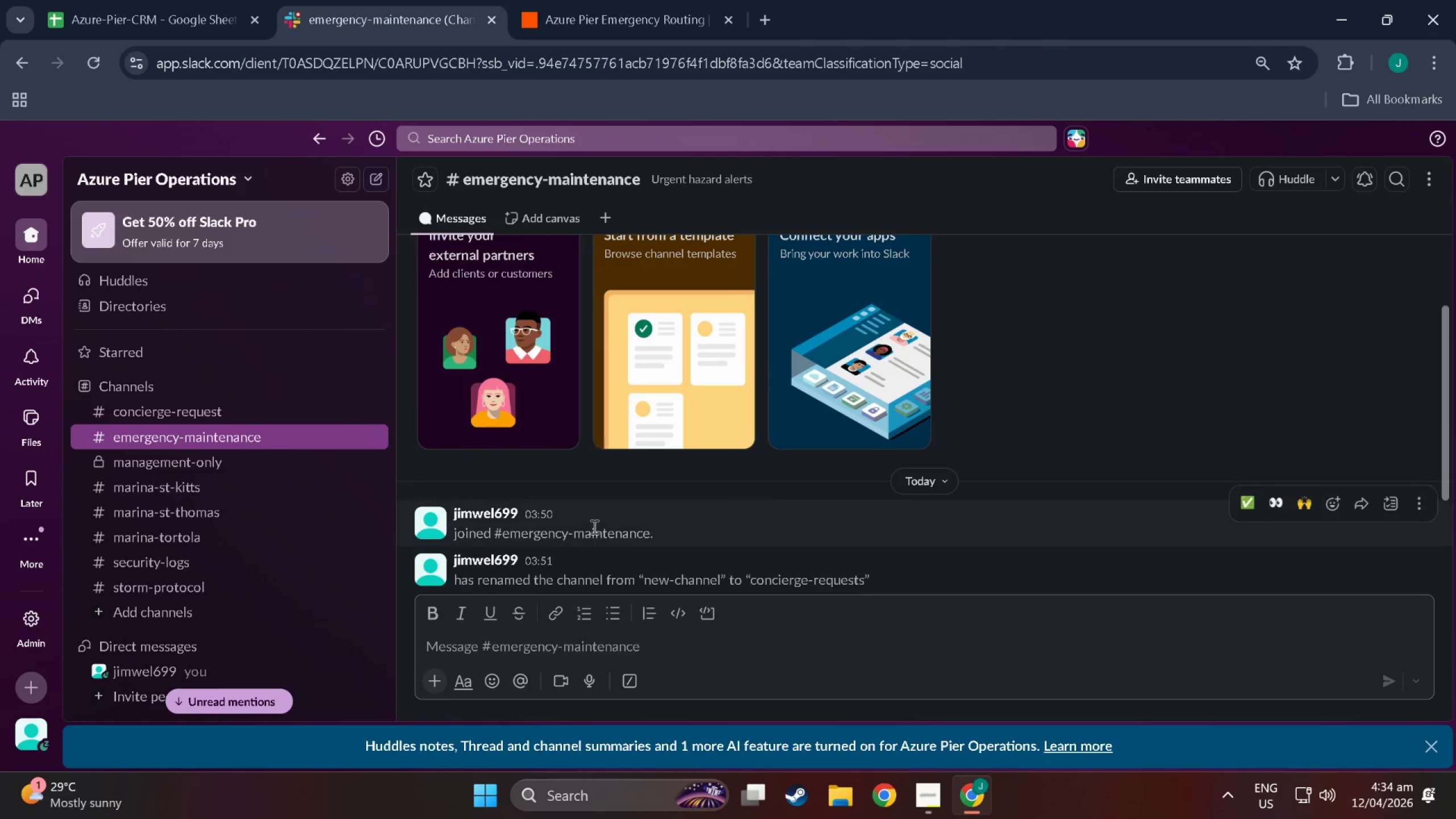 
scroll: coordinate [603, 572], scroll_direction: down, amount: 14.0
 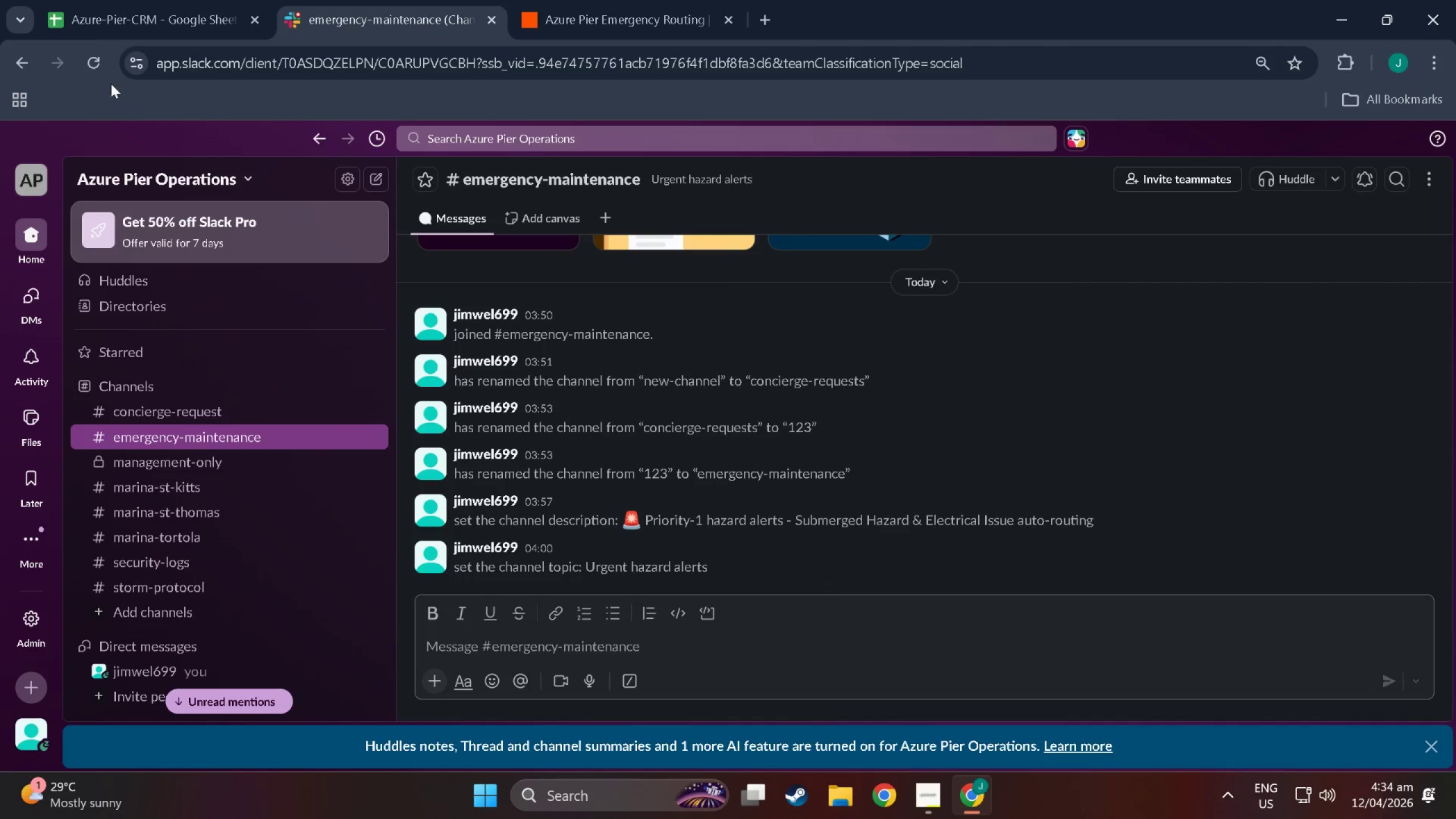 
left_click([105, 57])
 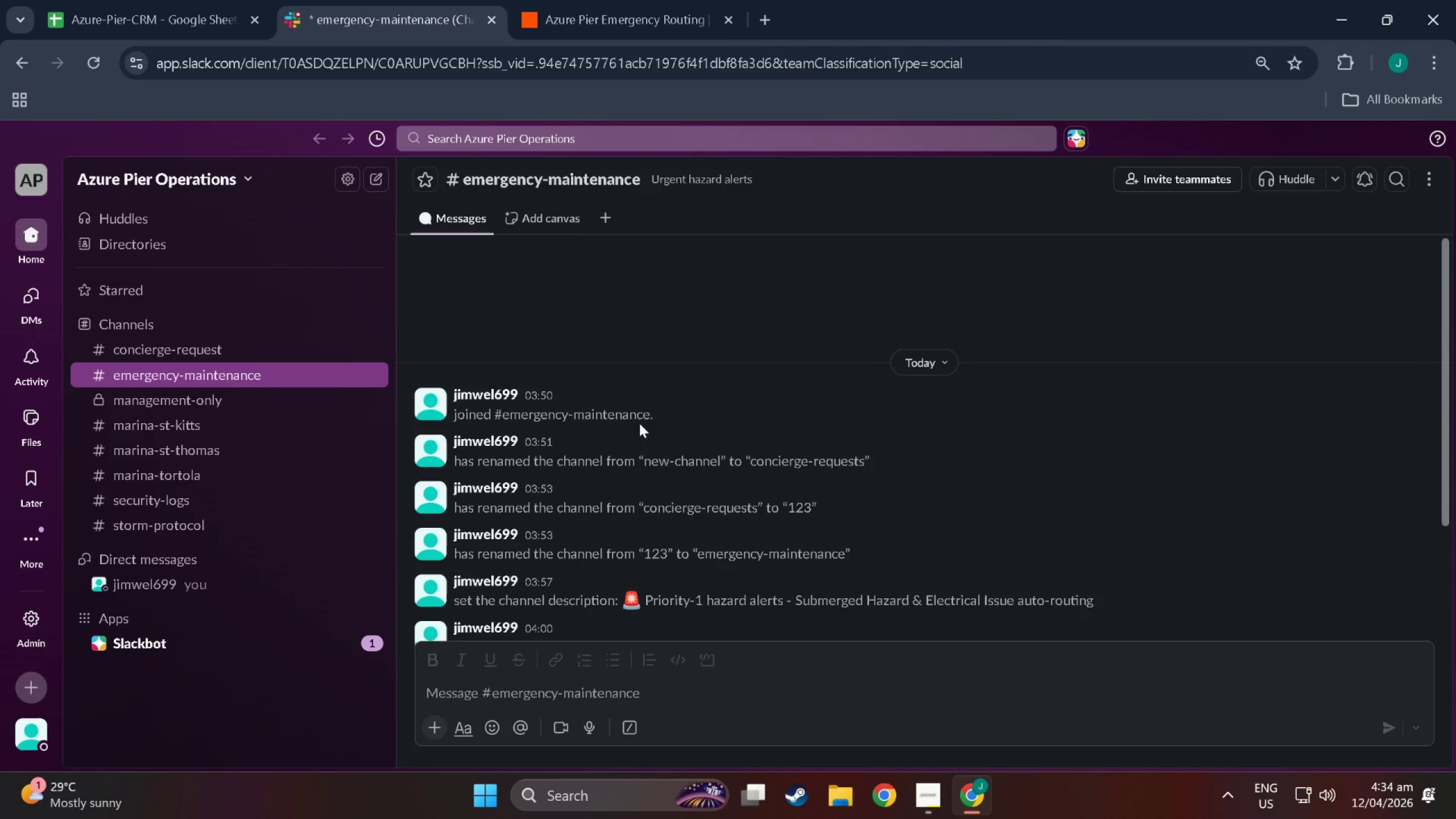 
wait(5.45)
 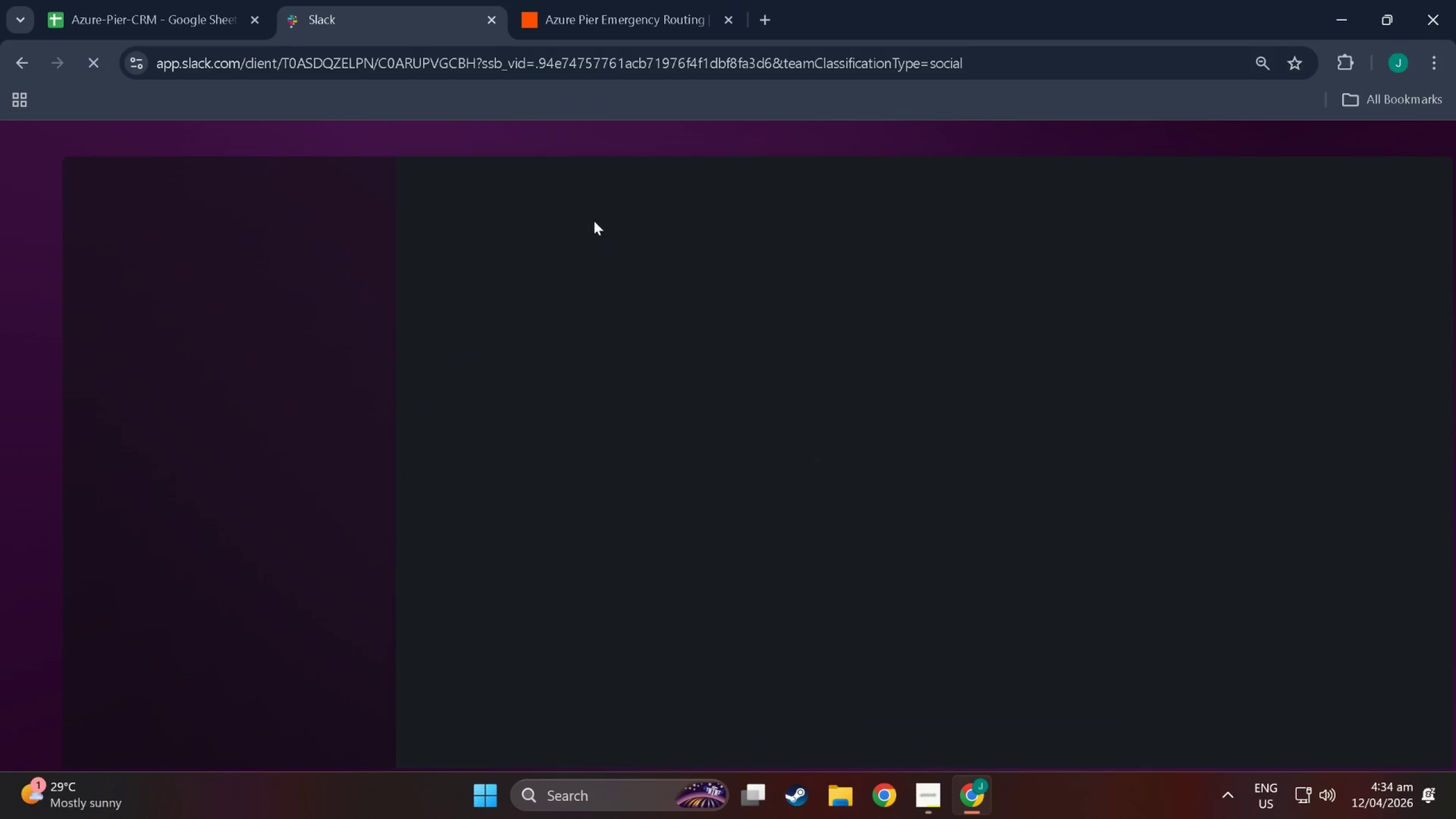 
scroll: coordinate [718, 547], scroll_direction: down, amount: 9.0
 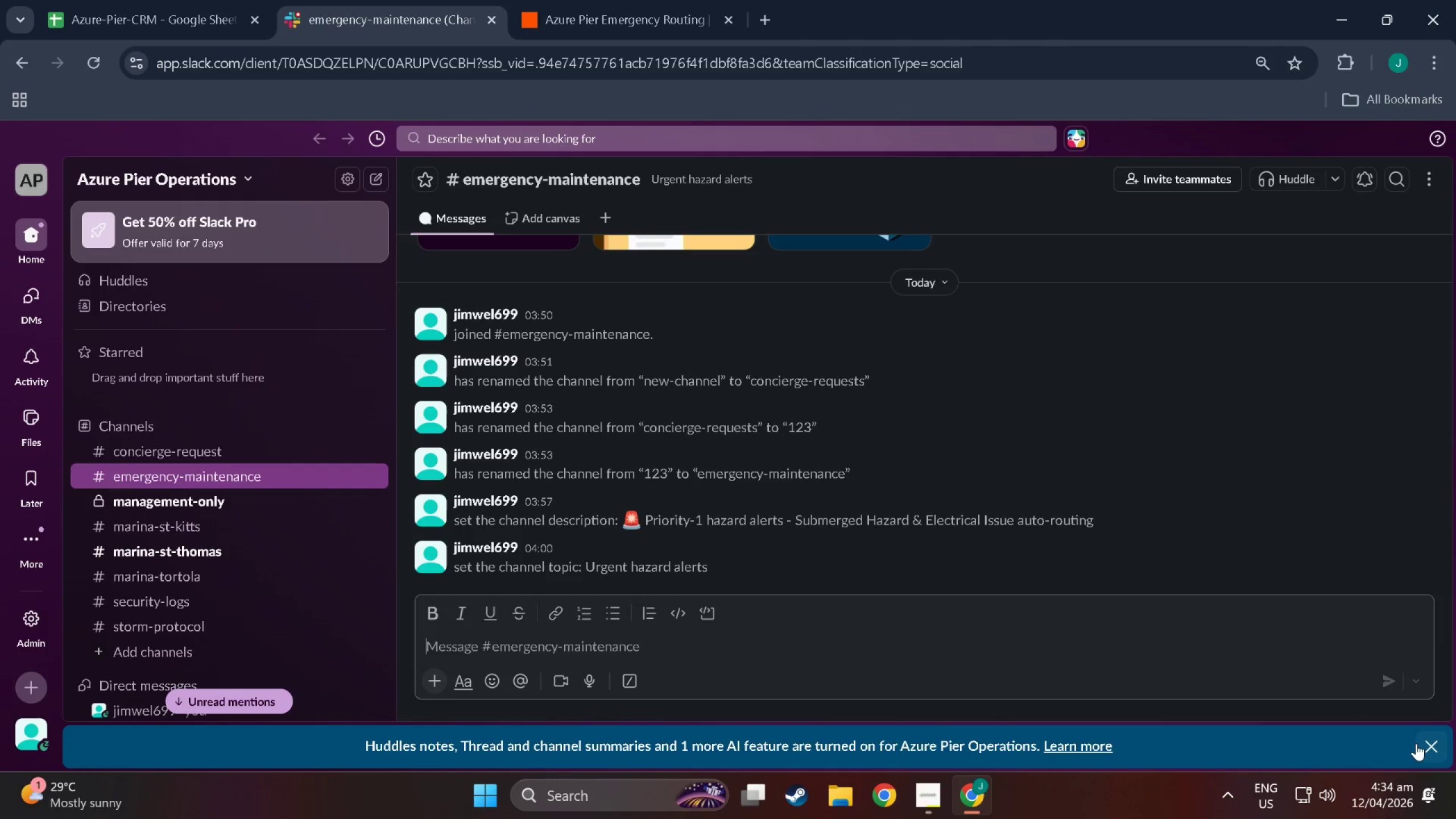 
left_click([1426, 745])
 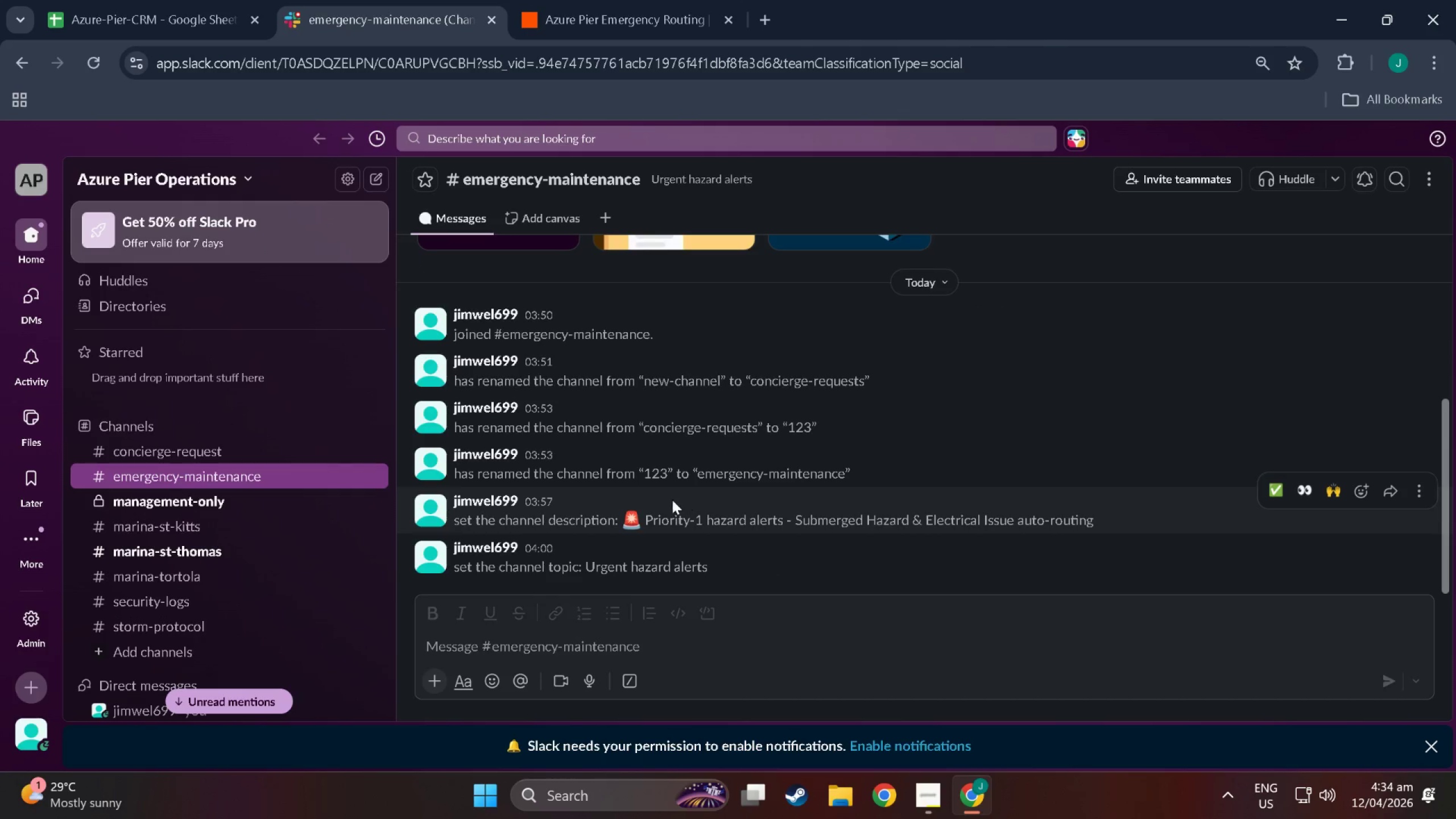 
scroll: coordinate [554, 518], scroll_direction: down, amount: 4.0
 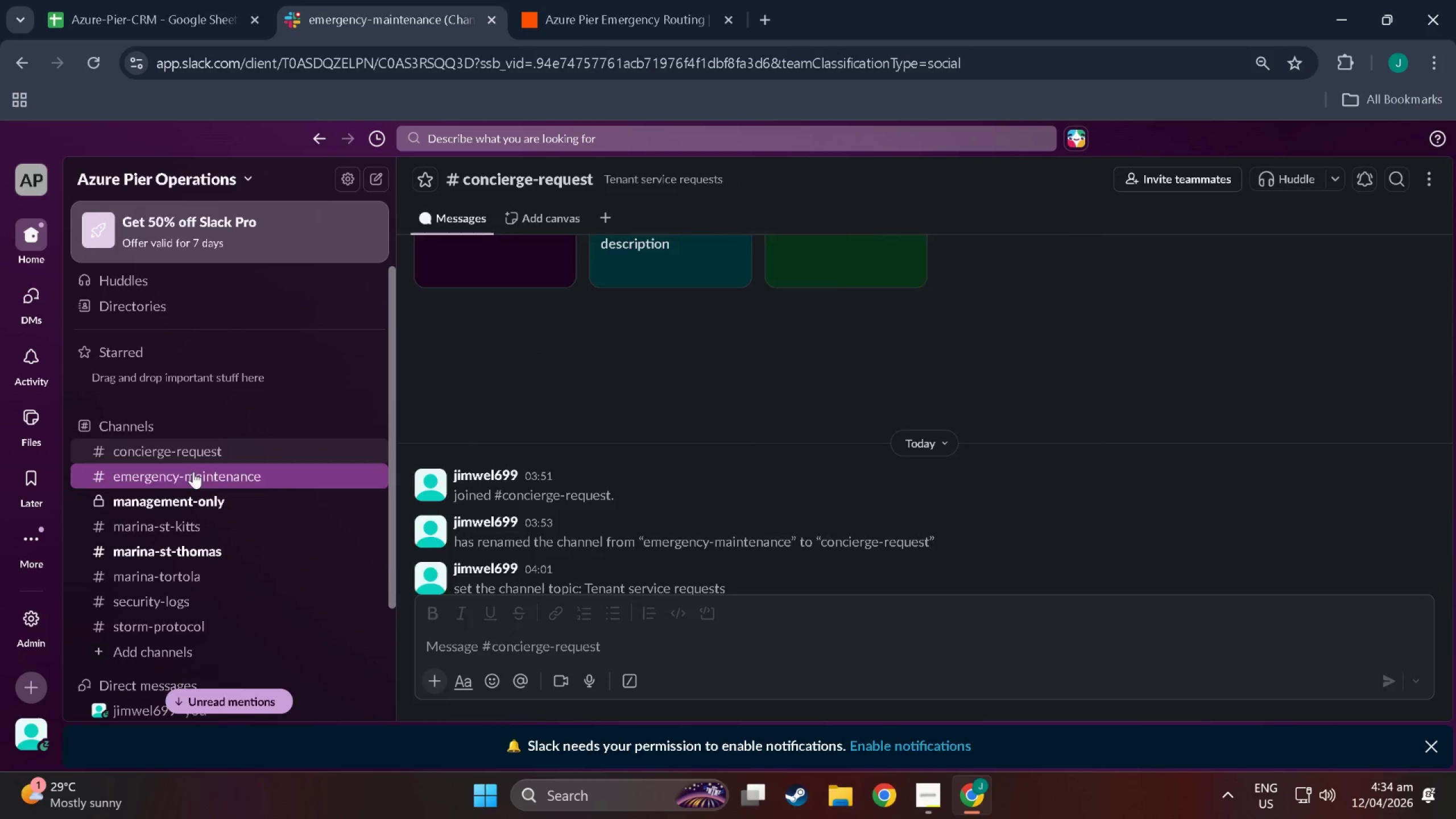 
left_click([197, 477])
 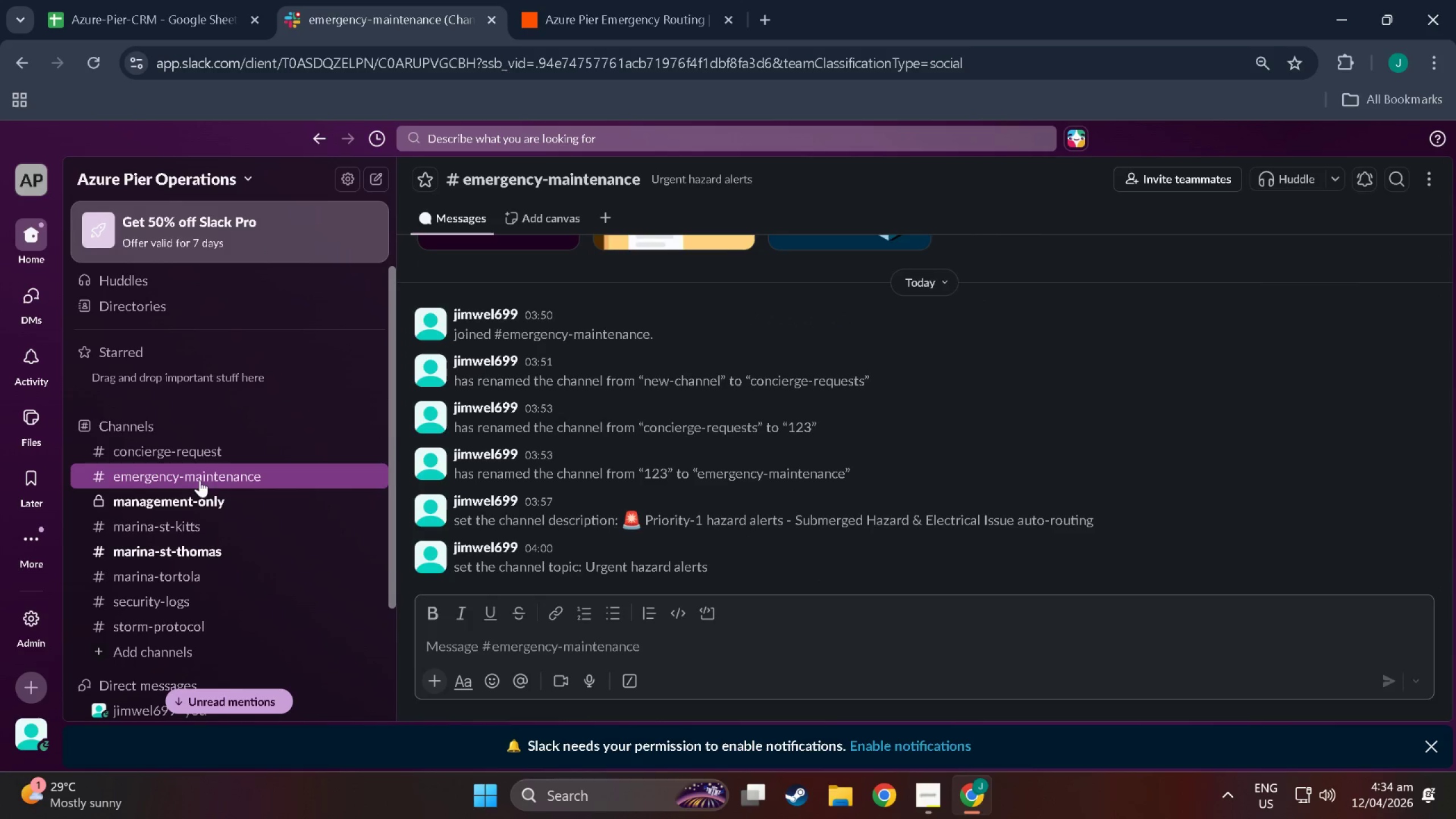 
left_click([203, 448])
 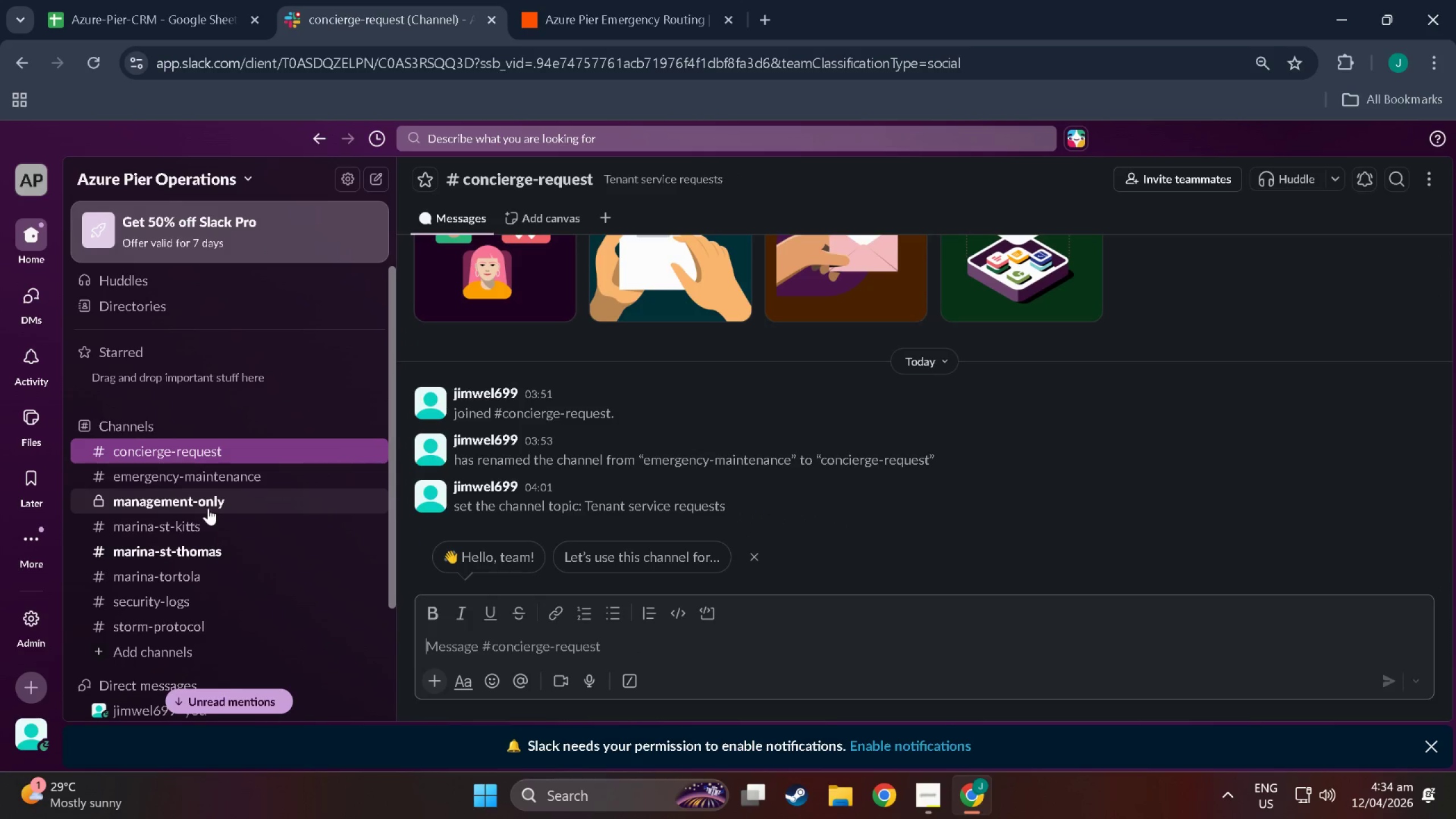 
left_click([208, 505])
 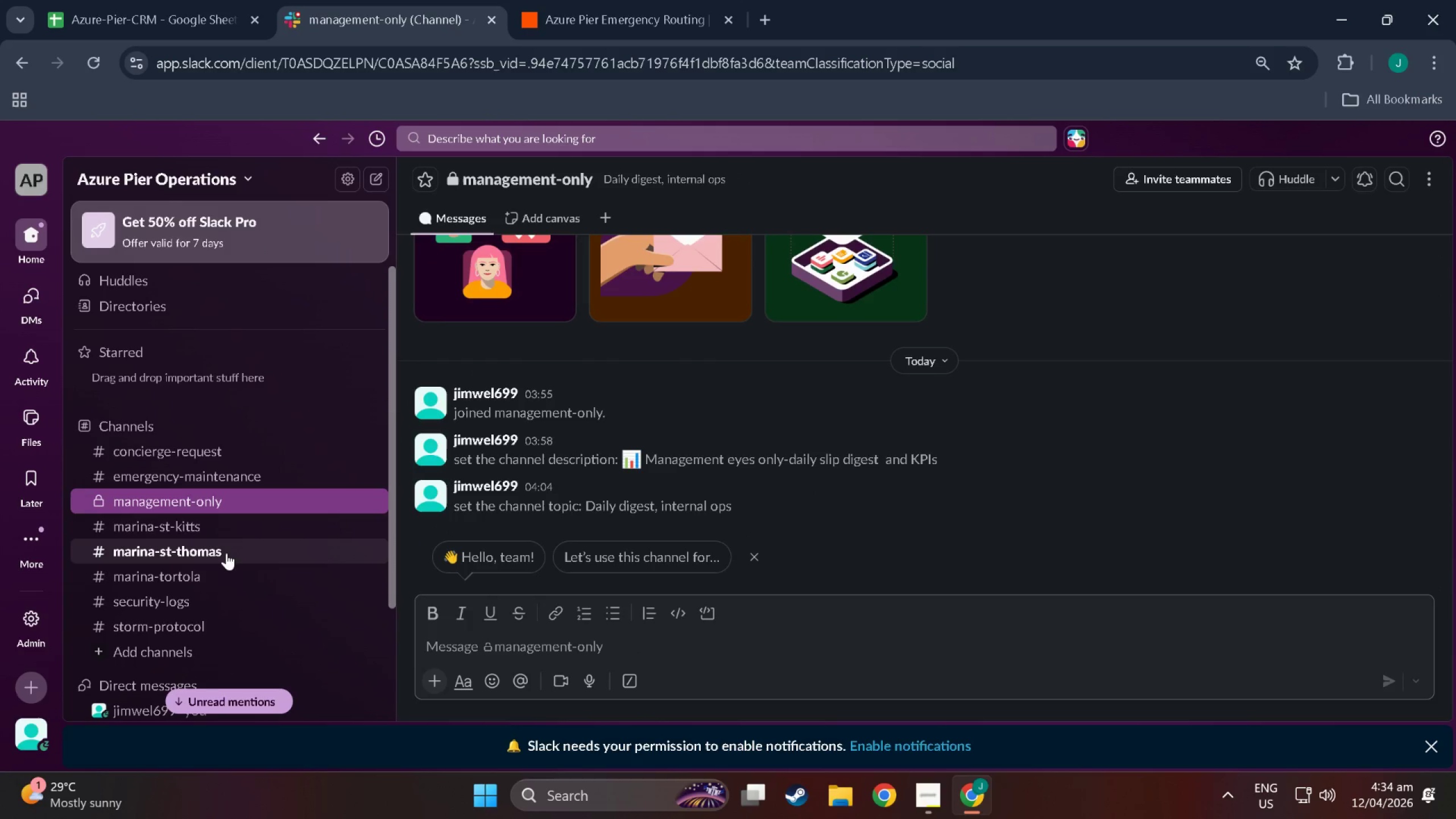 
left_click([229, 561])
 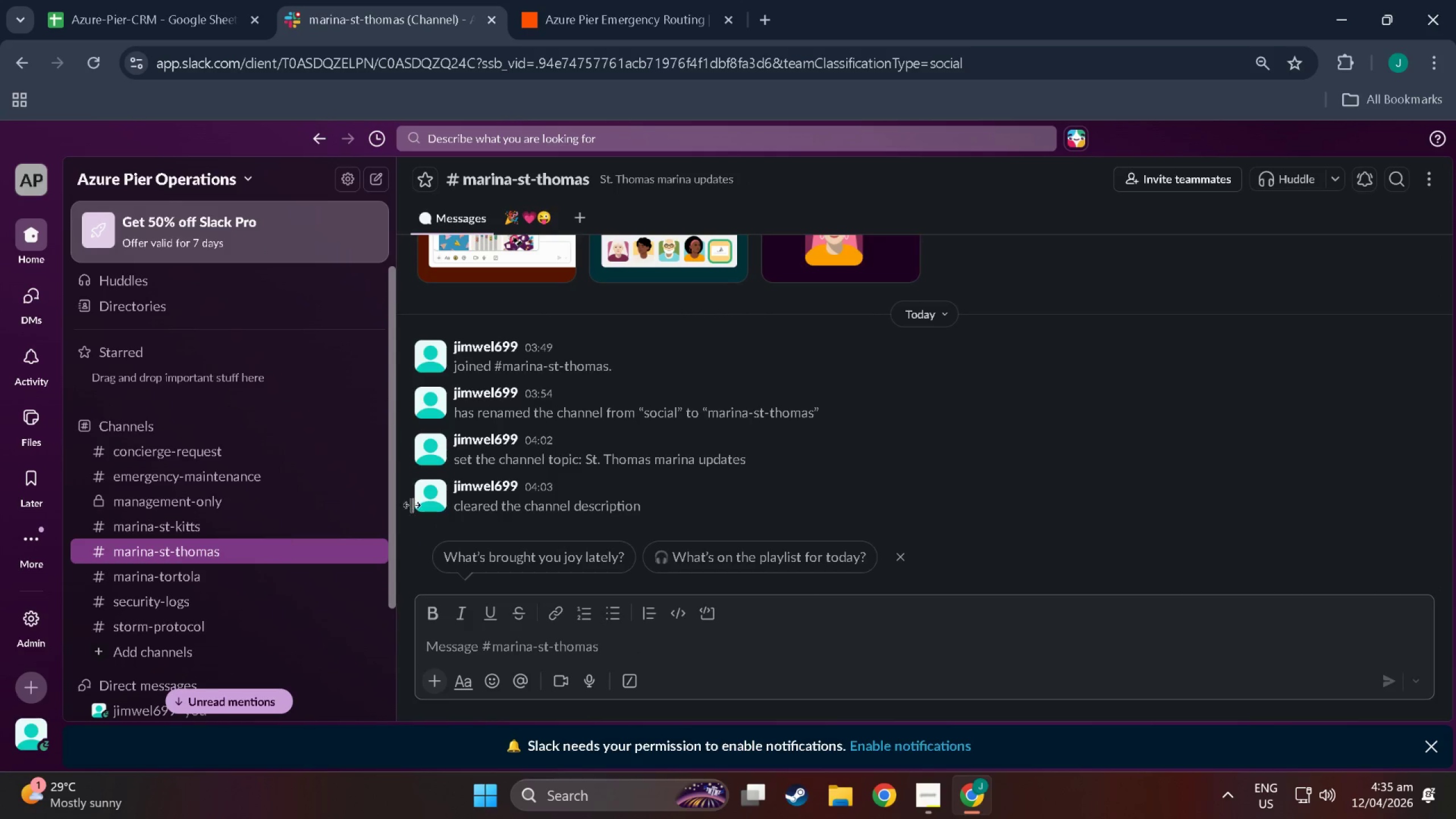 
scroll: coordinate [565, 515], scroll_direction: down, amount: 7.0
 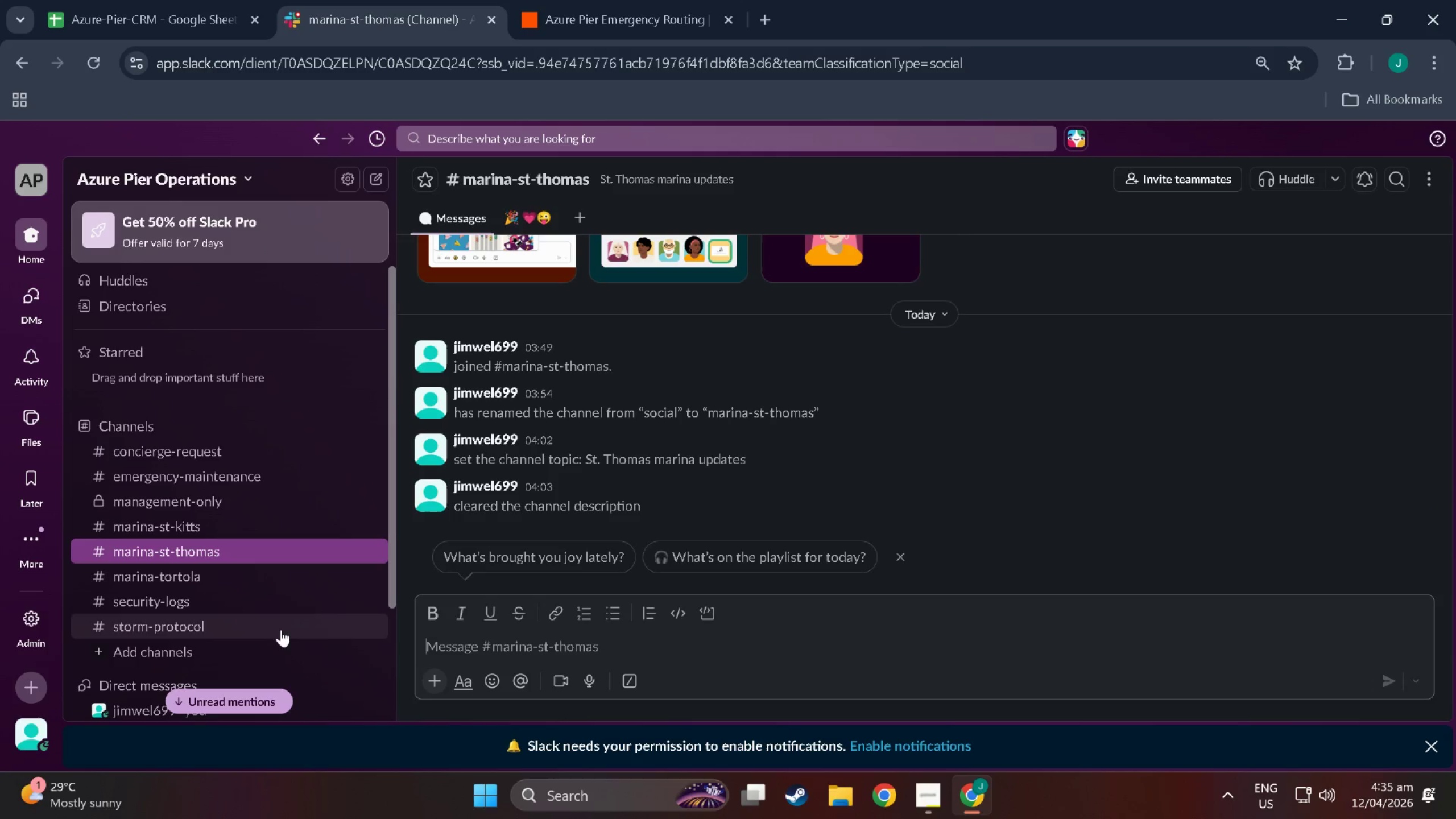 
left_click([256, 585])
 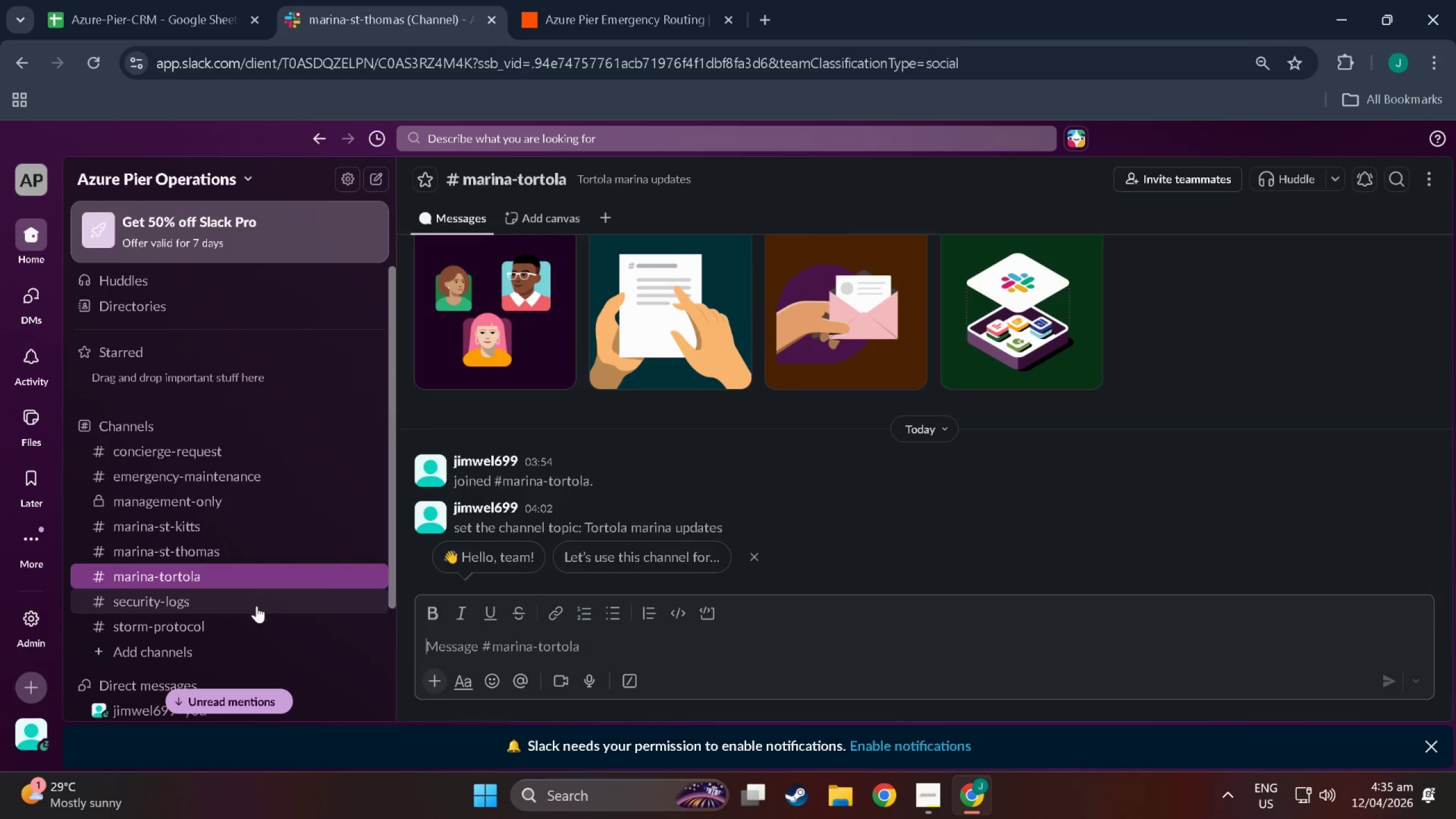 
left_click([257, 607])
 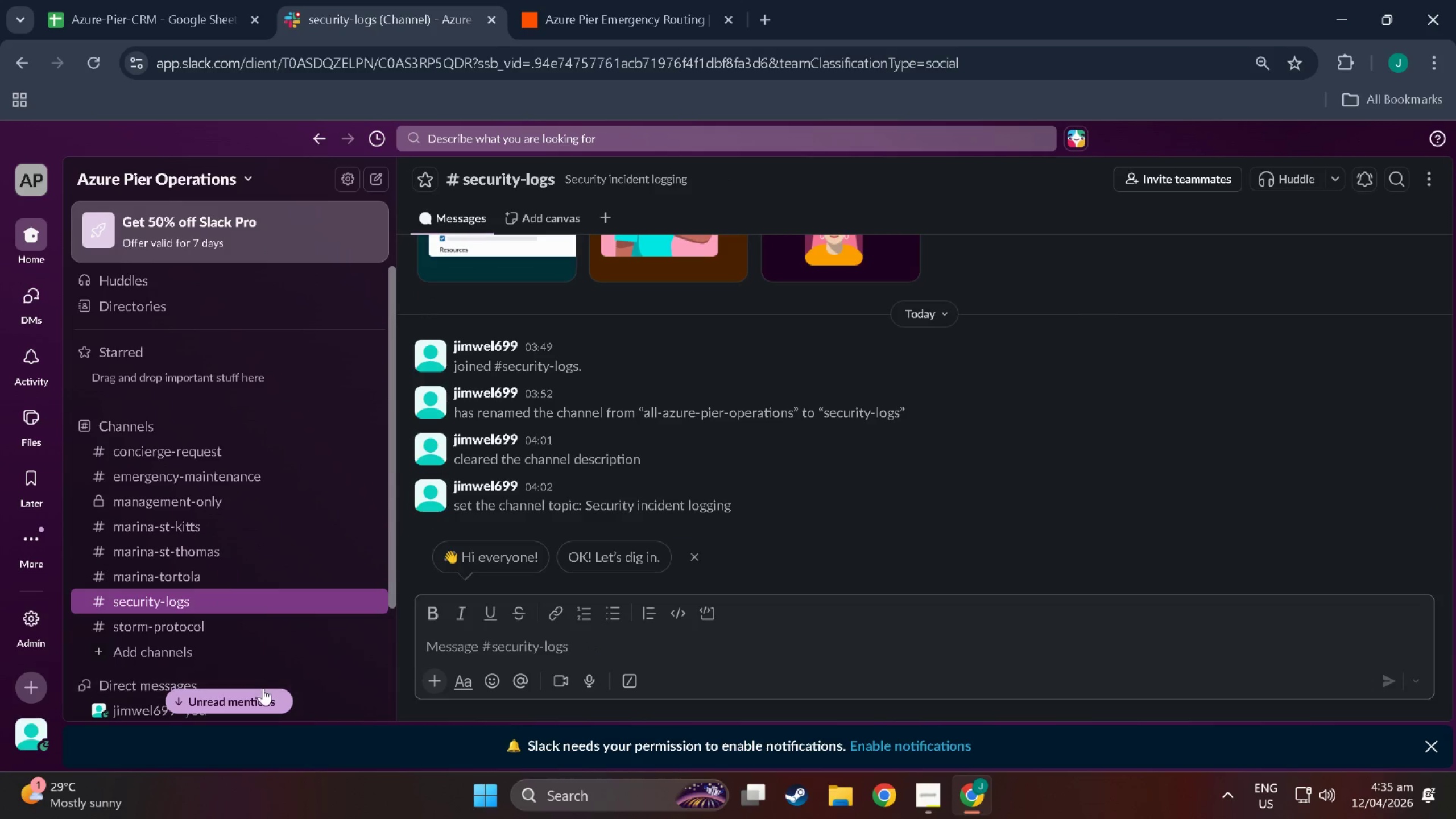 
left_click([262, 693])
 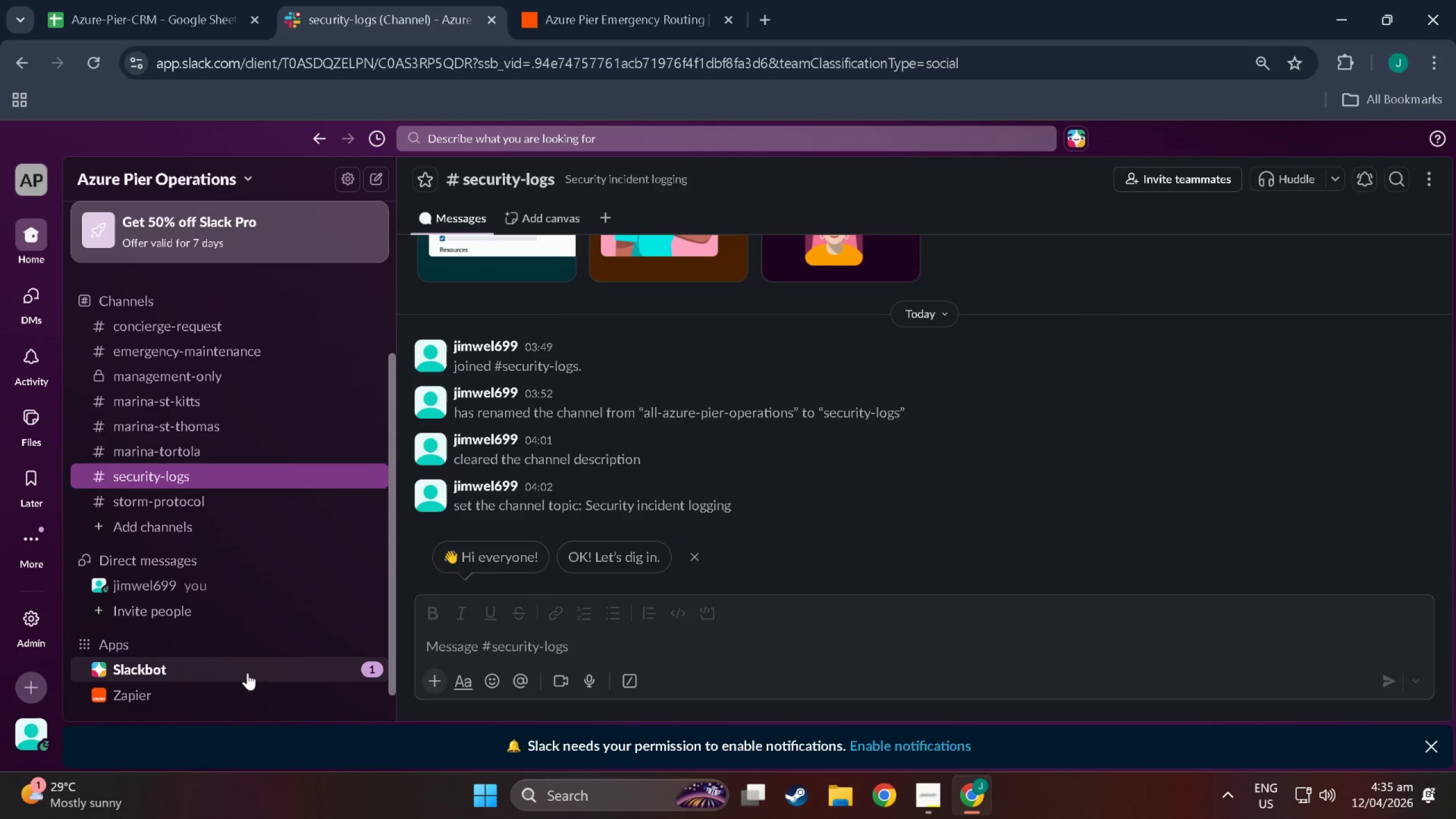 
left_click([247, 673])
 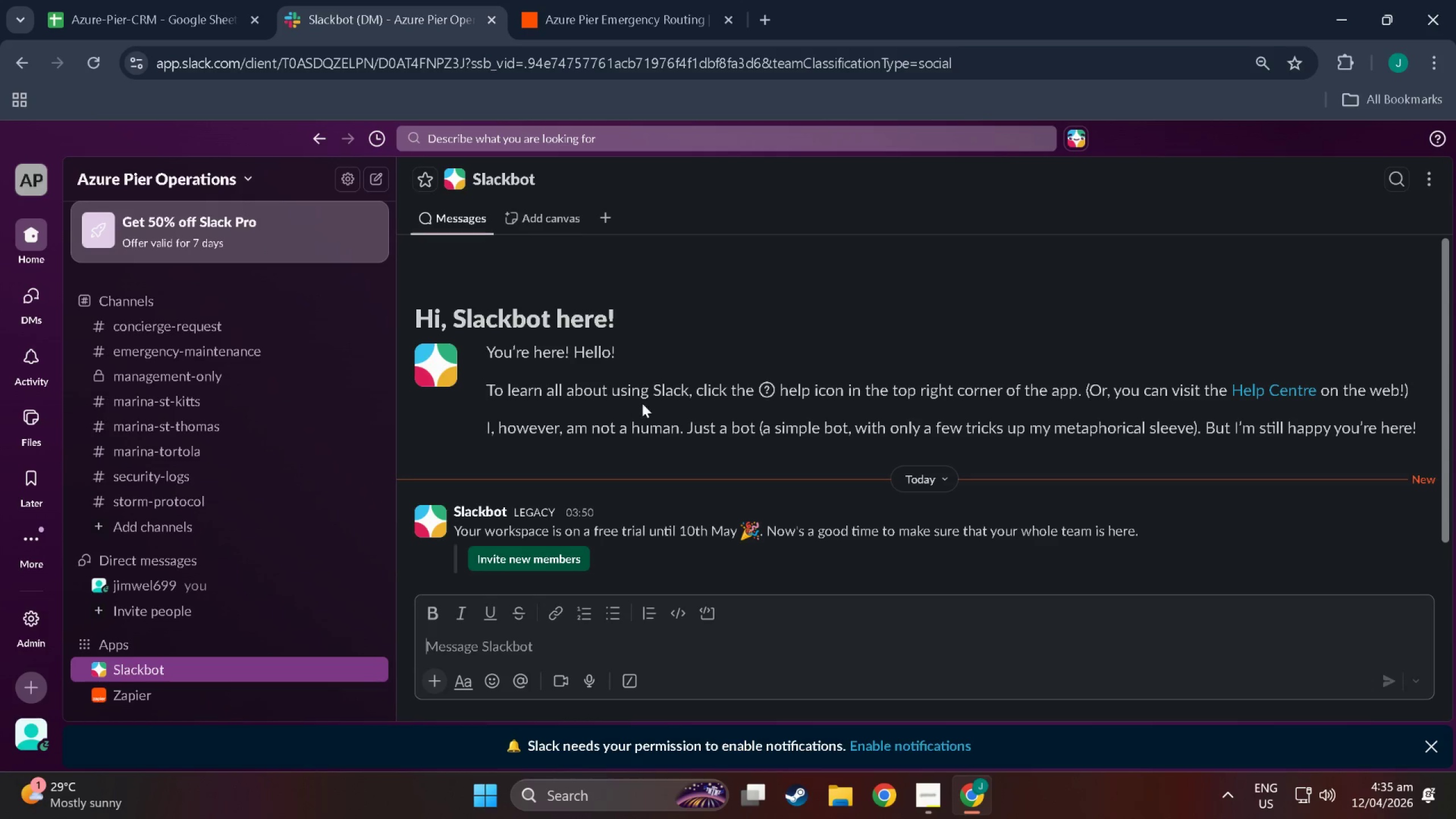 
wait(11.71)
 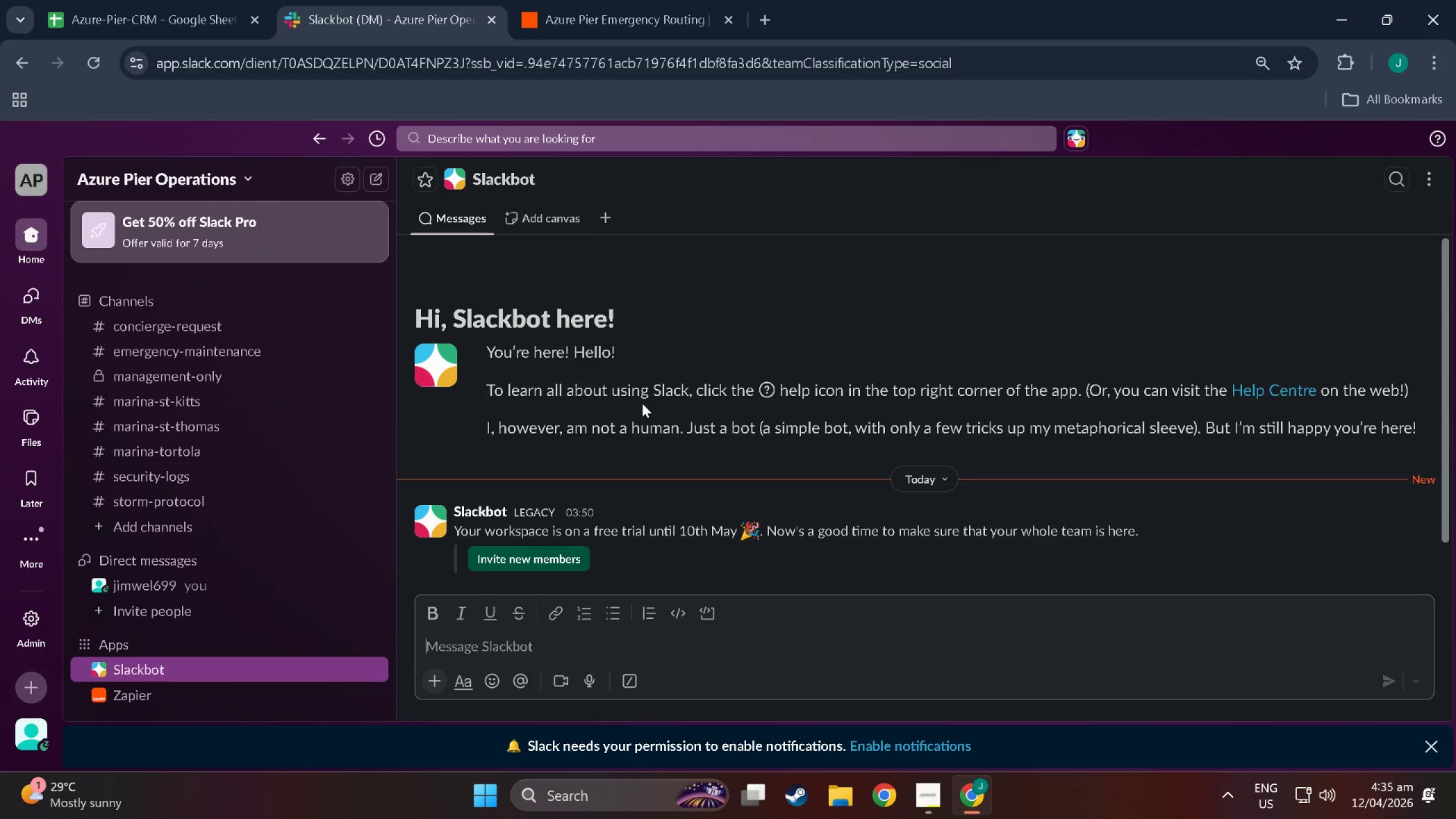 
left_click([212, 588])
 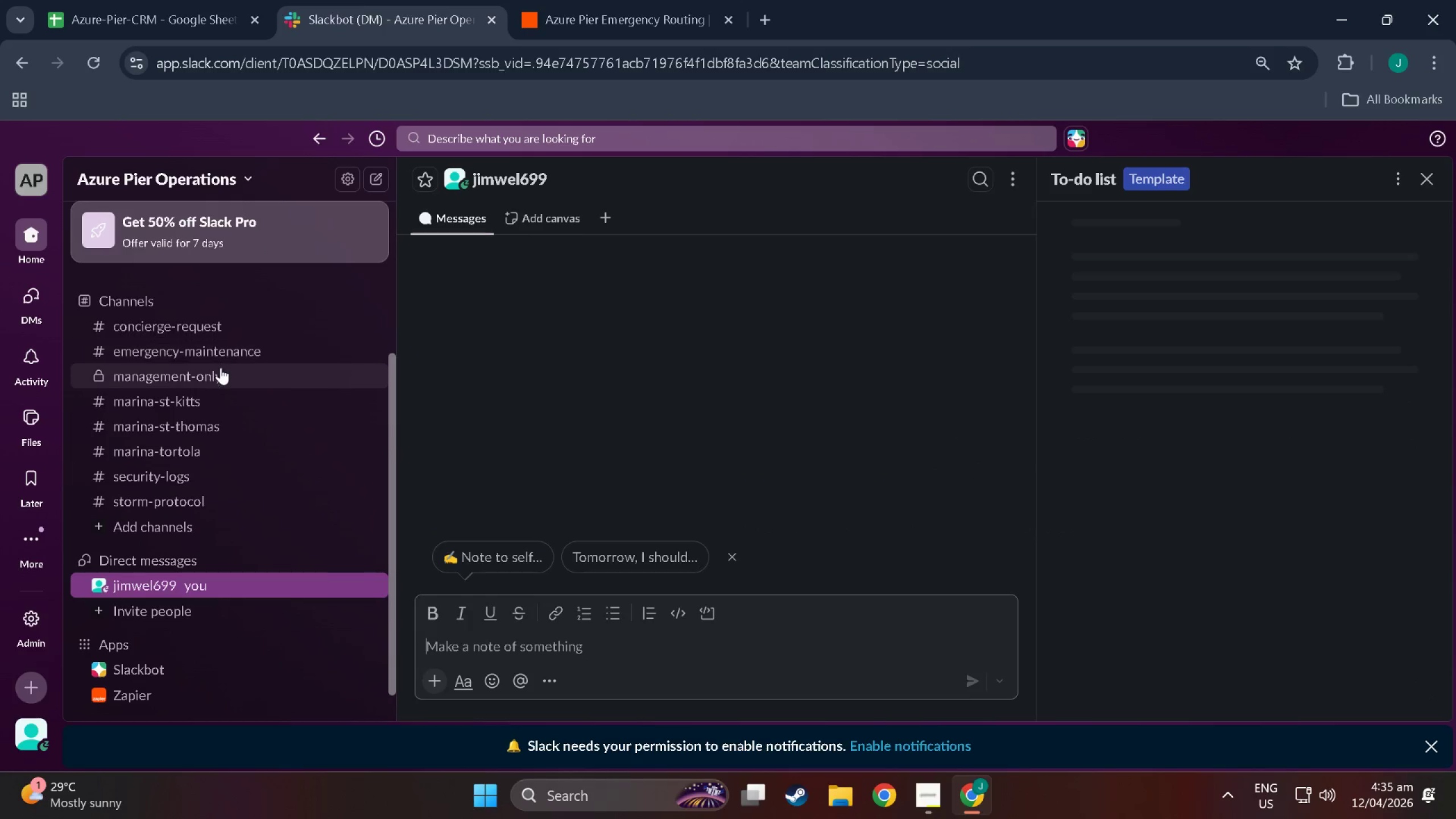 
left_click([221, 369])
 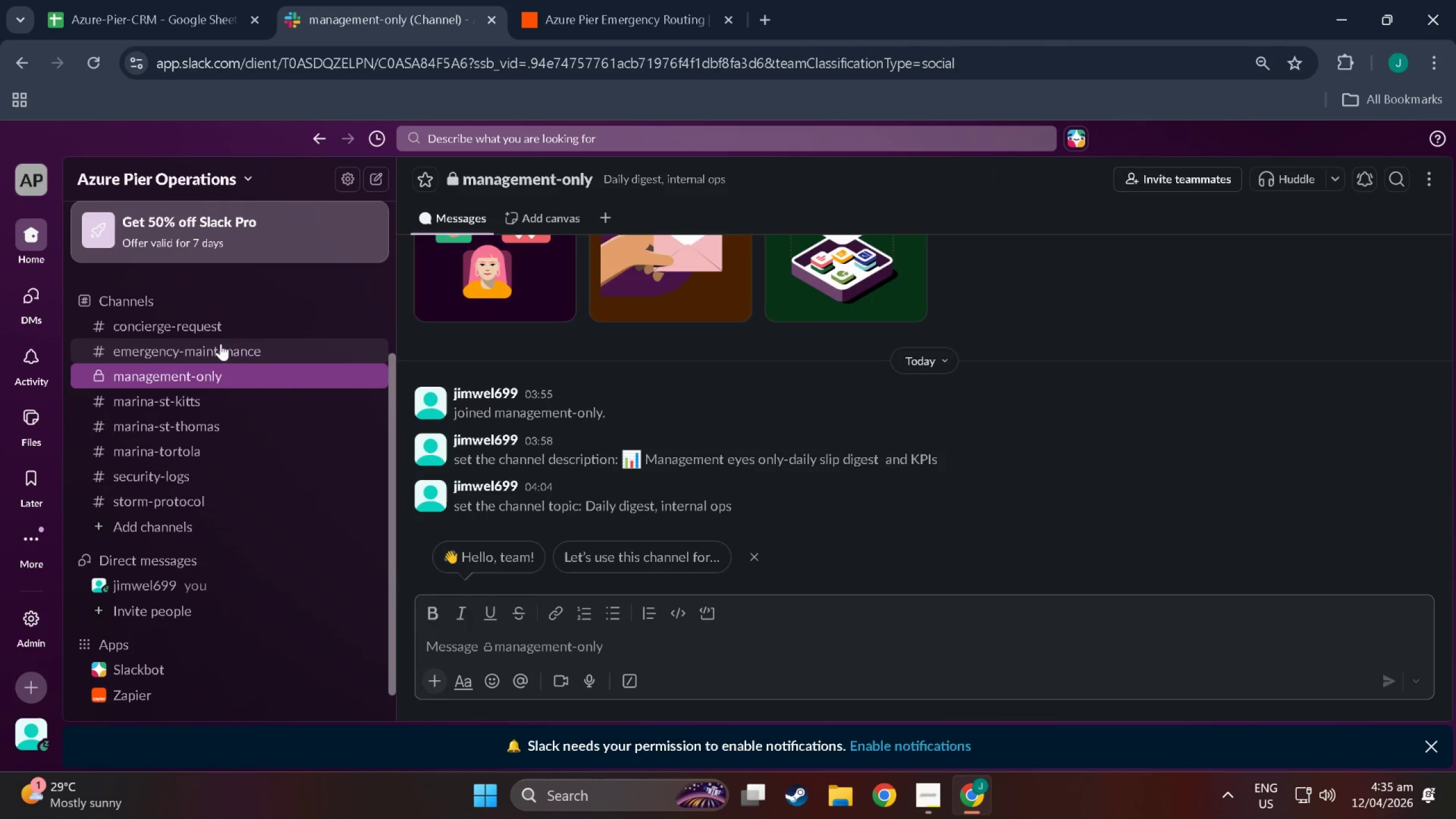 
left_click([221, 344])
 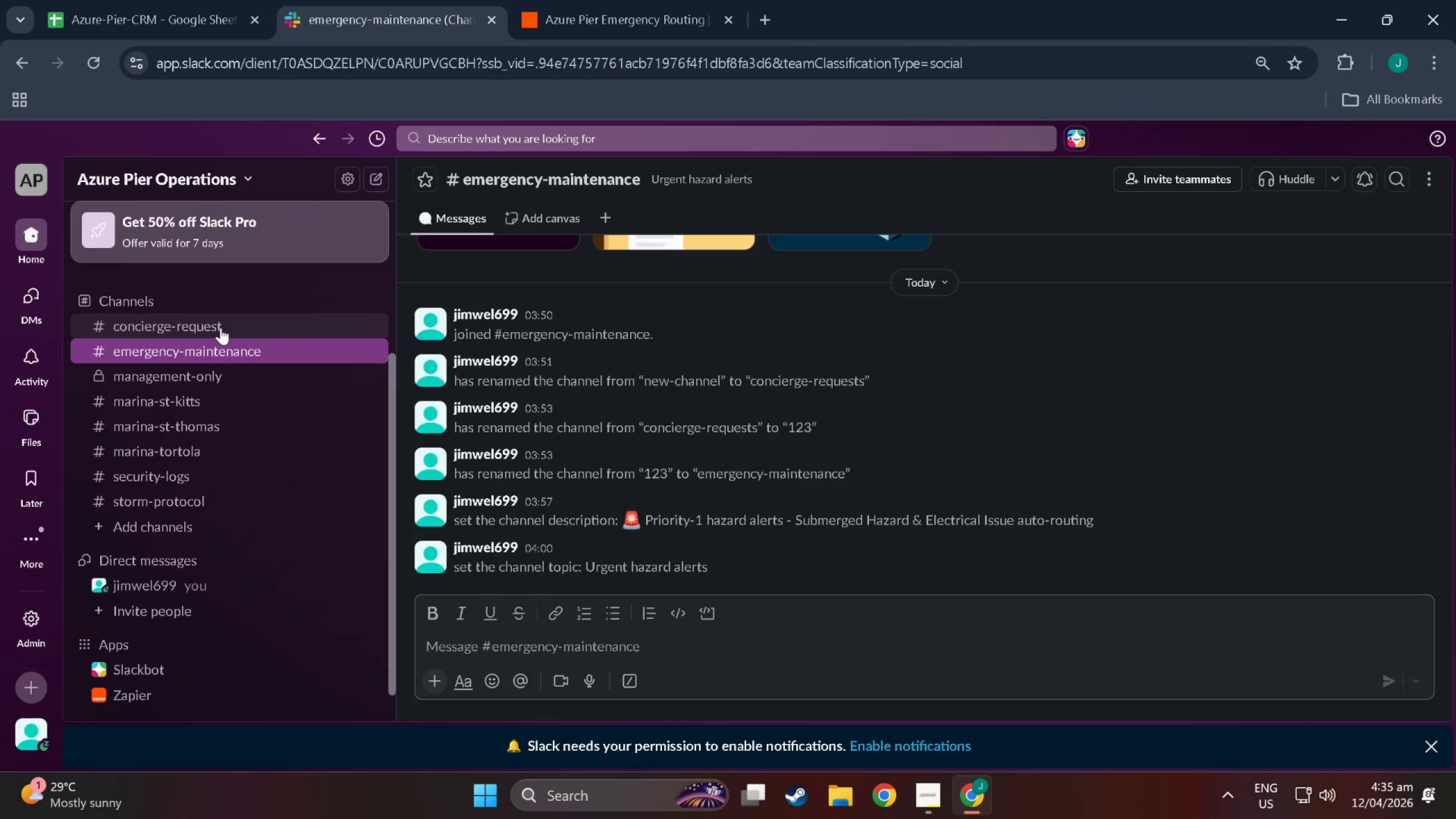 
left_click([221, 326])
 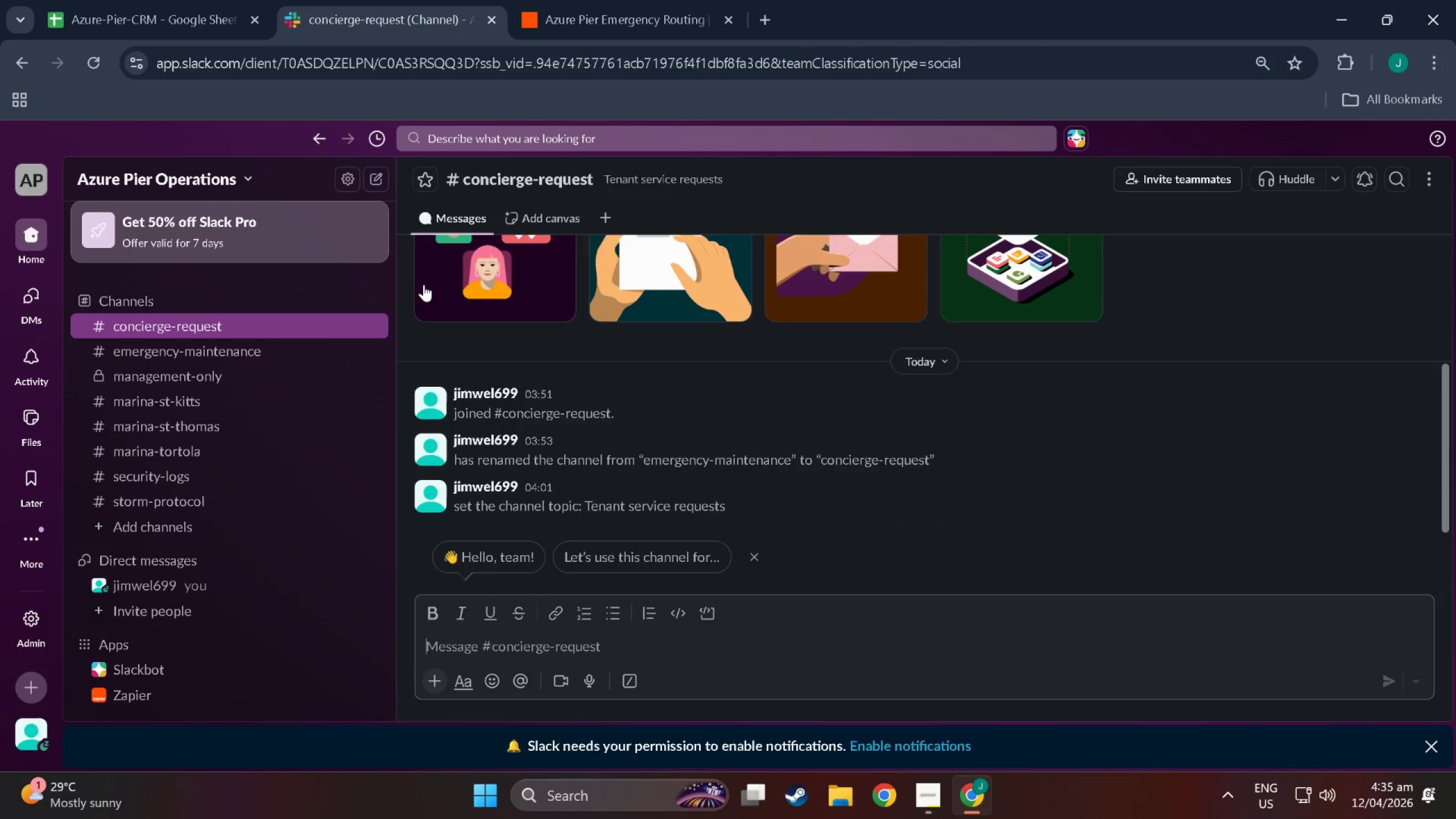 
left_click([623, 0])
 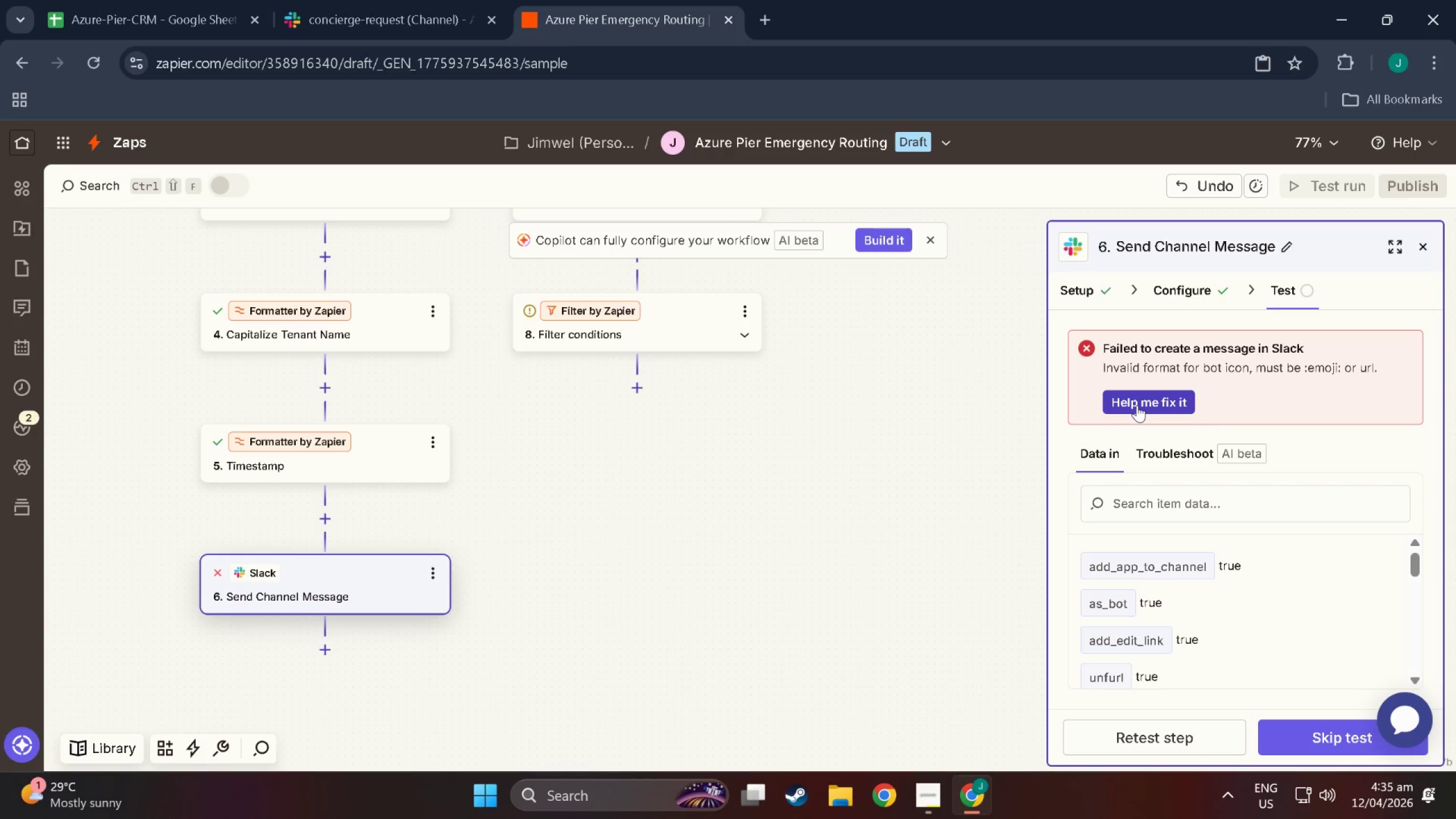 
scroll: coordinate [1173, 630], scroll_direction: down, amount: 15.0
 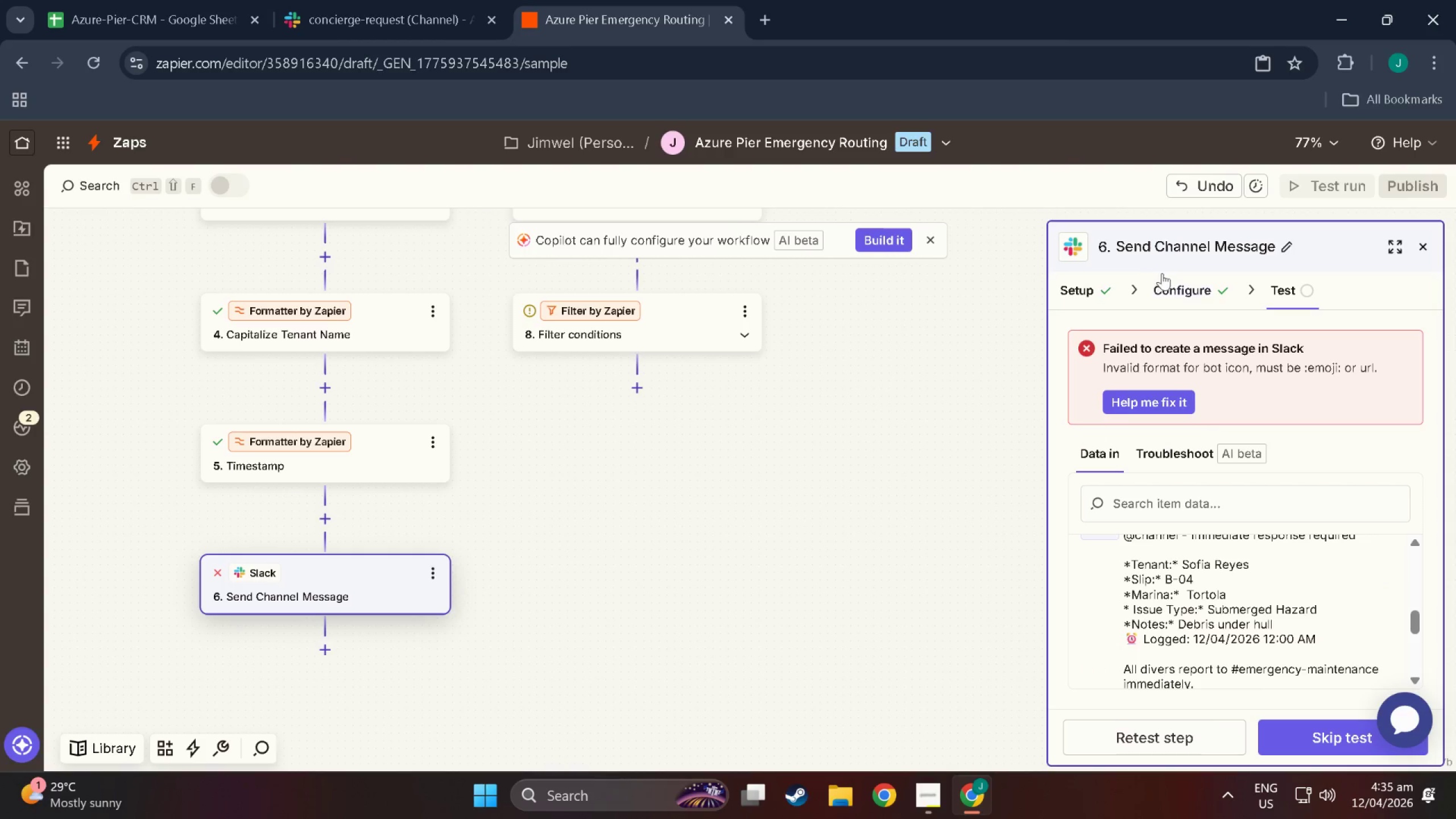 
left_click([1181, 289])
 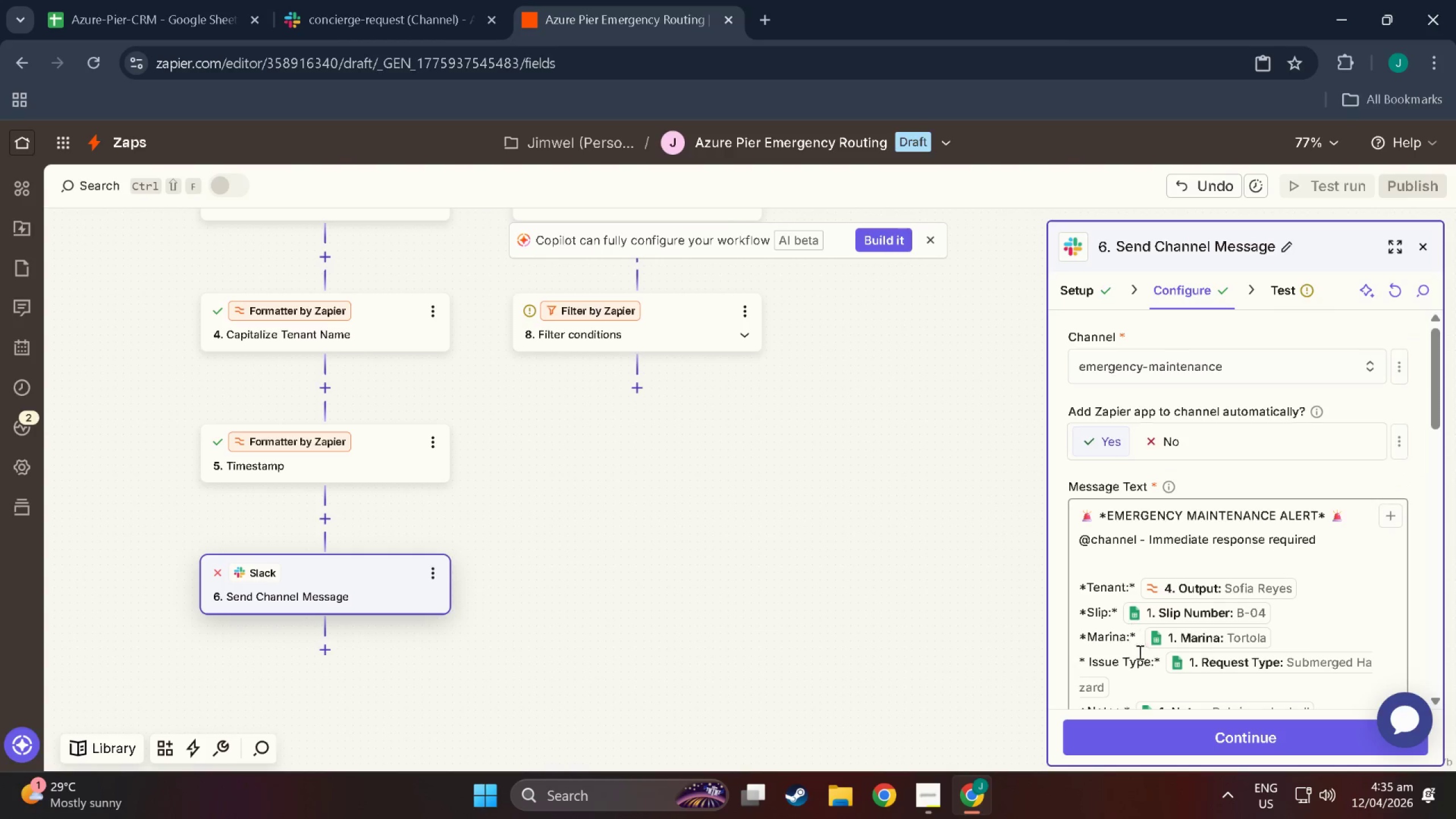 
scroll: coordinate [1177, 633], scroll_direction: down, amount: 12.0
 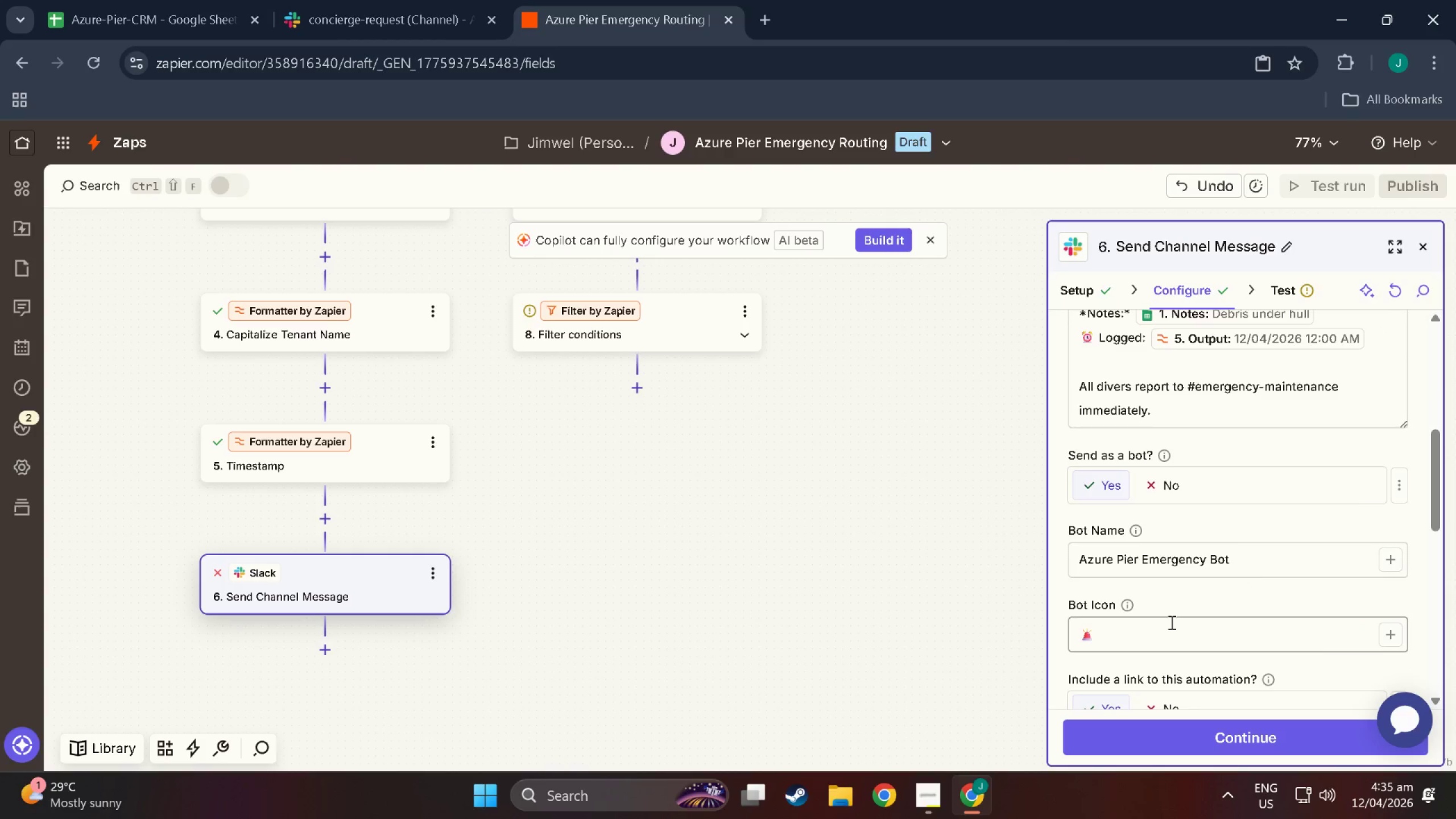 
left_click([1171, 624])
 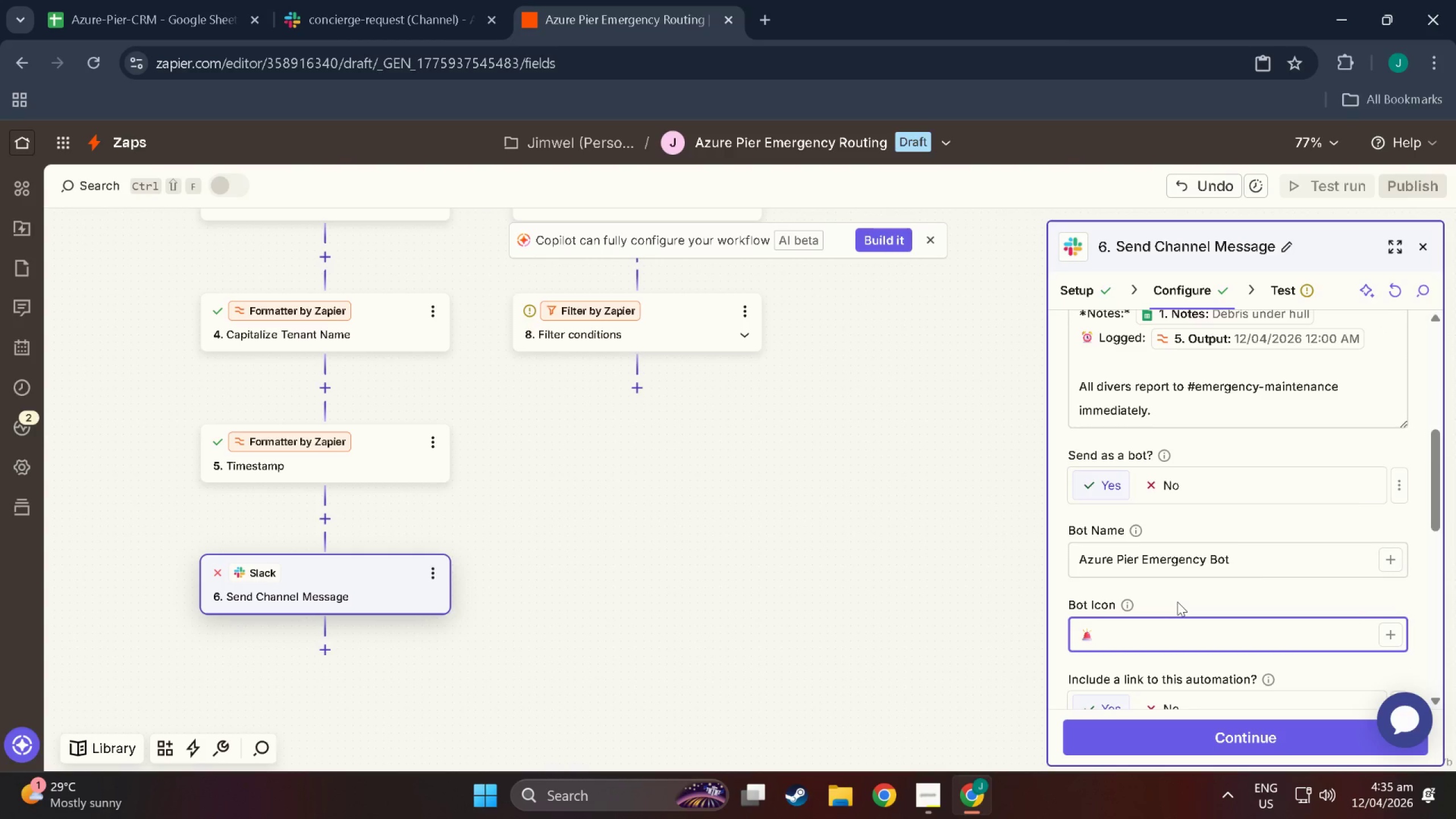 
key(Backspace)
 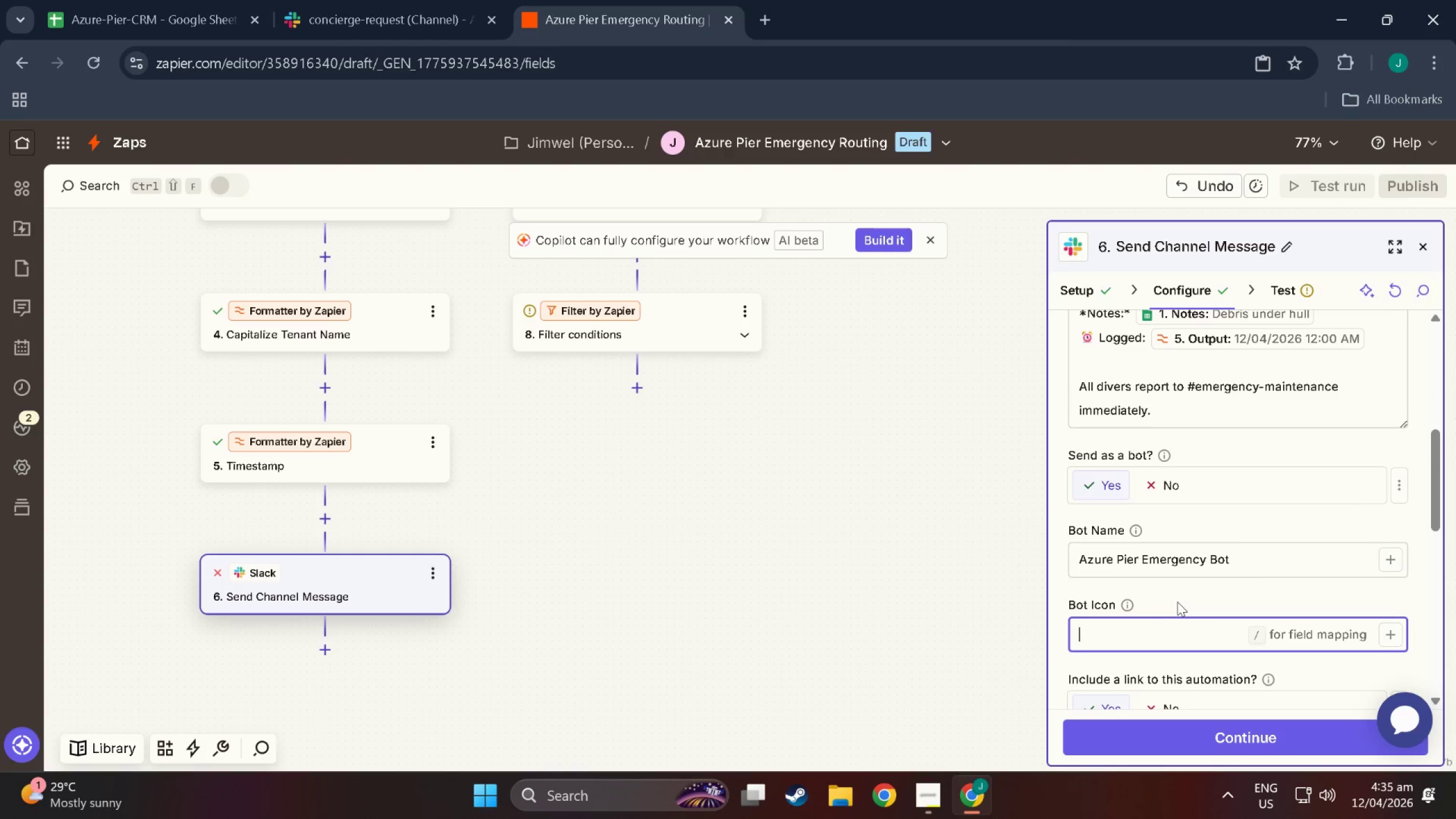 
key(Shift+Semicolon)
 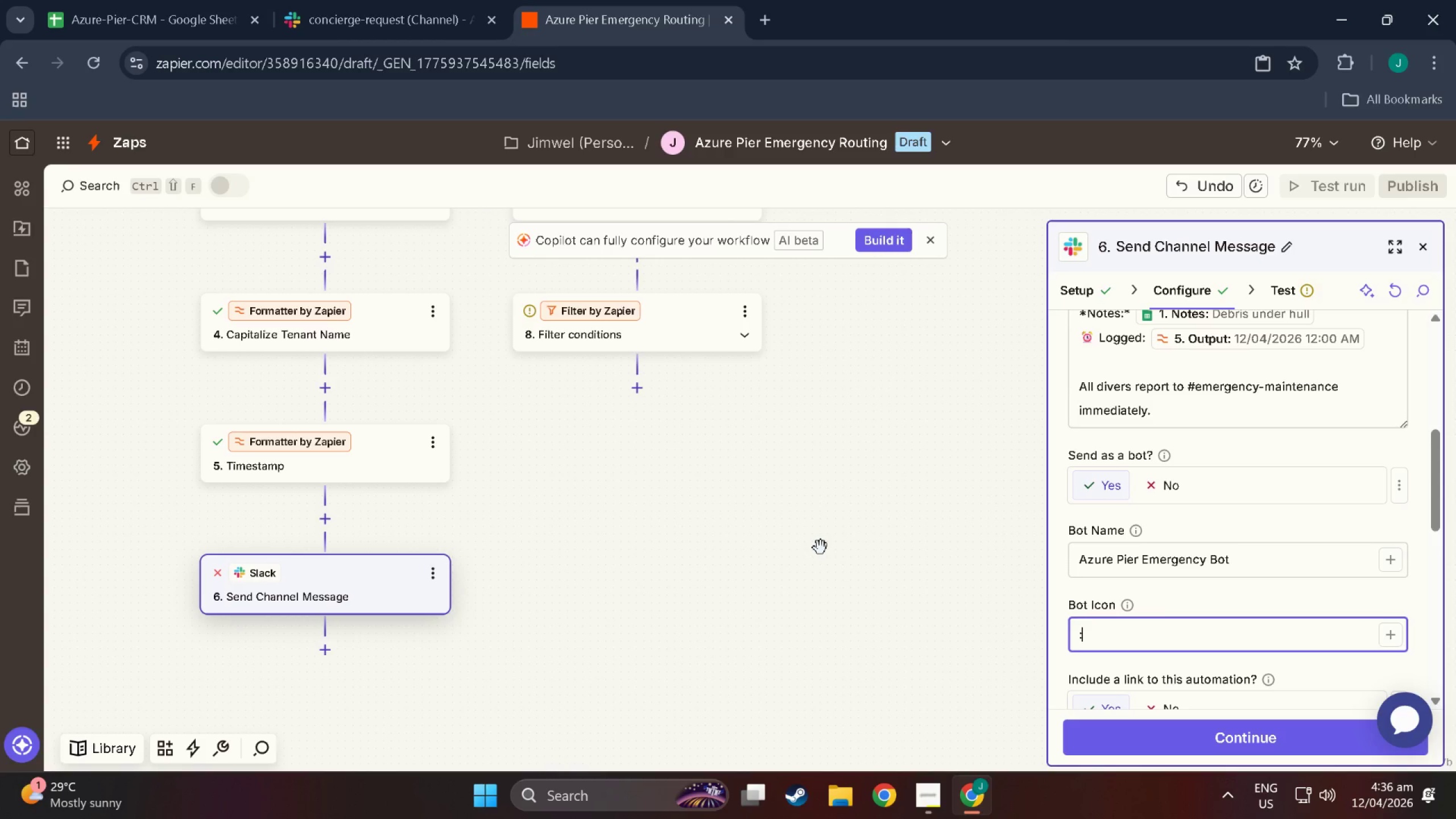 
wait(59.07)
 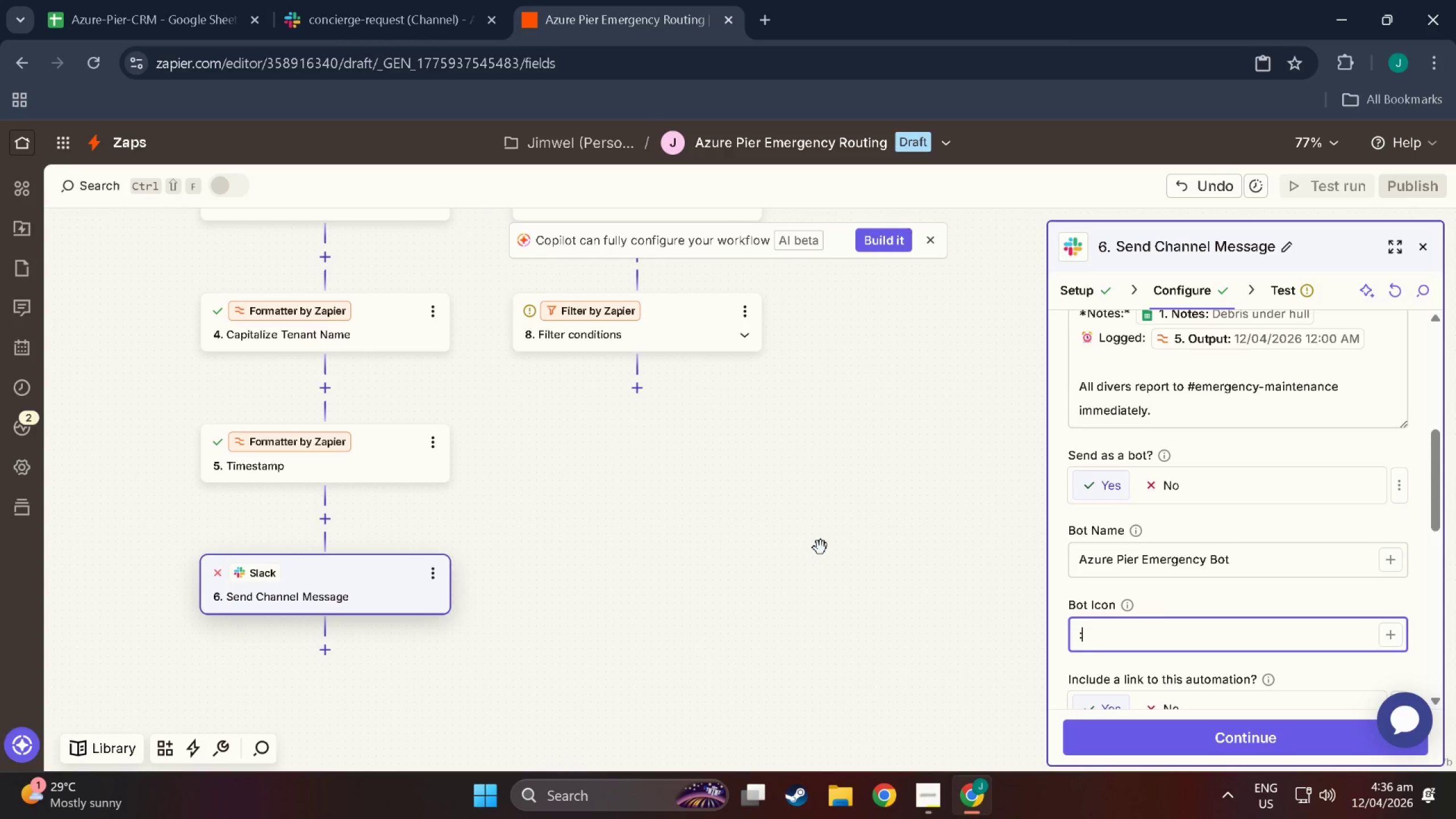 
type(rotatt)
key(Backspace)
type(ing )
key(Backspace)
type(_light:)
 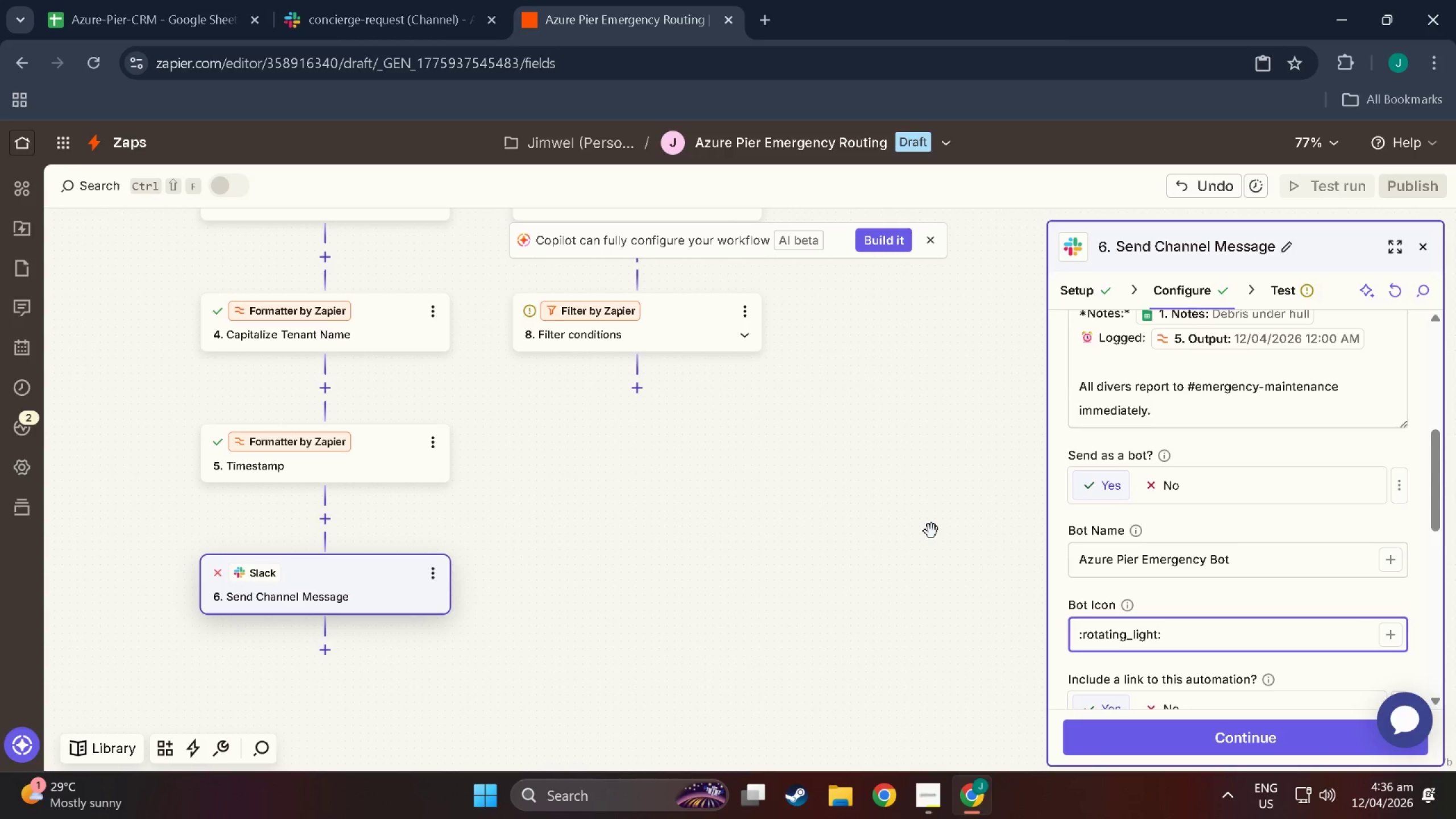 
left_click([1277, 726])
 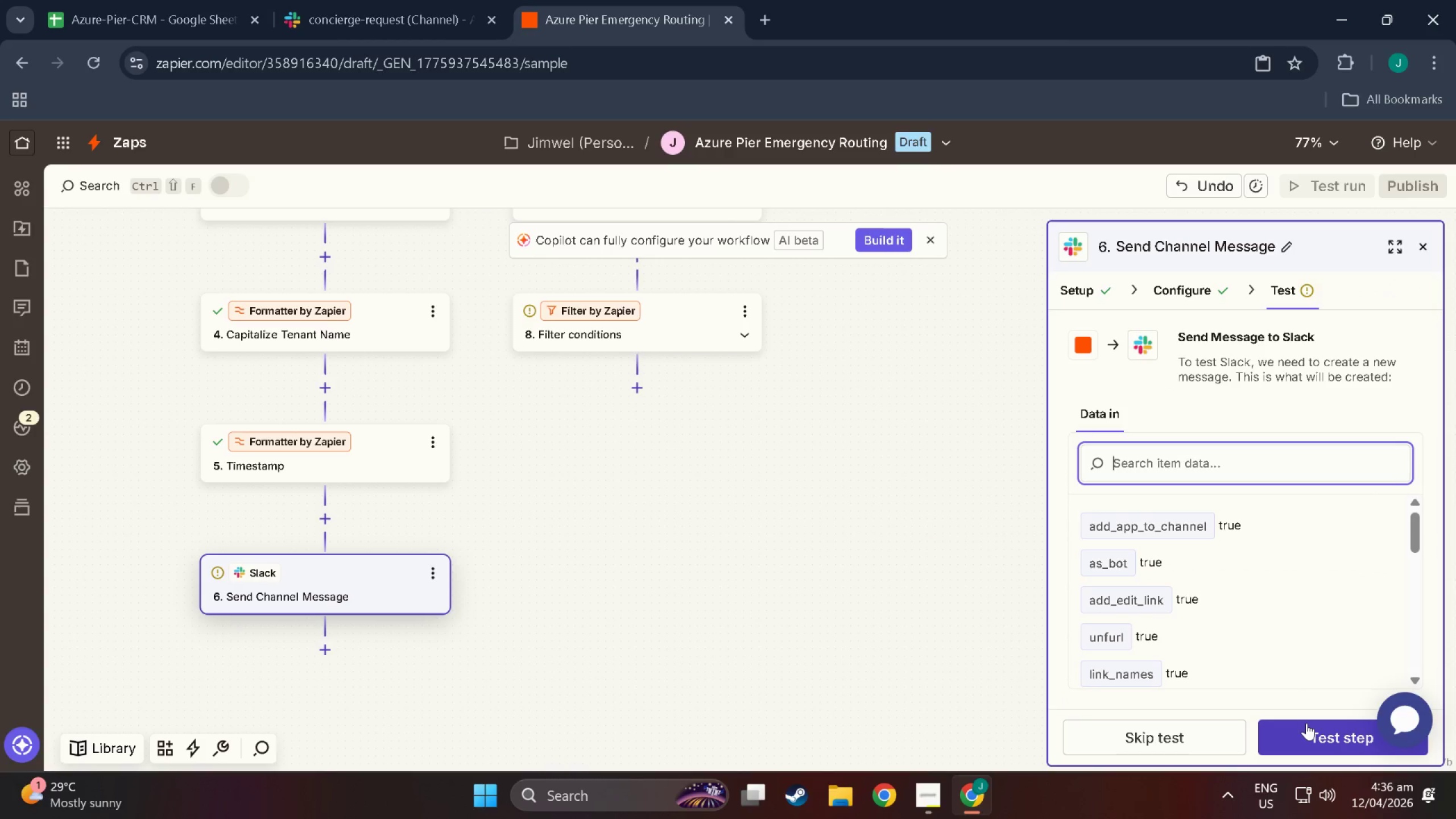 
left_click([1302, 731])
 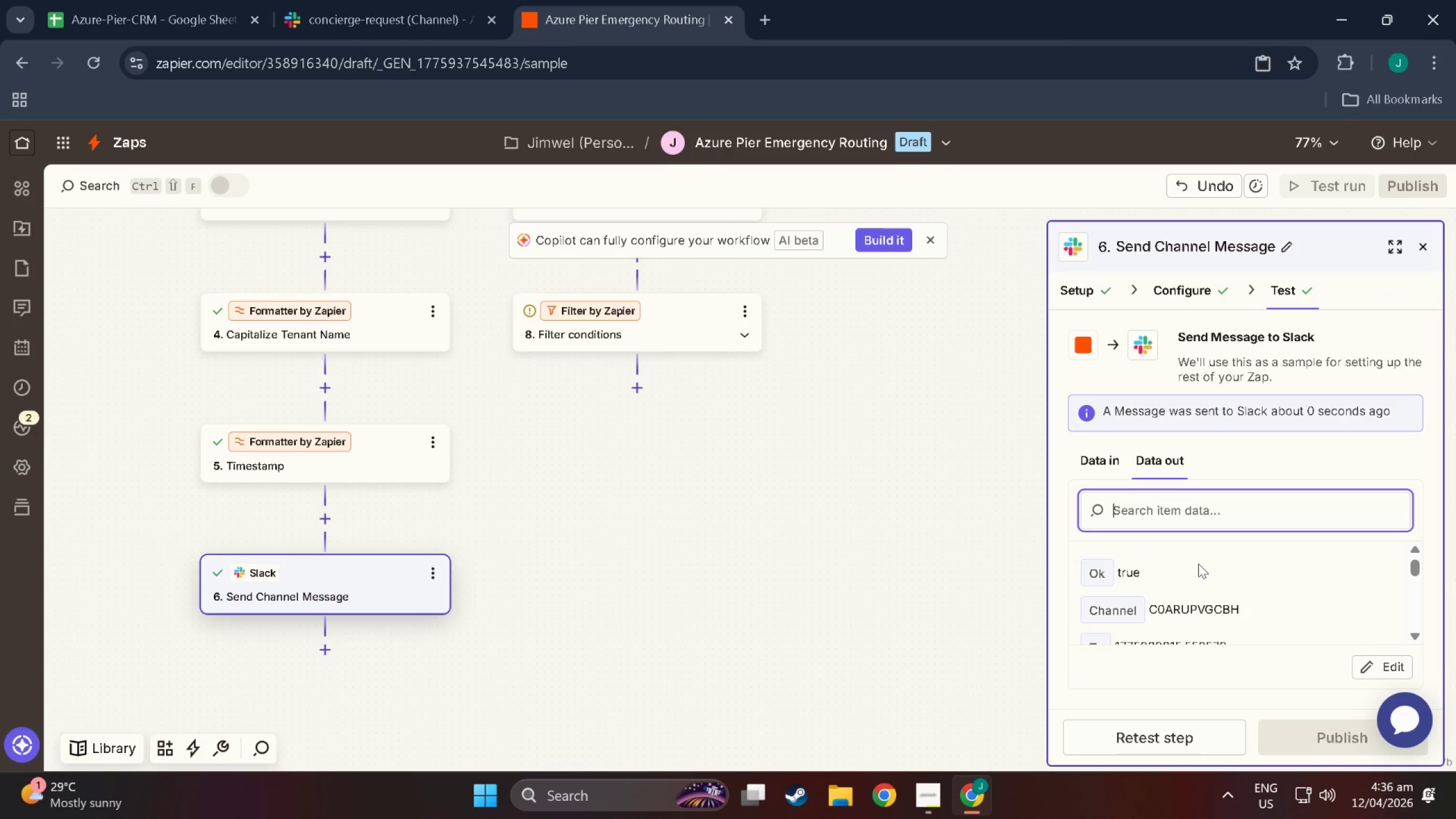 
wait(5.8)
 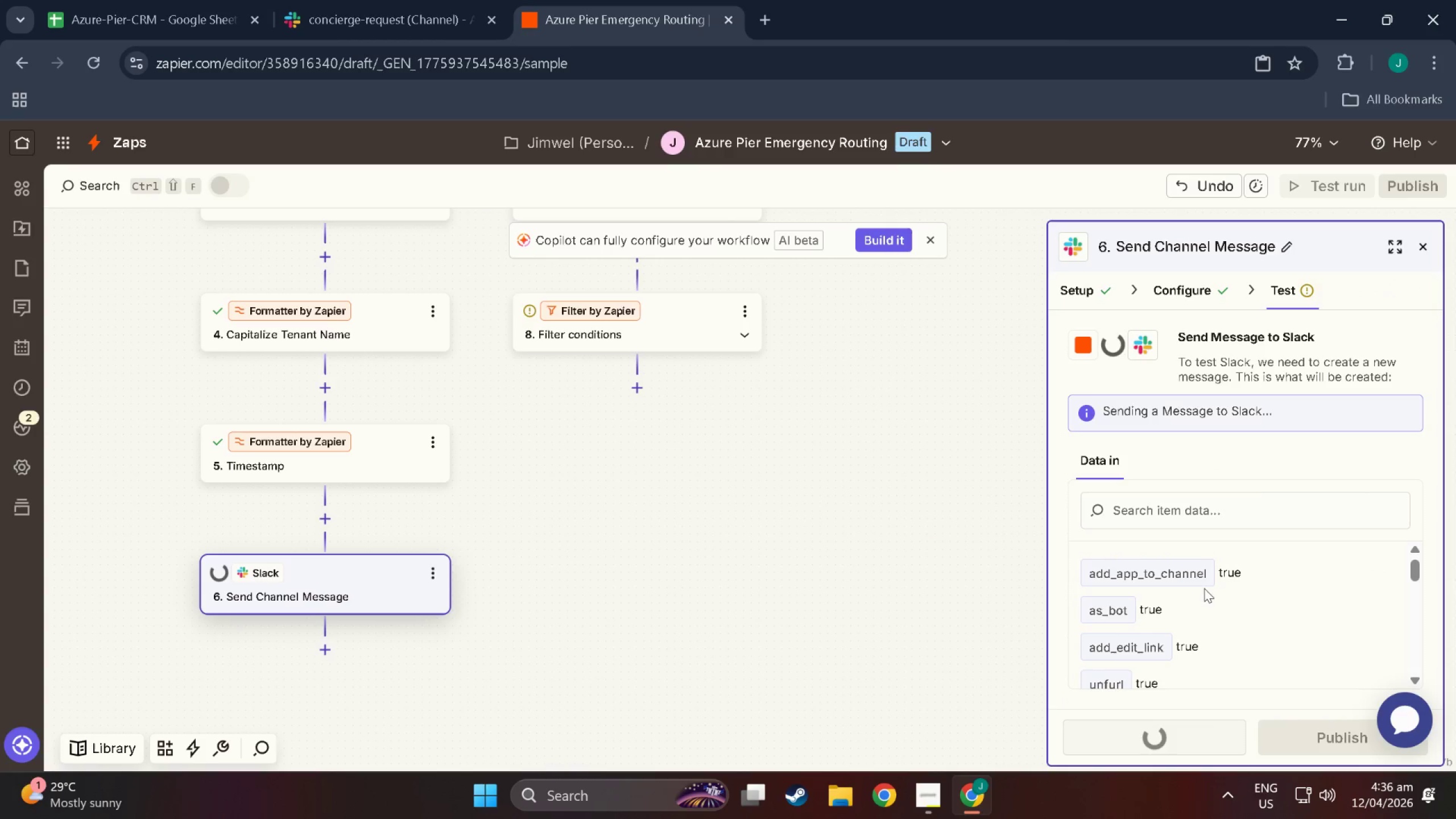 
scroll: coordinate [1191, 593], scroll_direction: down, amount: 12.0
 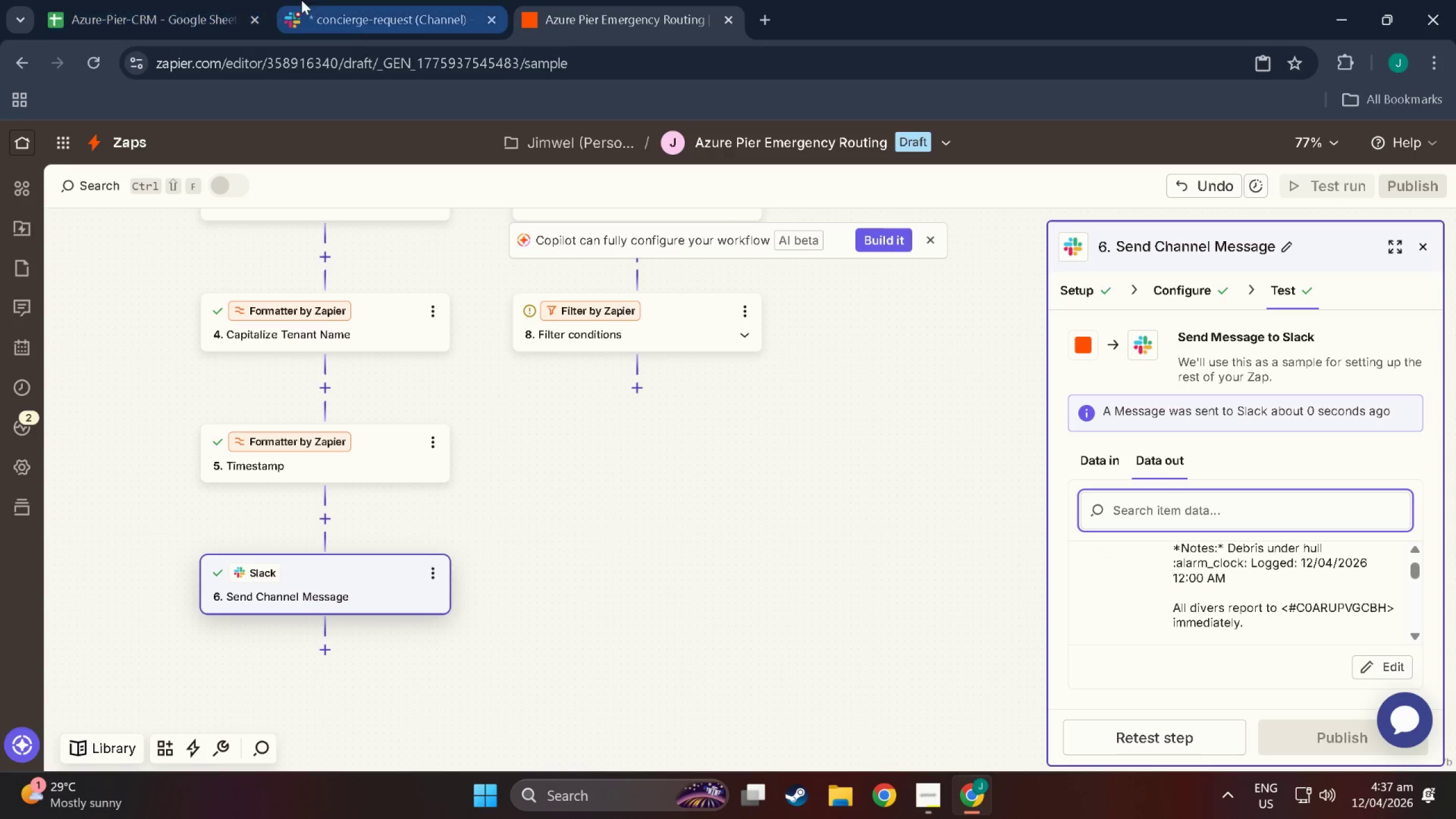 
left_click([316, 0])
 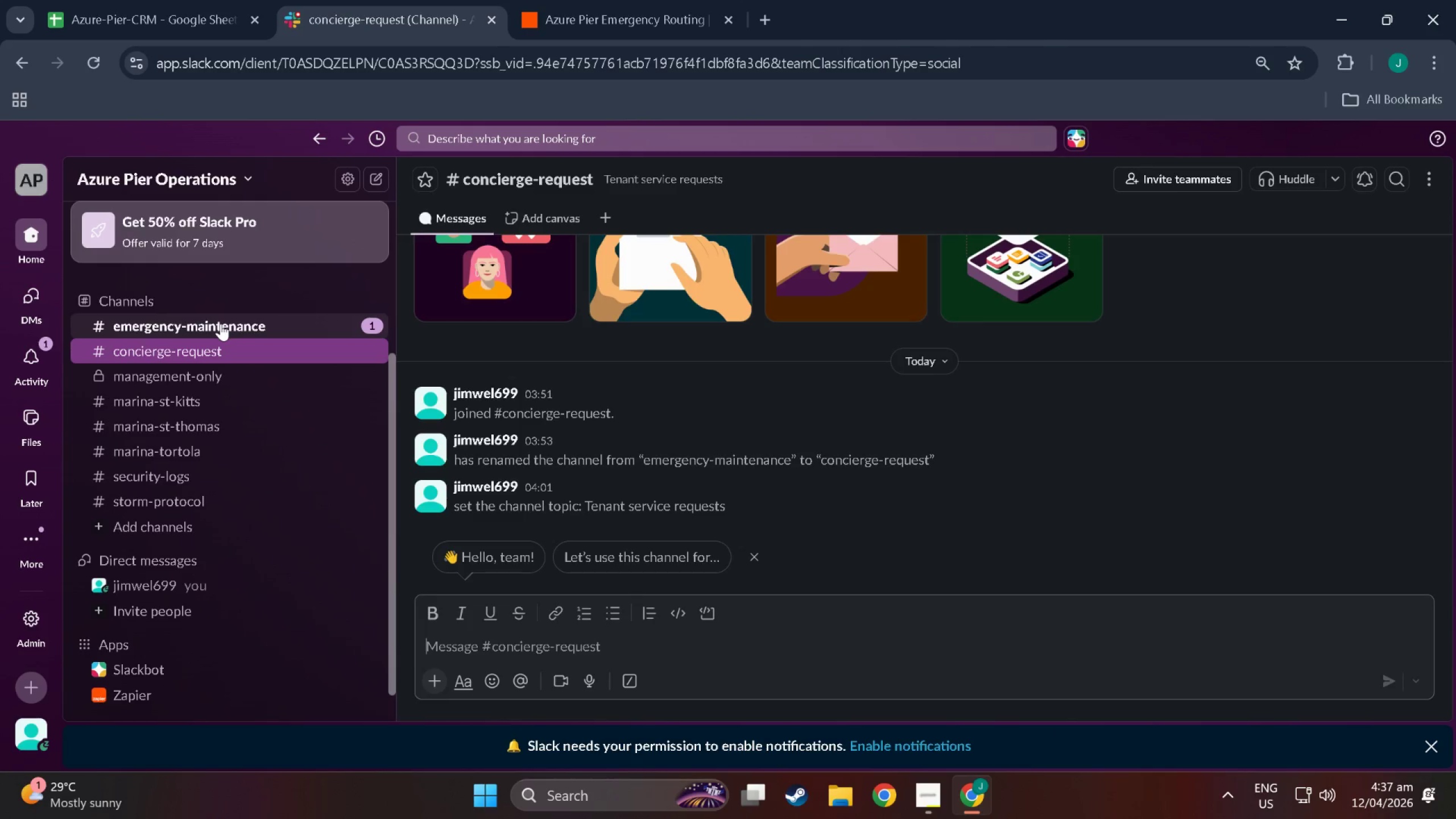 
left_click([221, 319])
 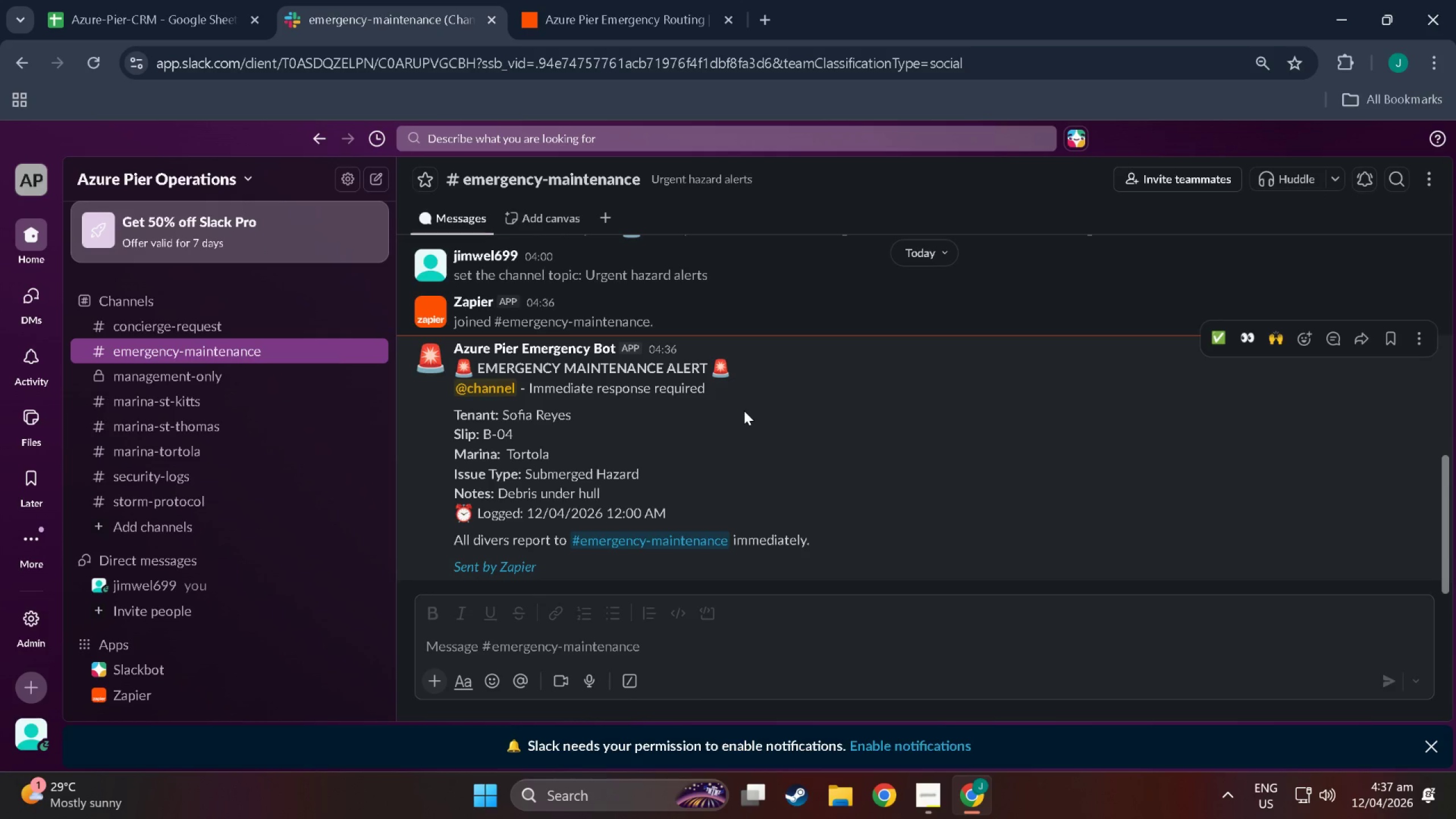 
wait(33.75)
 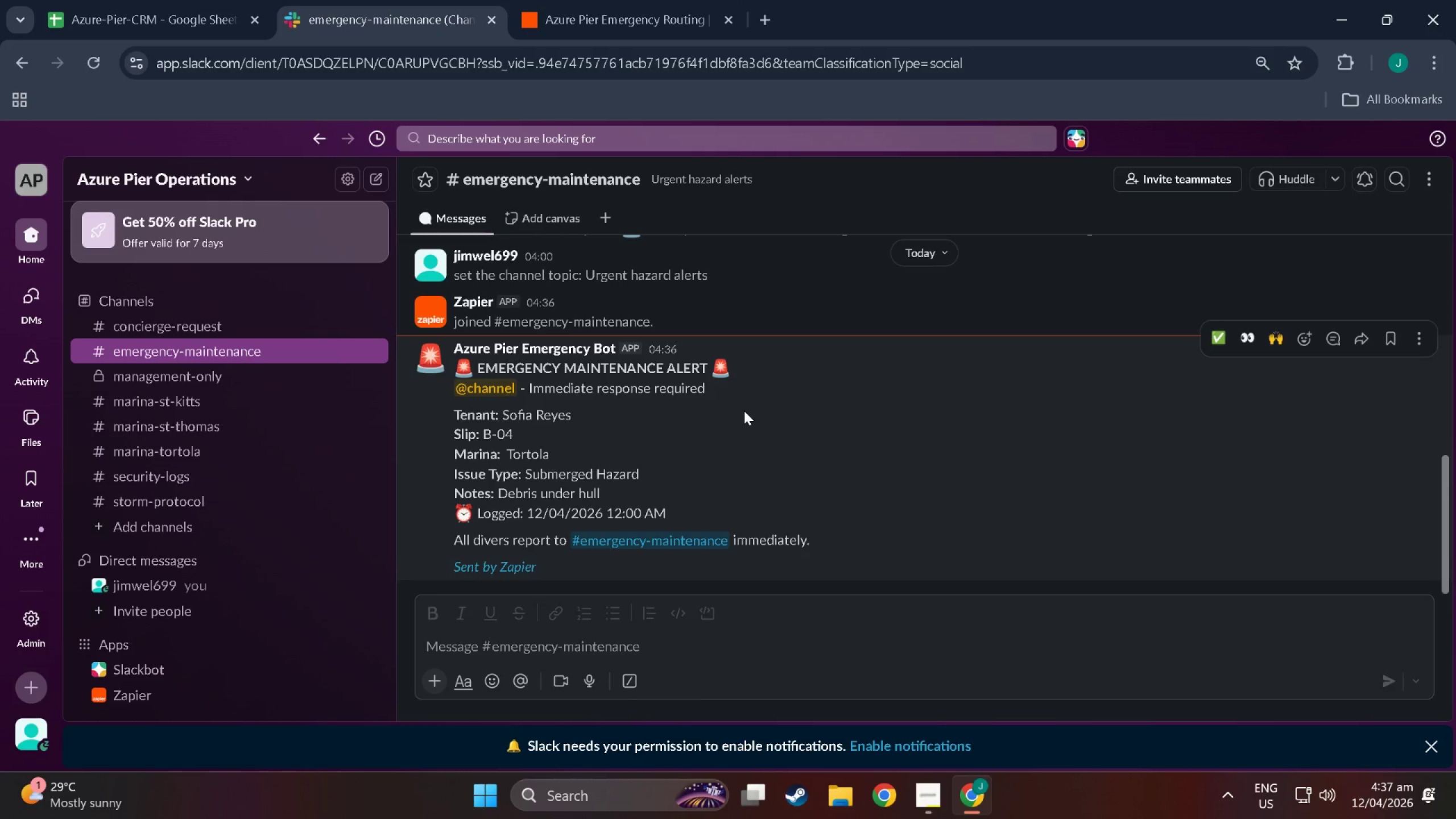 
left_click([113, 26])
 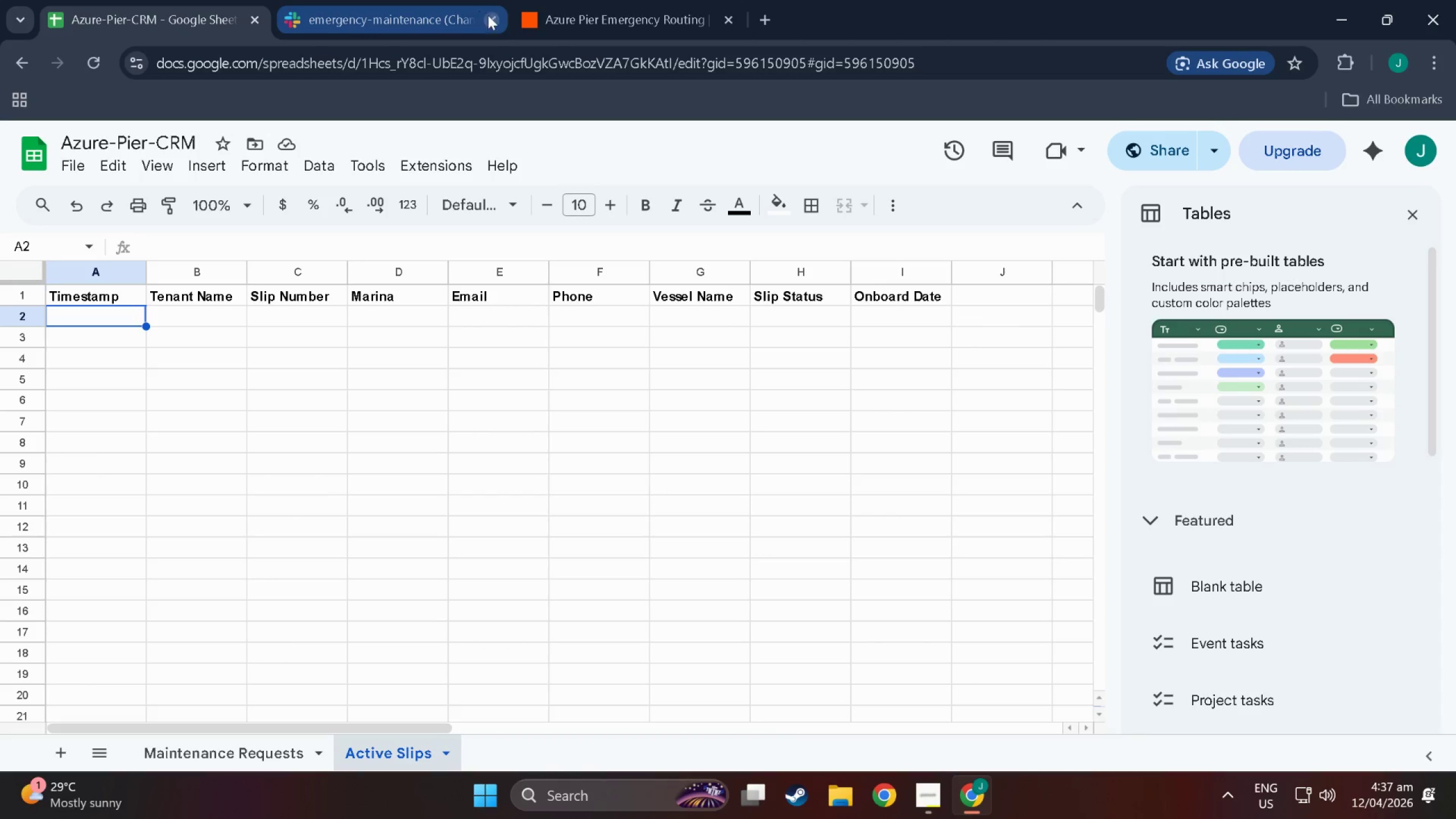 
left_click([566, 0])
 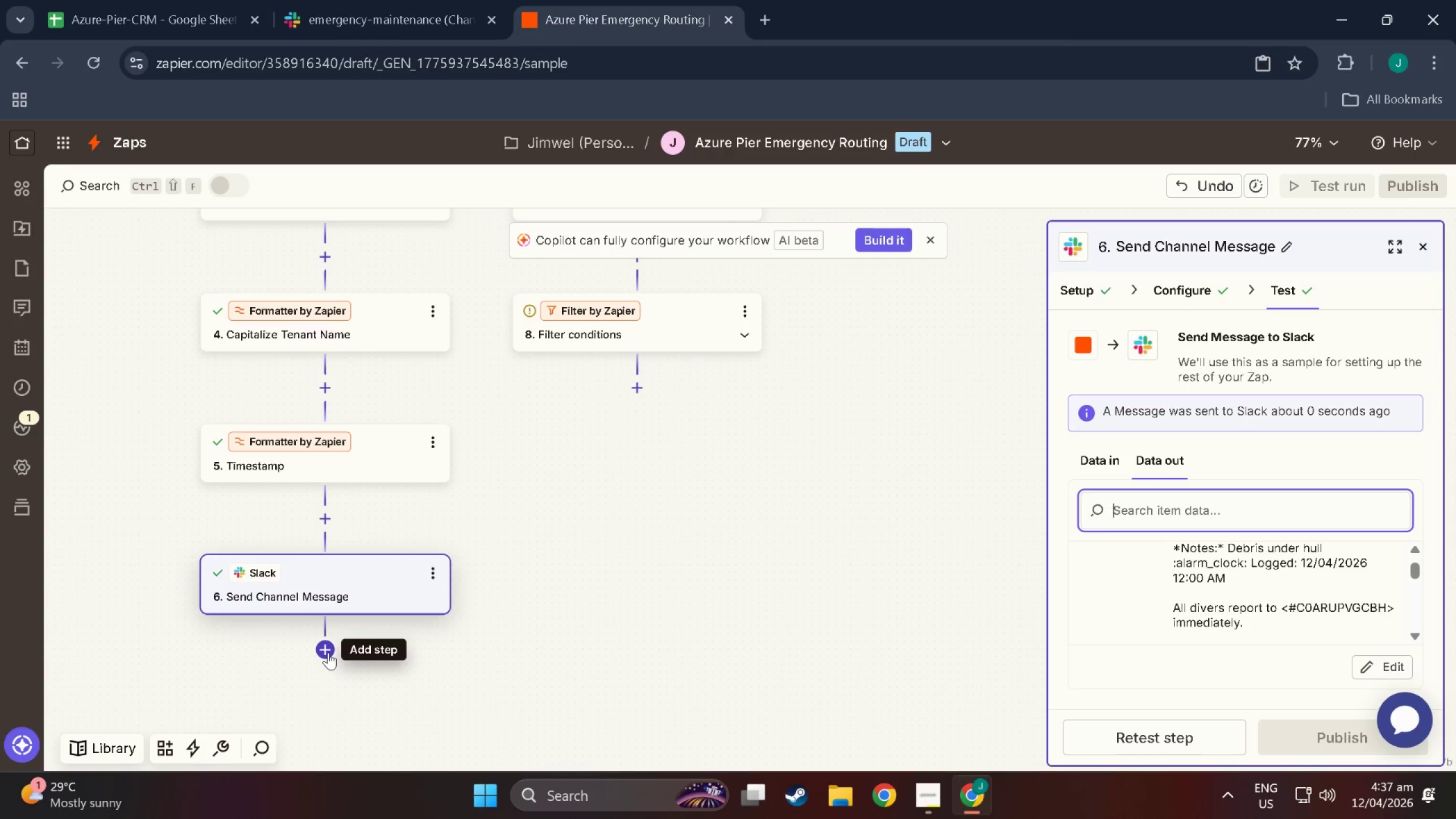 
wait(12.43)
 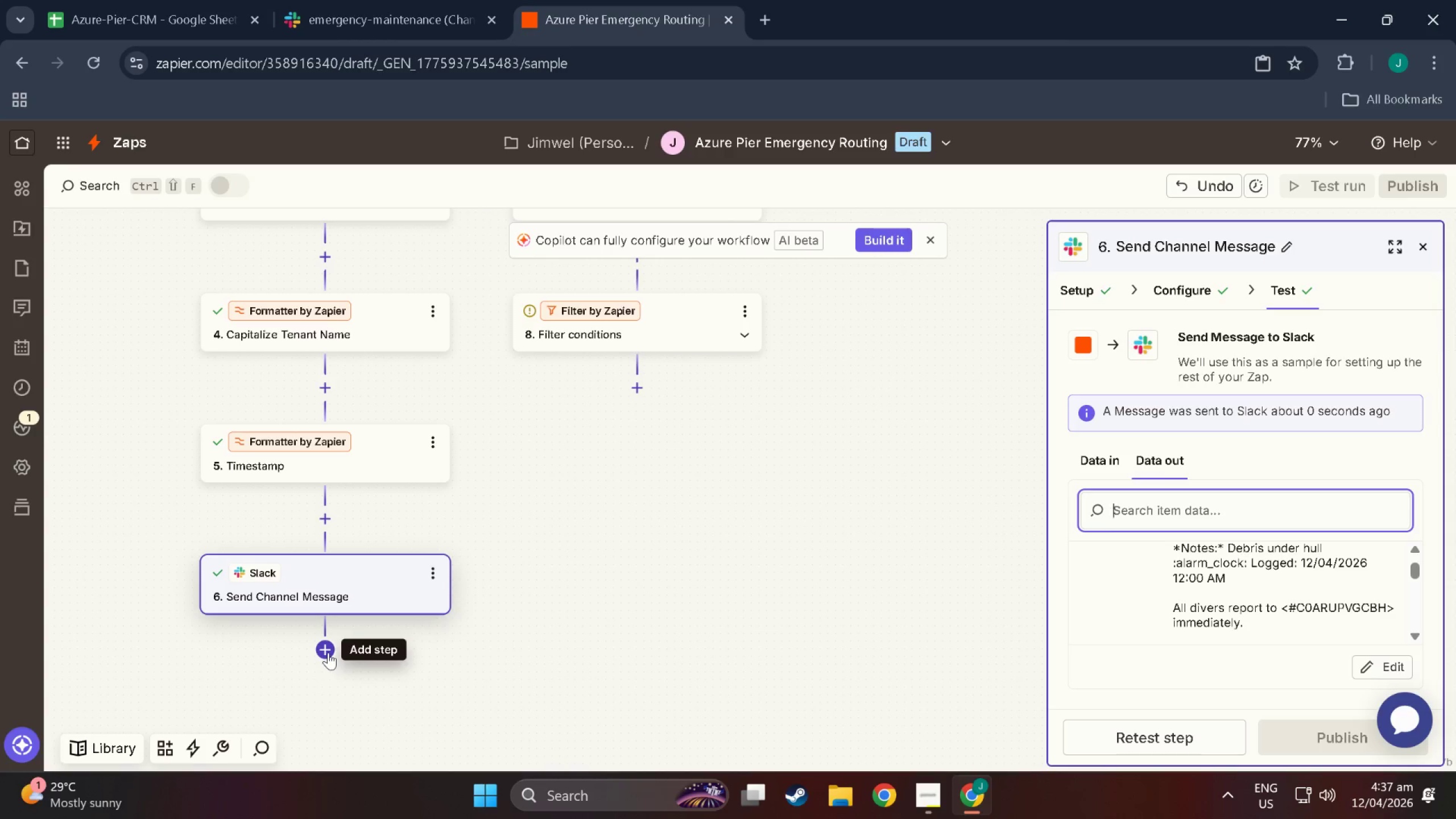 
left_click([328, 652])
 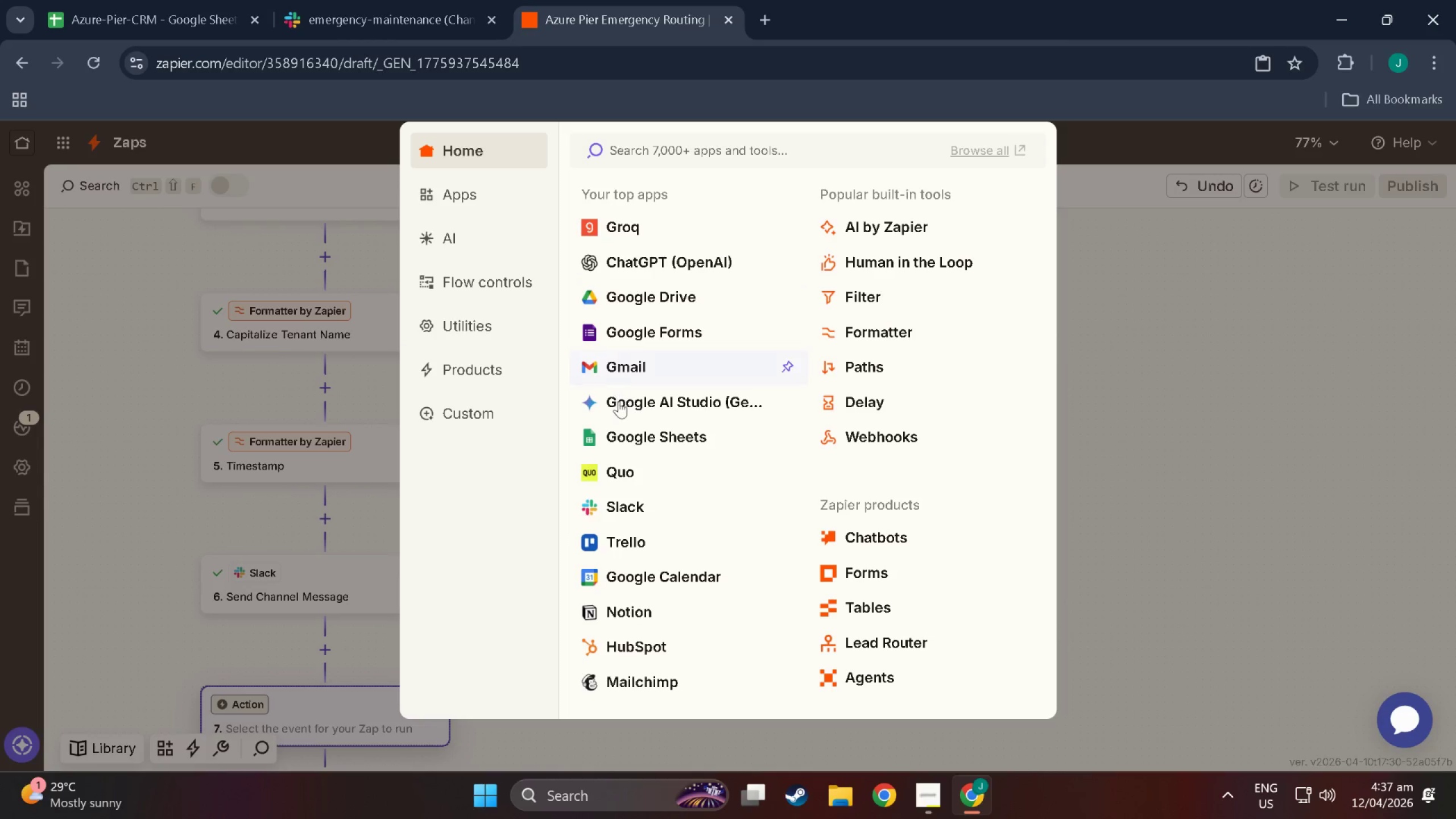 
left_click([632, 512])
 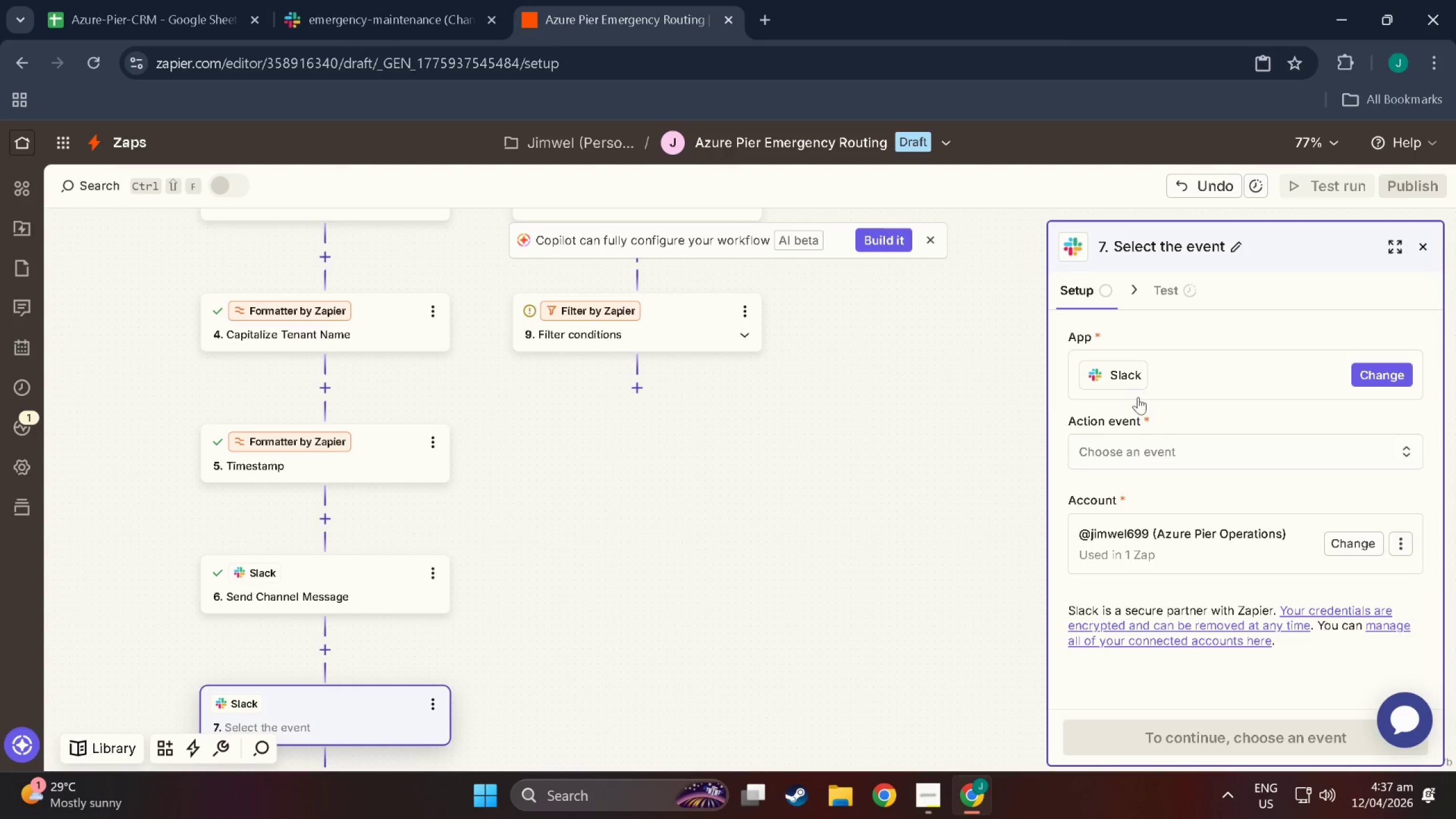 
left_click([1152, 456])
 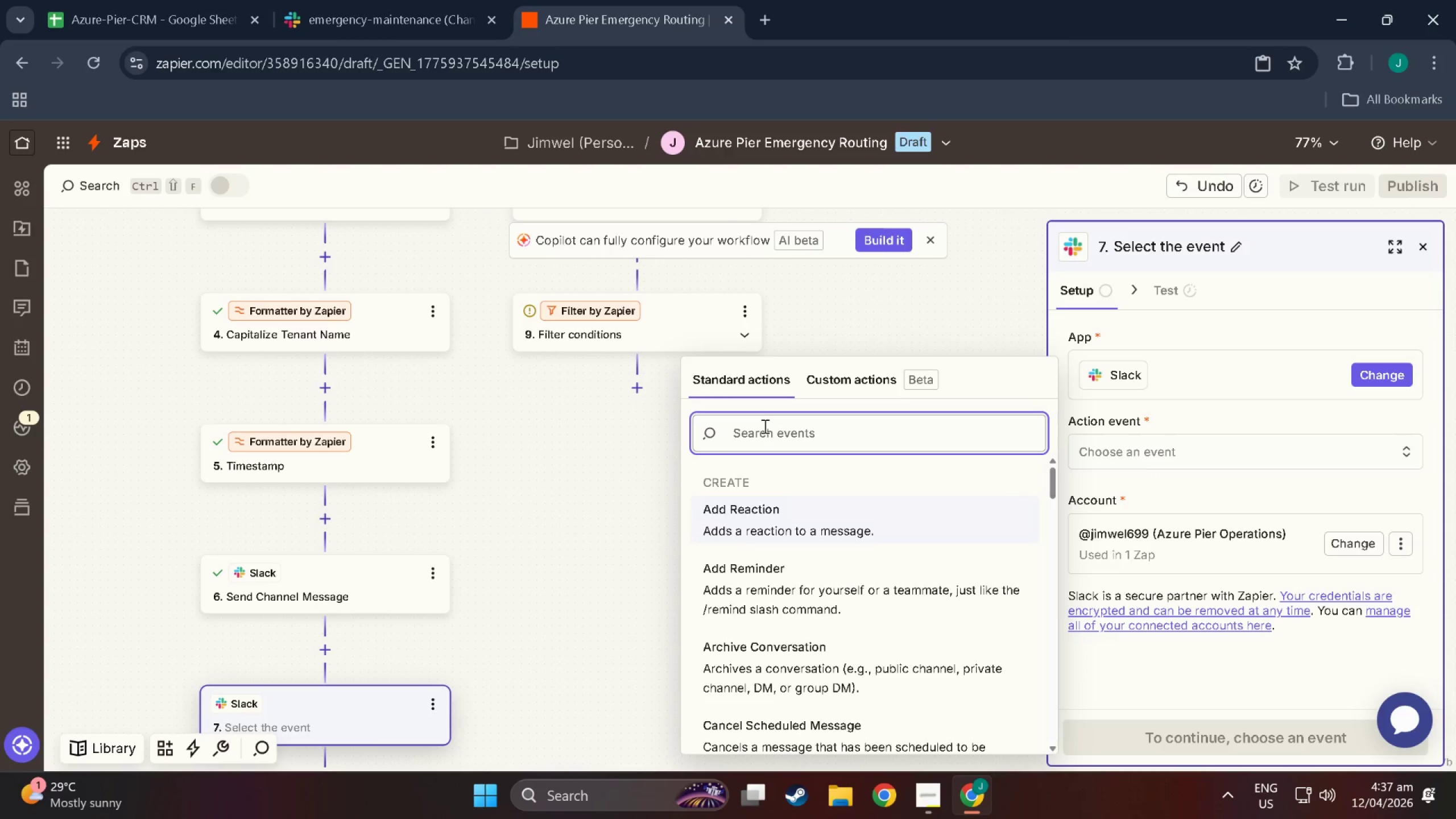 
left_click([764, 425])
 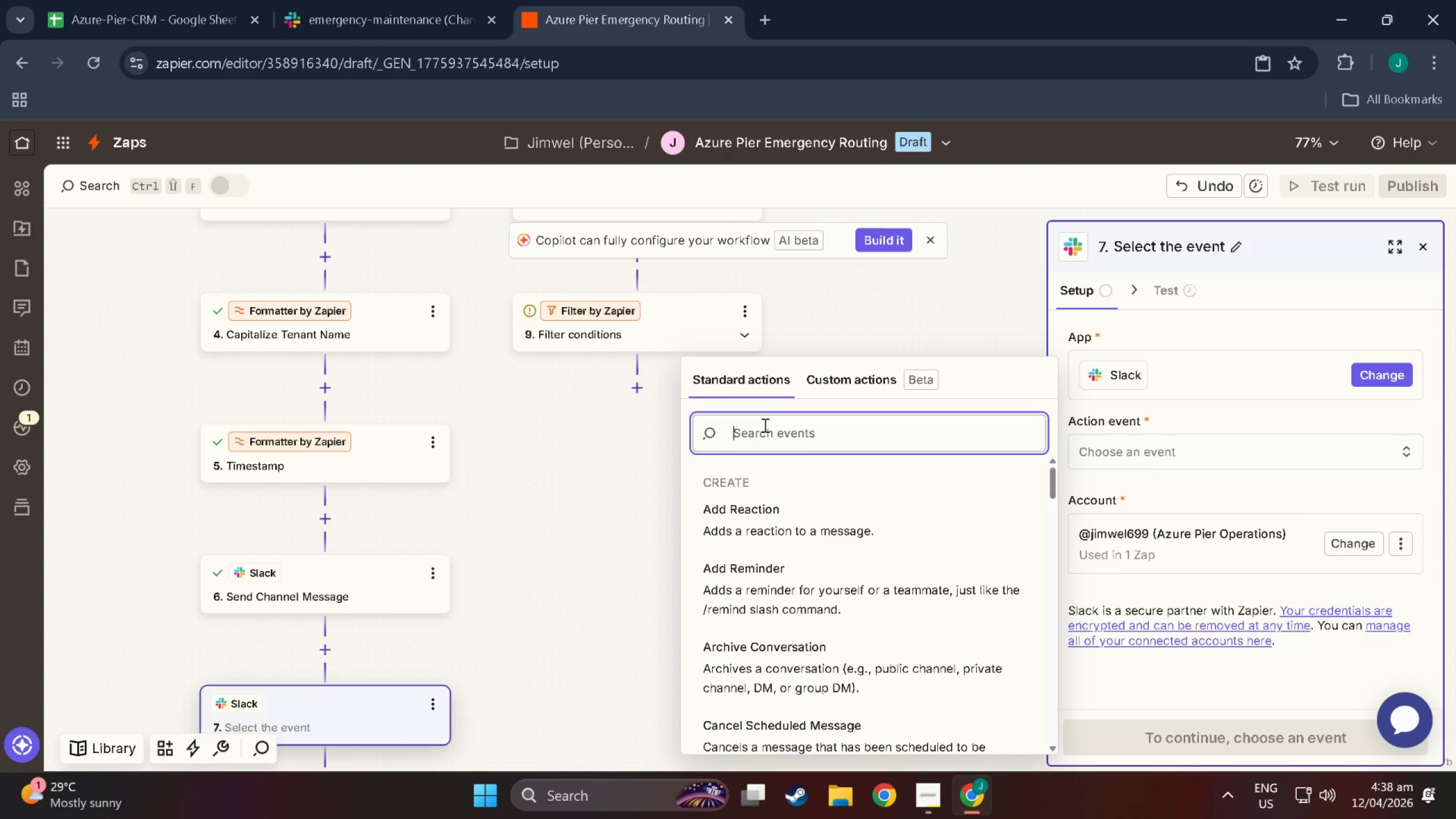 
type(send di)
 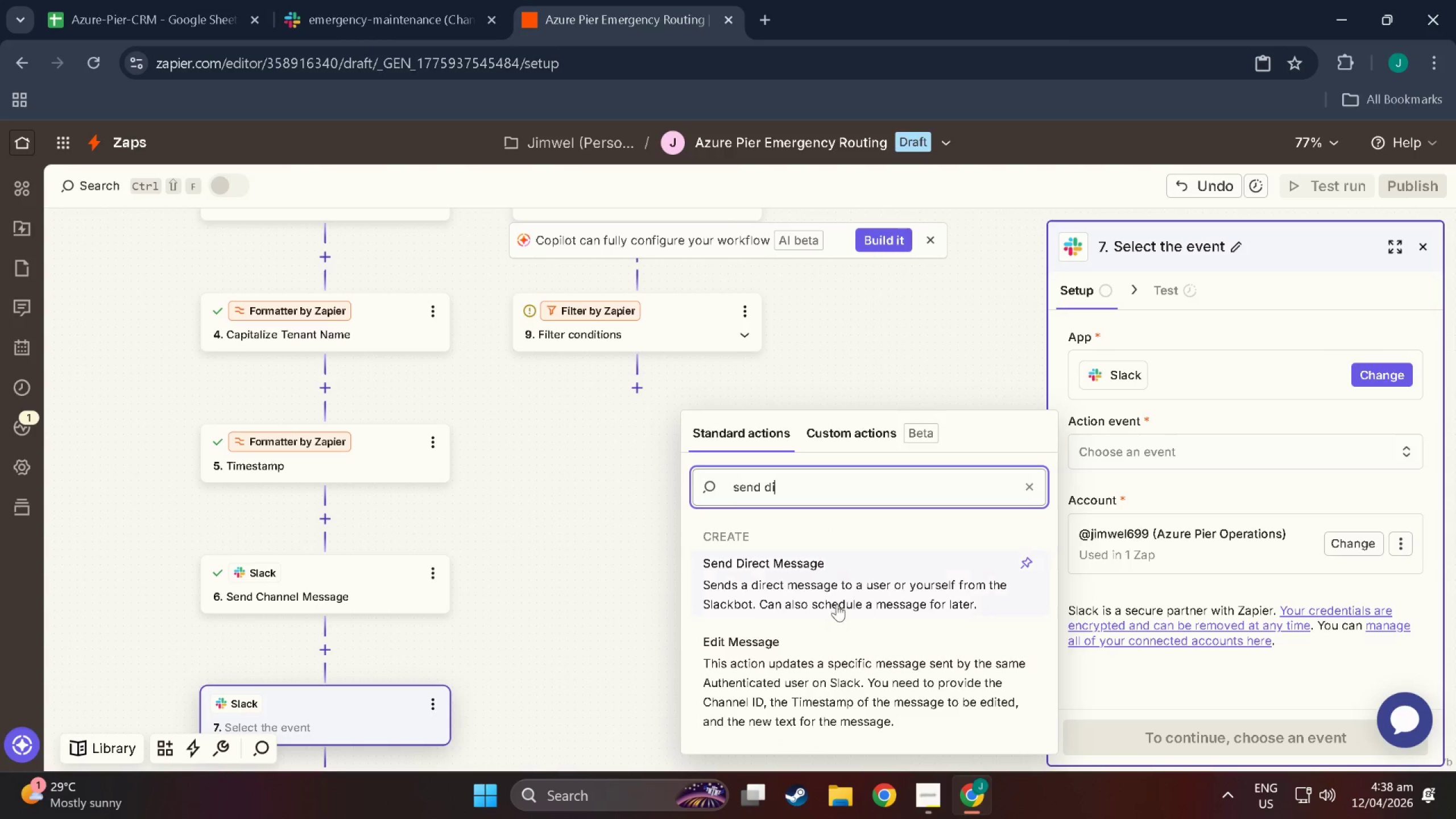 
left_click([837, 605])
 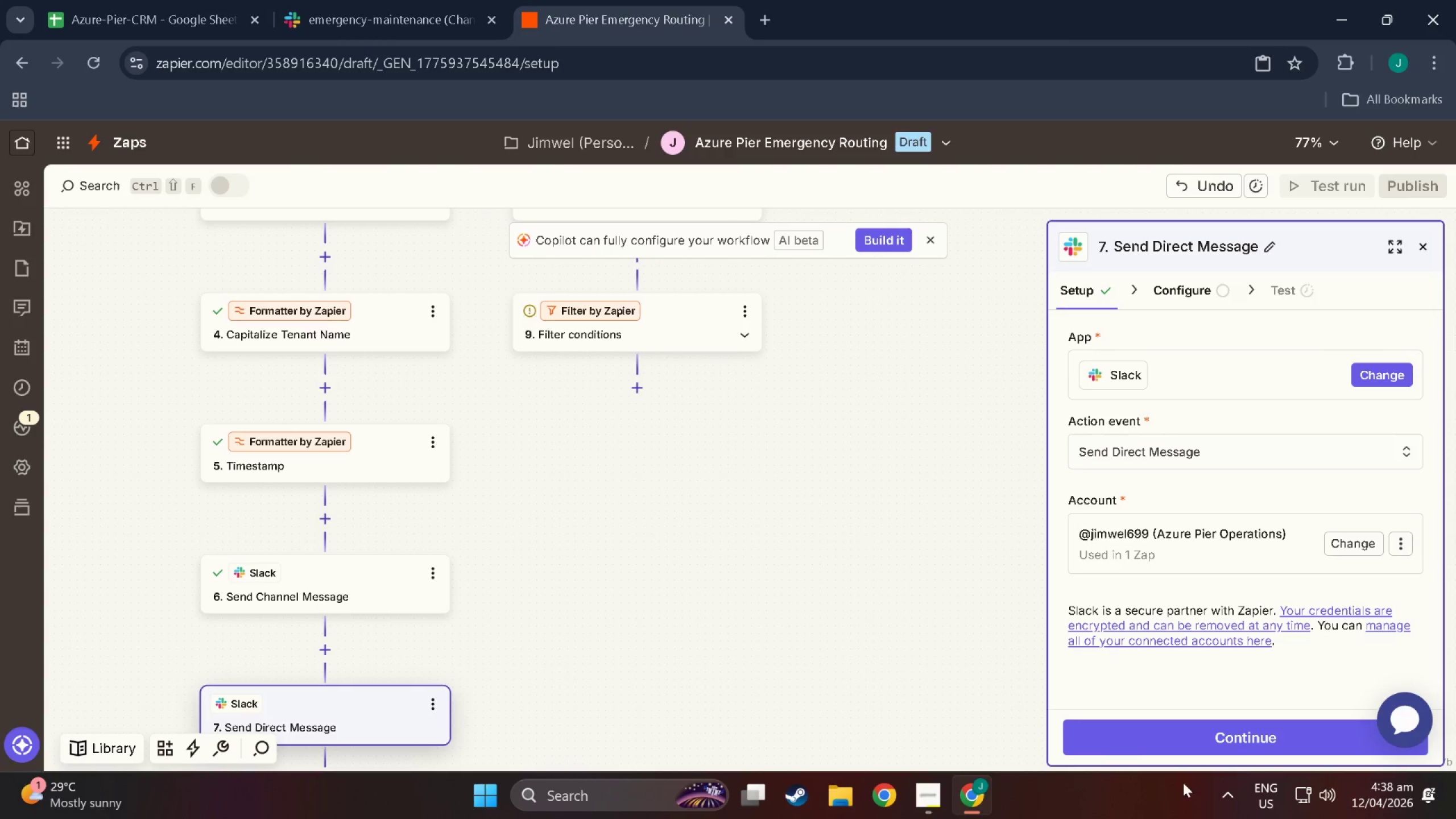 
left_click([1136, 739])
 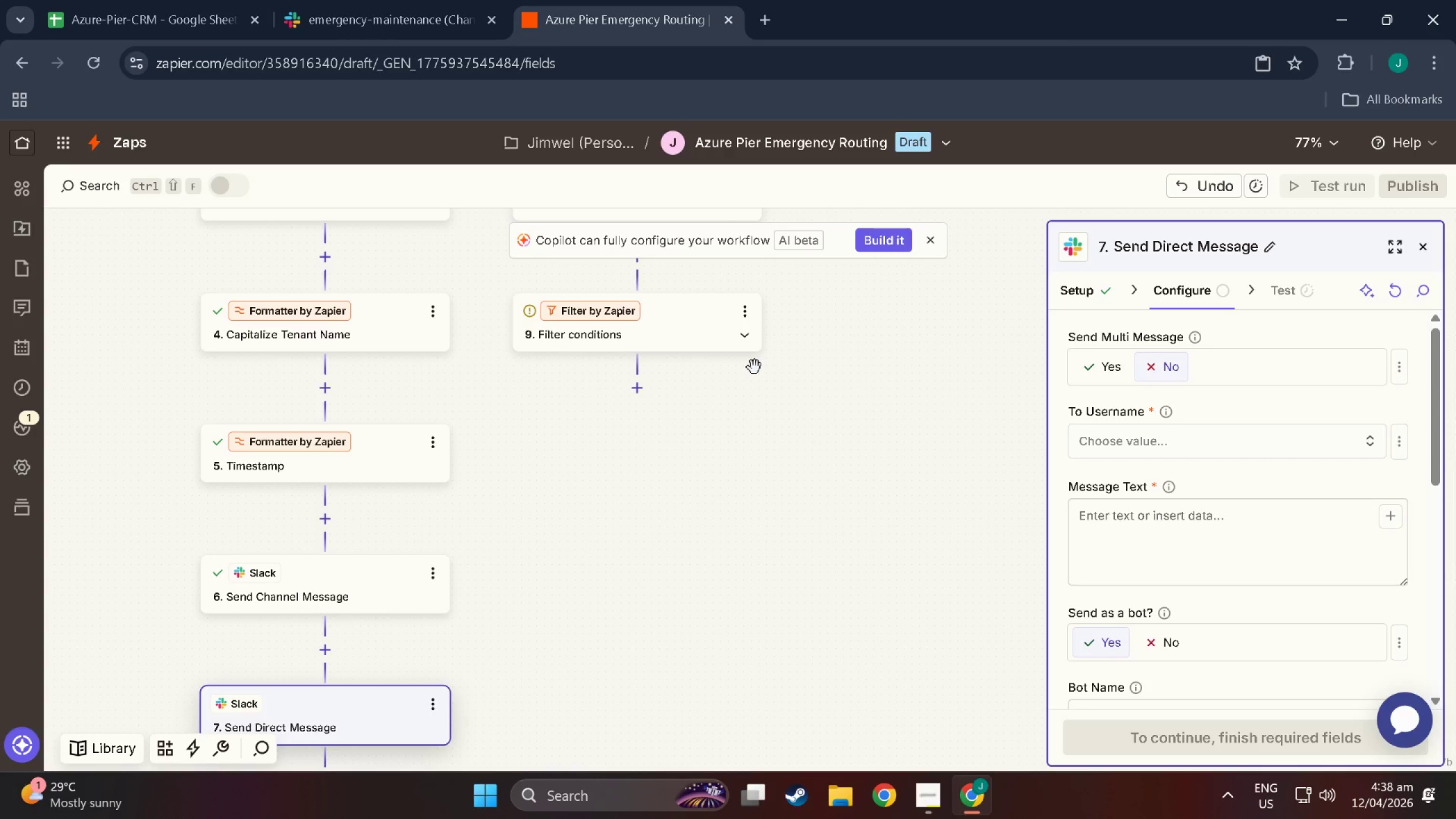 
wait(21.2)
 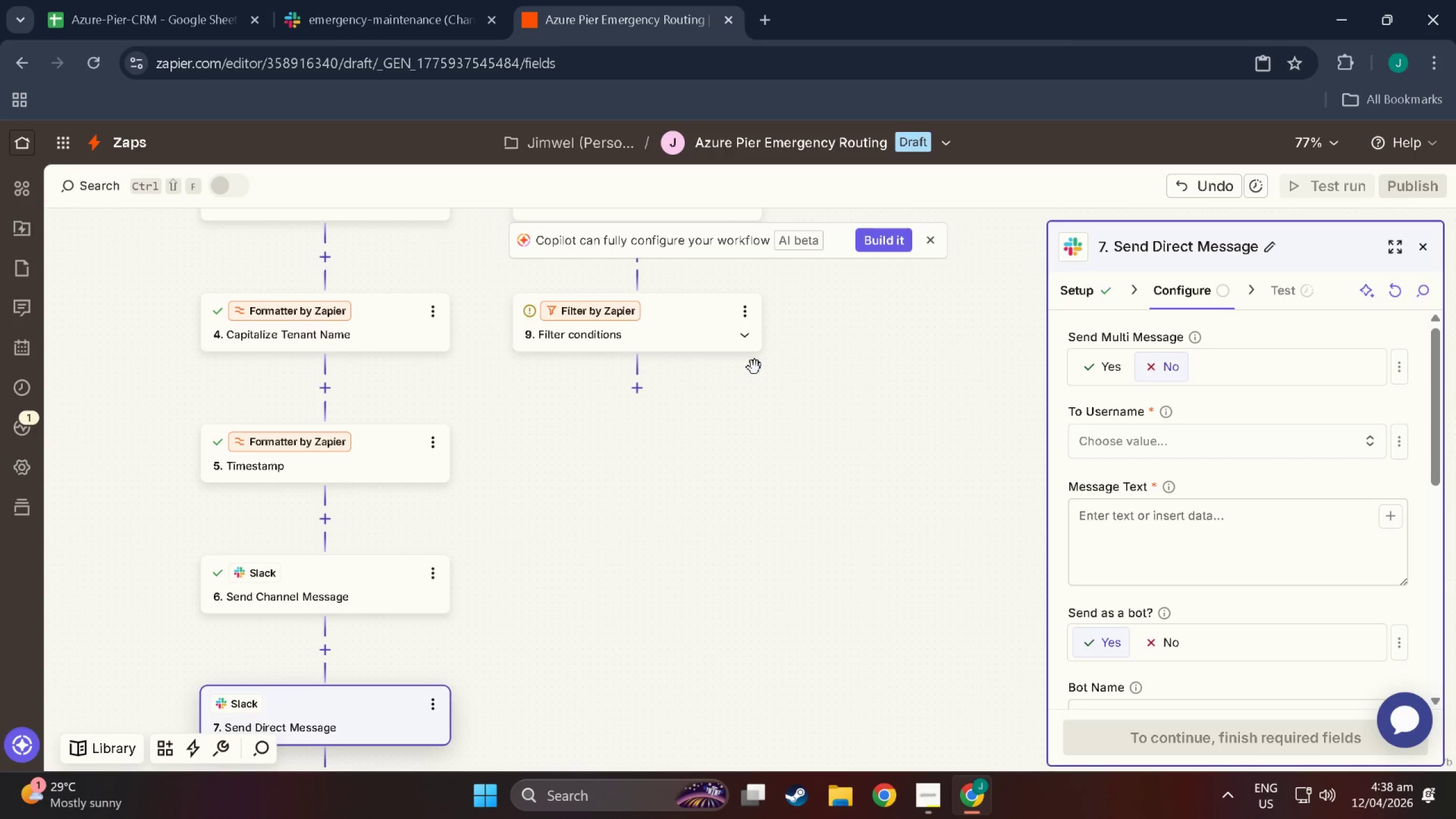 
scroll: coordinate [1090, 427], scroll_direction: up, amount: 3.0
 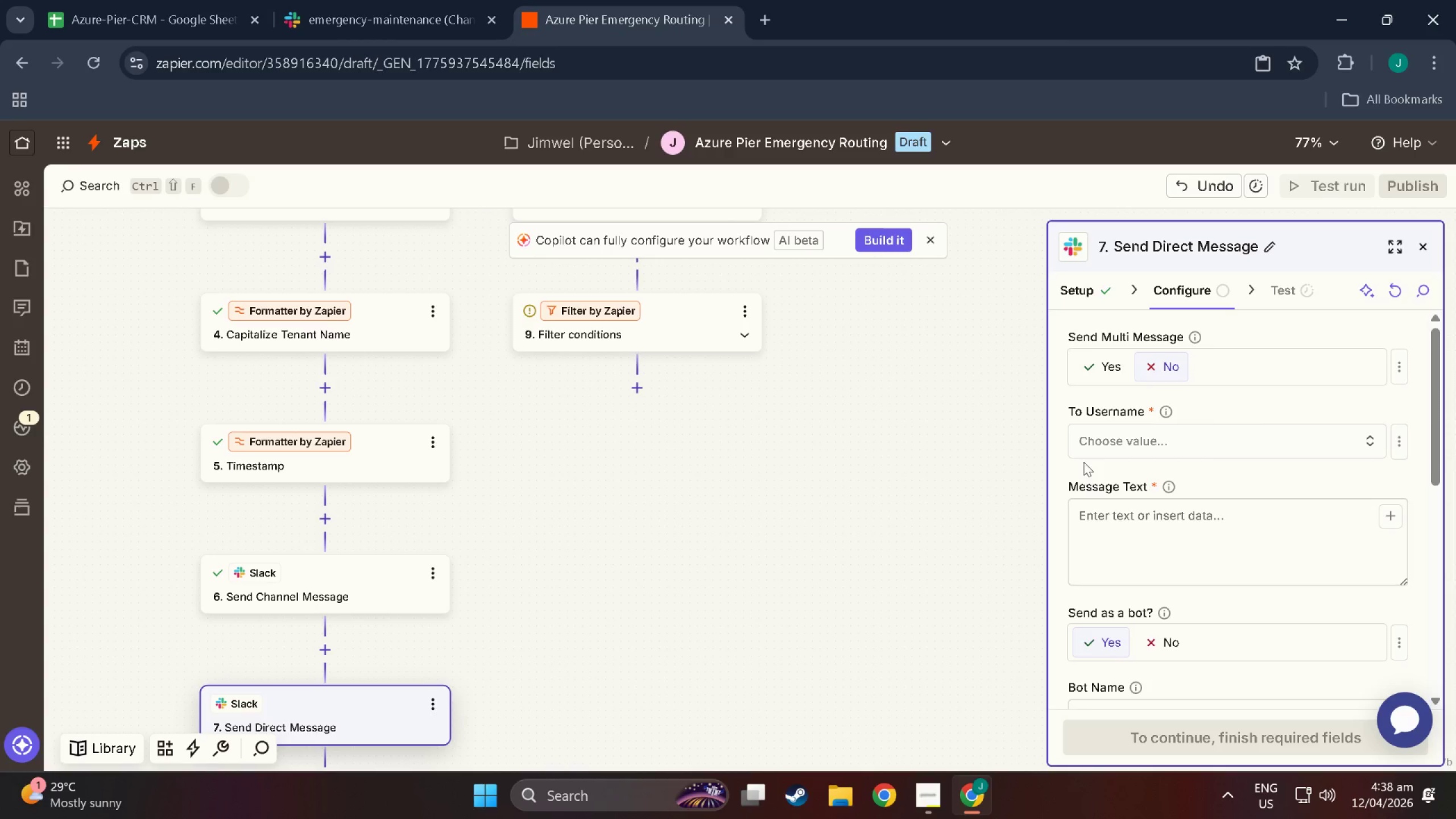 
wait(11.97)
 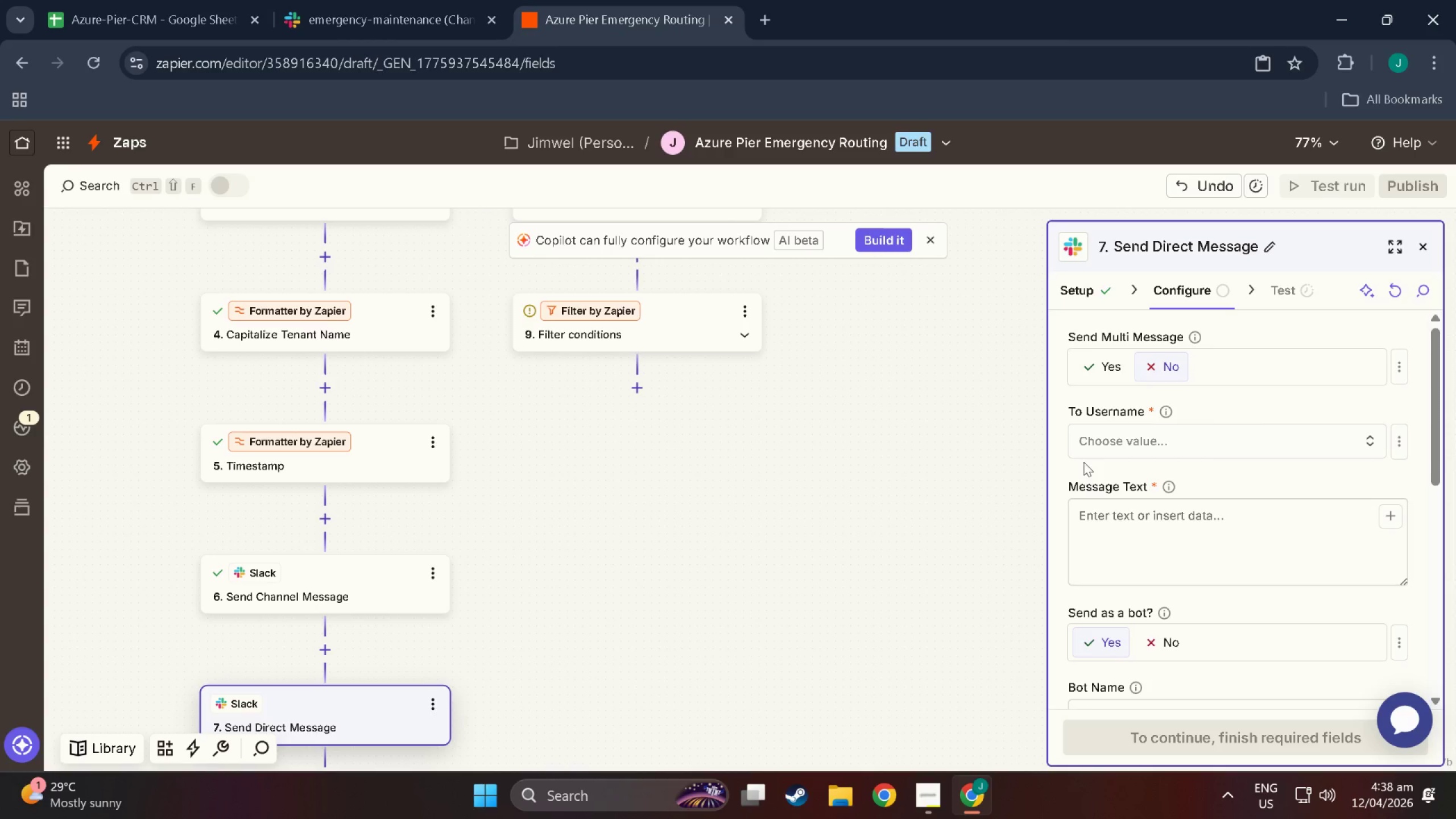 
left_click([1249, 439])
 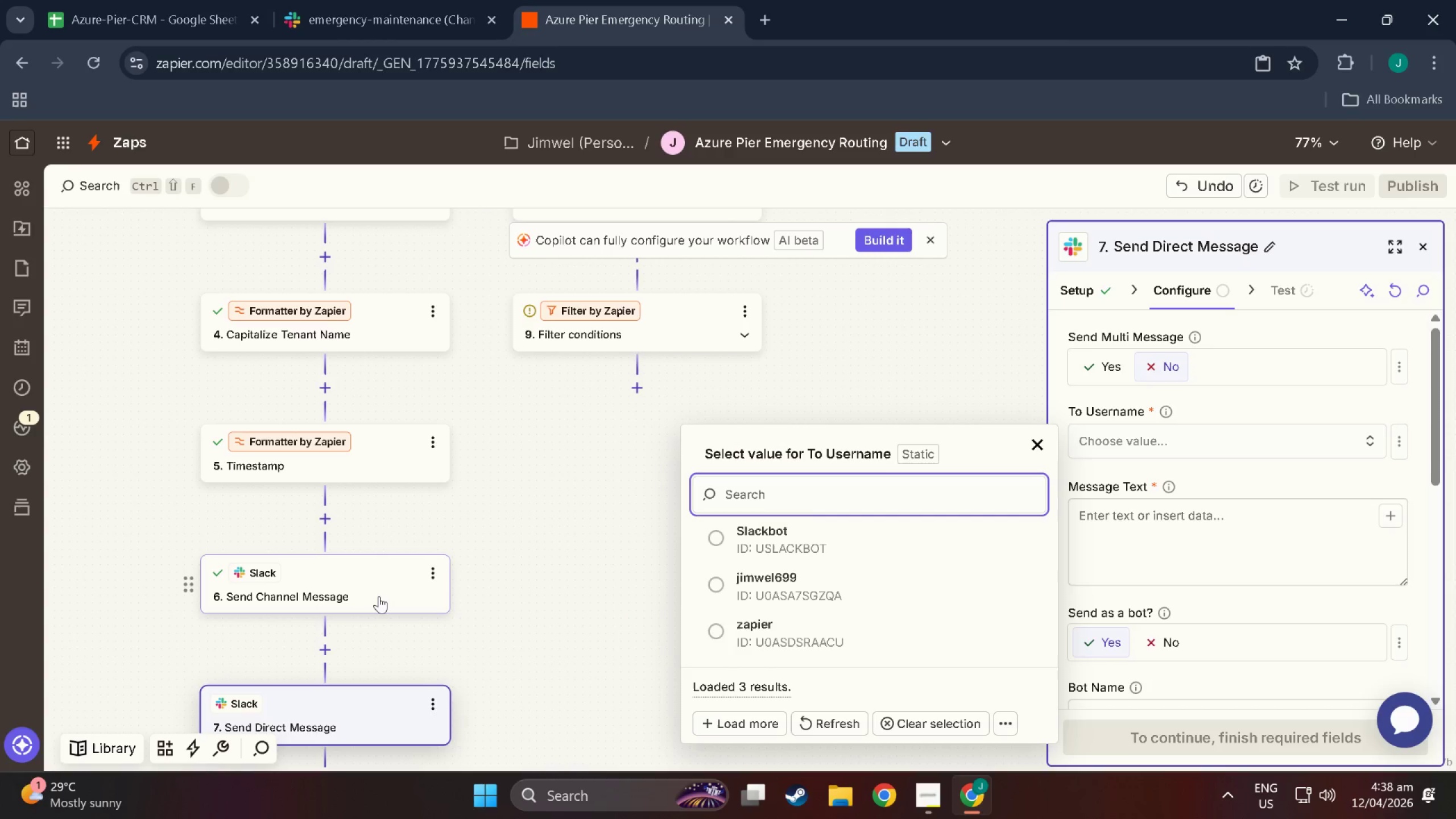 
wait(15.49)
 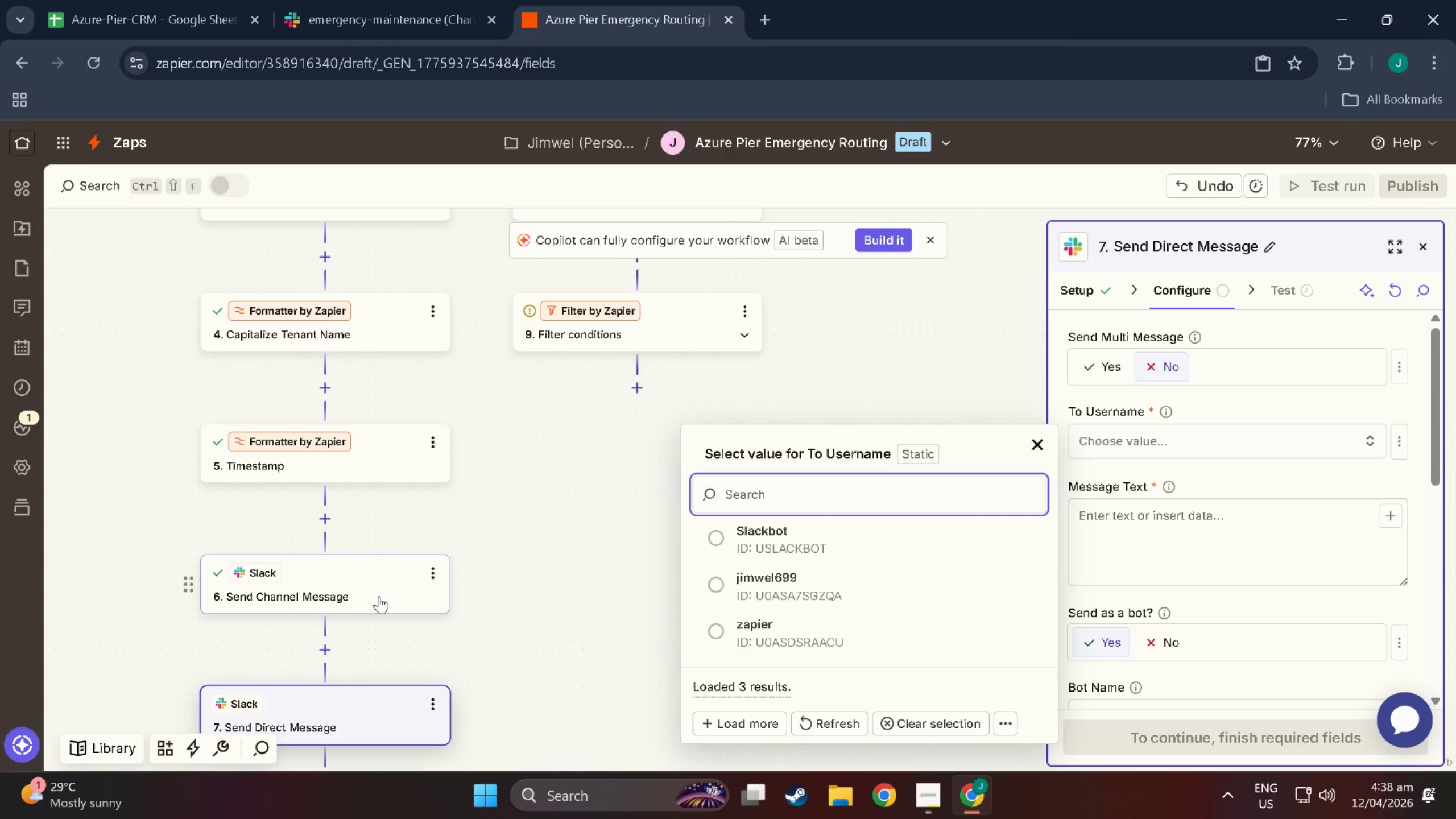 
left_click([318, 0])
 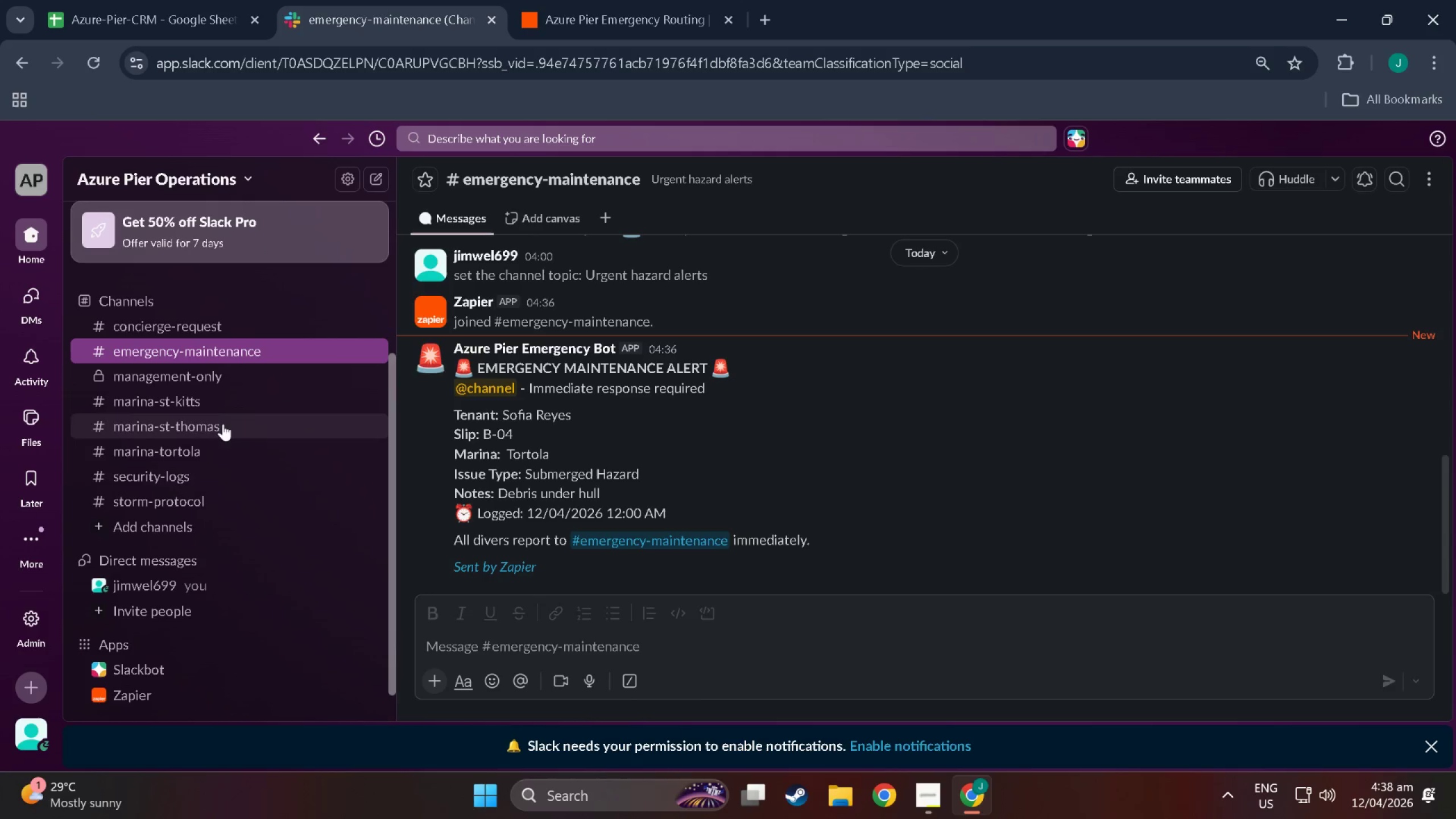 
scroll: coordinate [217, 565], scroll_direction: down, amount: 2.0
 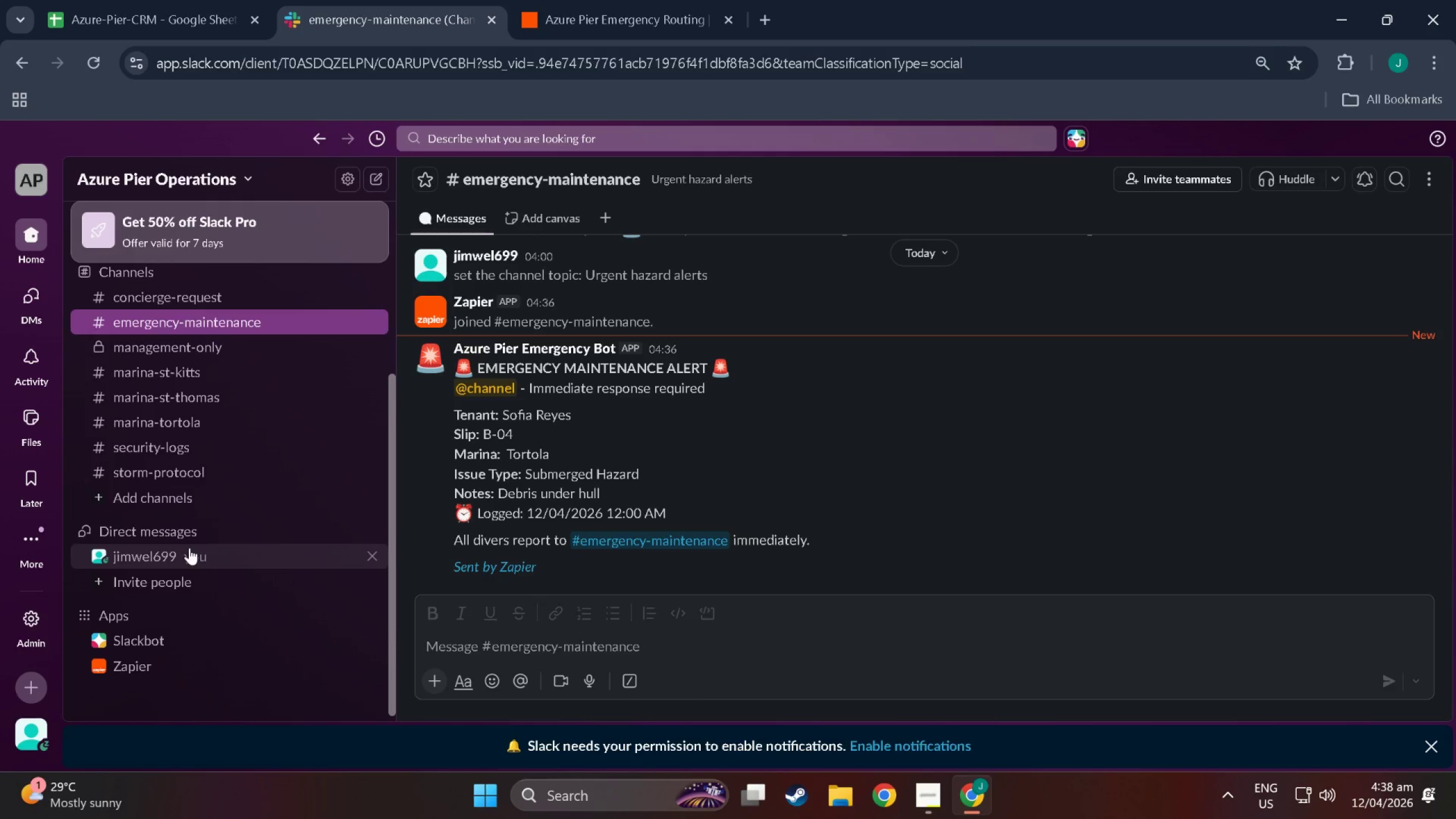 
scroll: coordinate [201, 376], scroll_direction: up, amount: 5.0
 